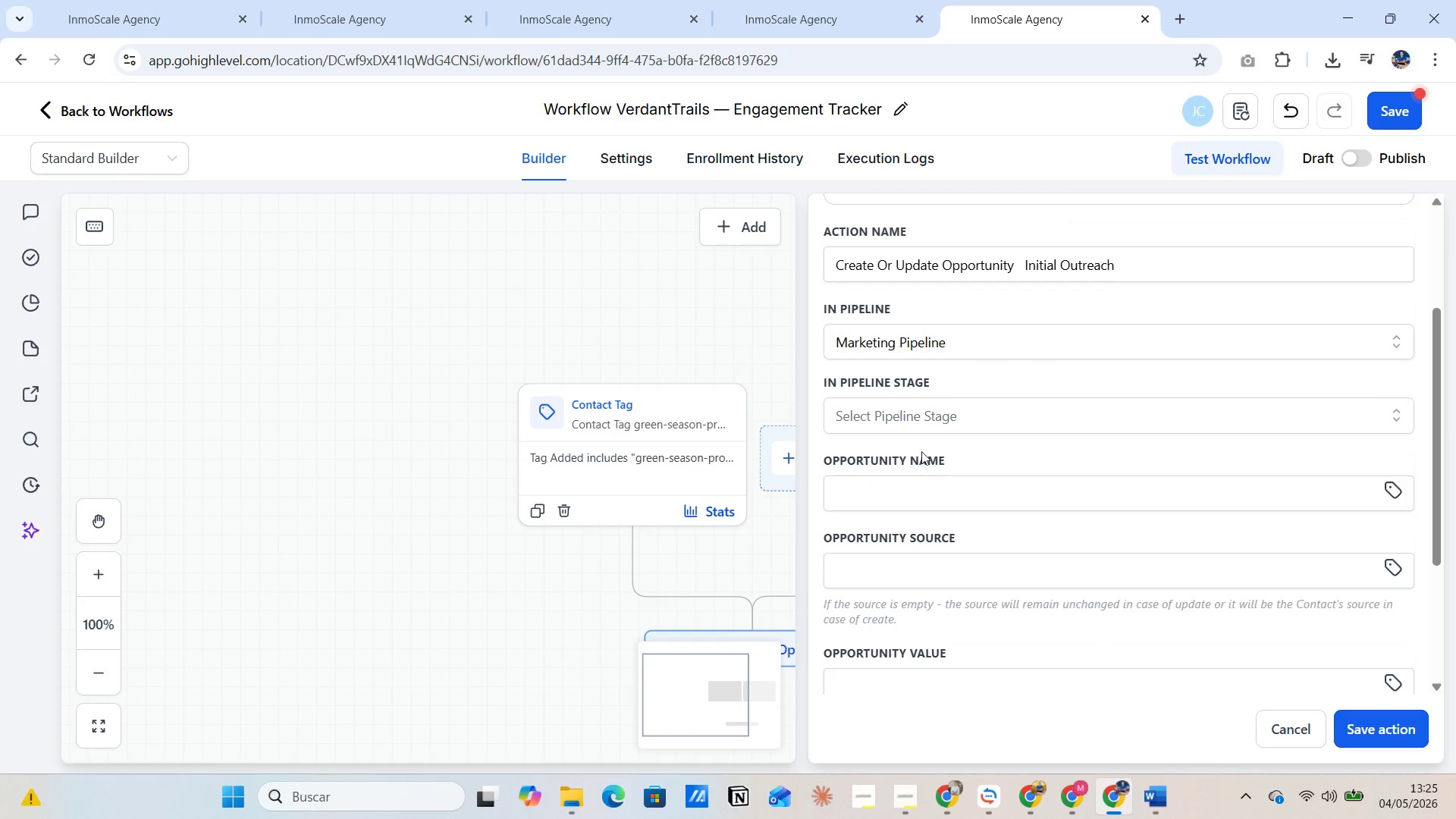 
left_click([908, 419])
 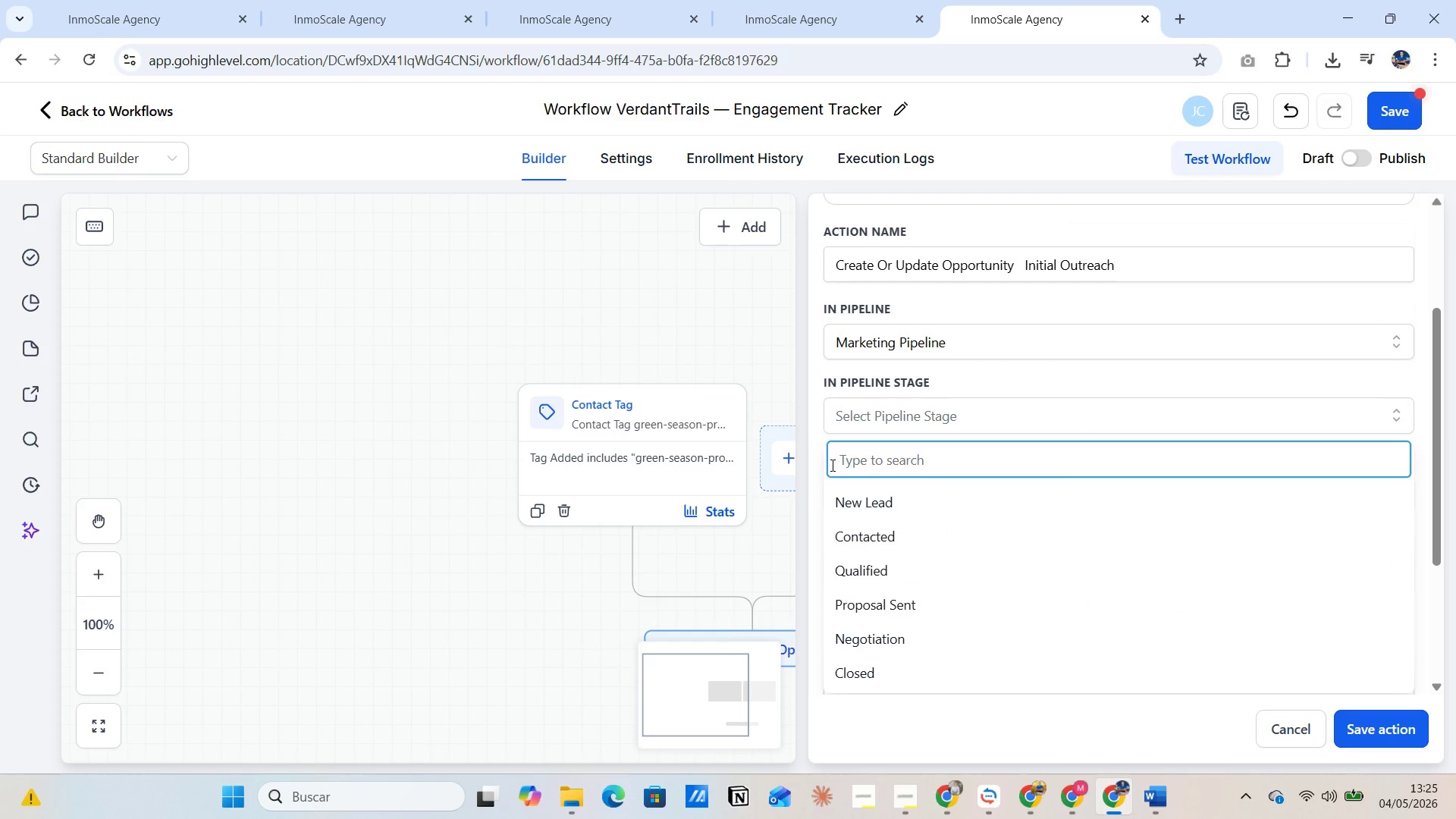 
left_click([775, 388])
 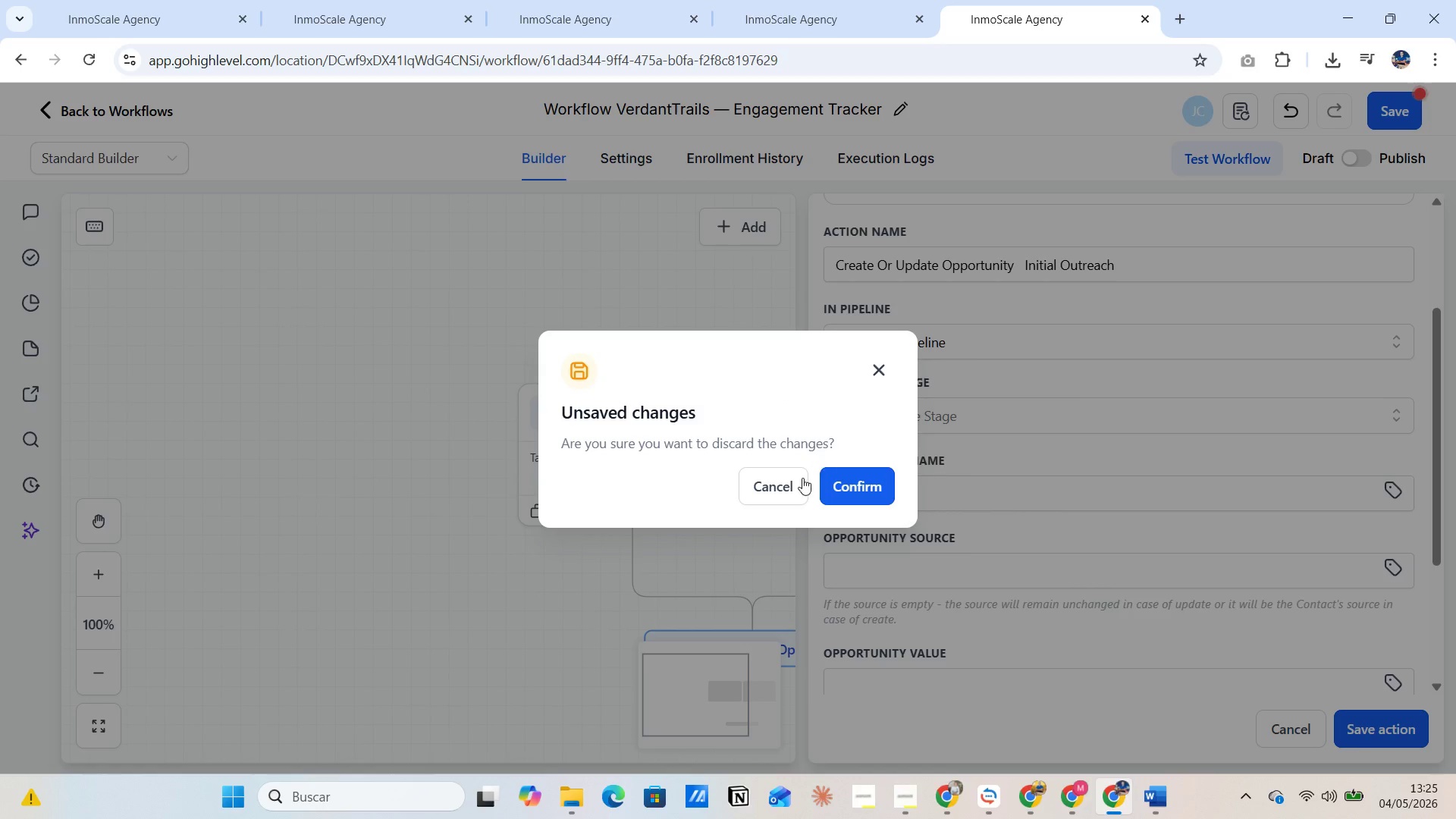 
left_click([787, 483])
 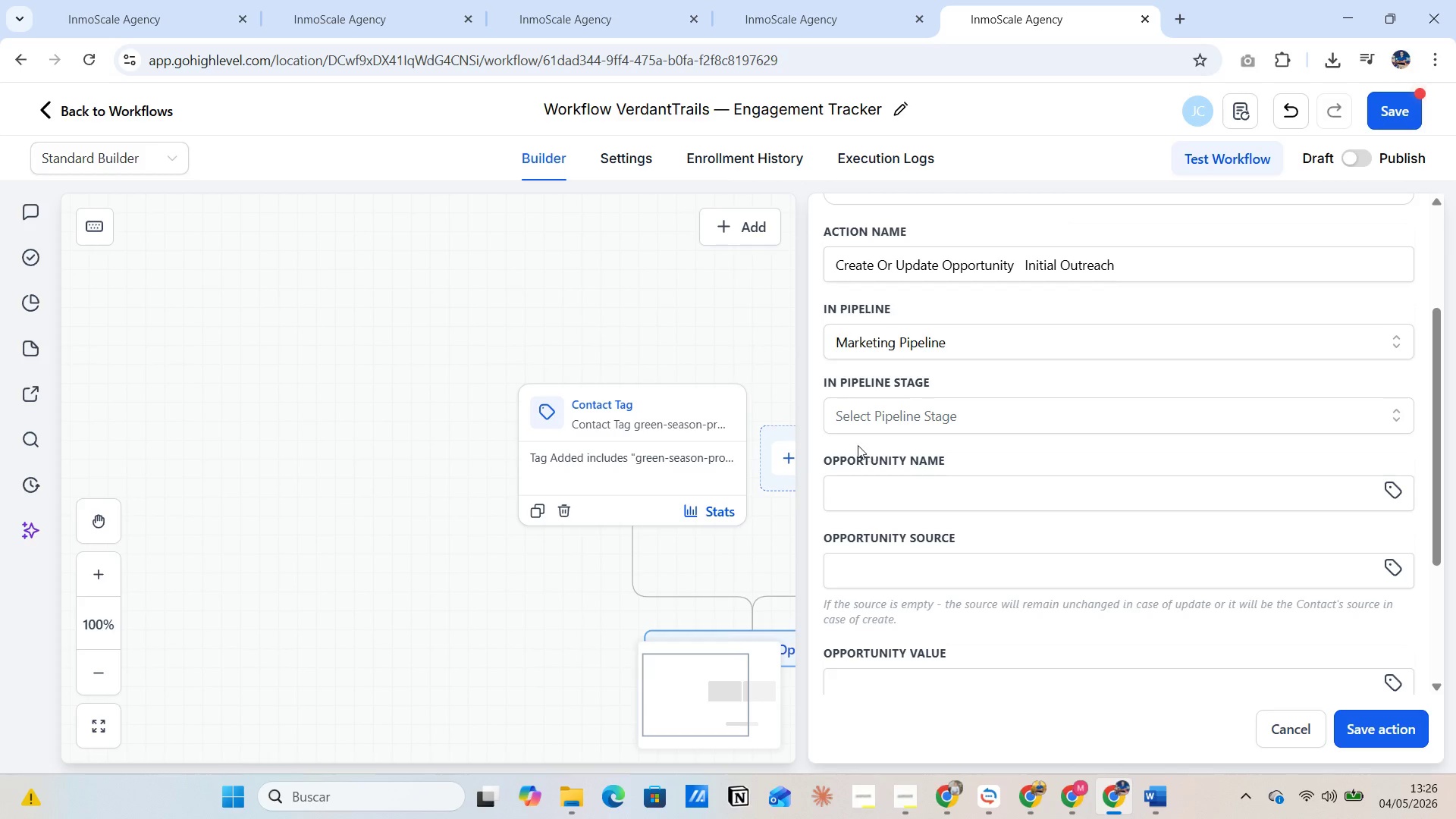 
left_click([758, 372])
 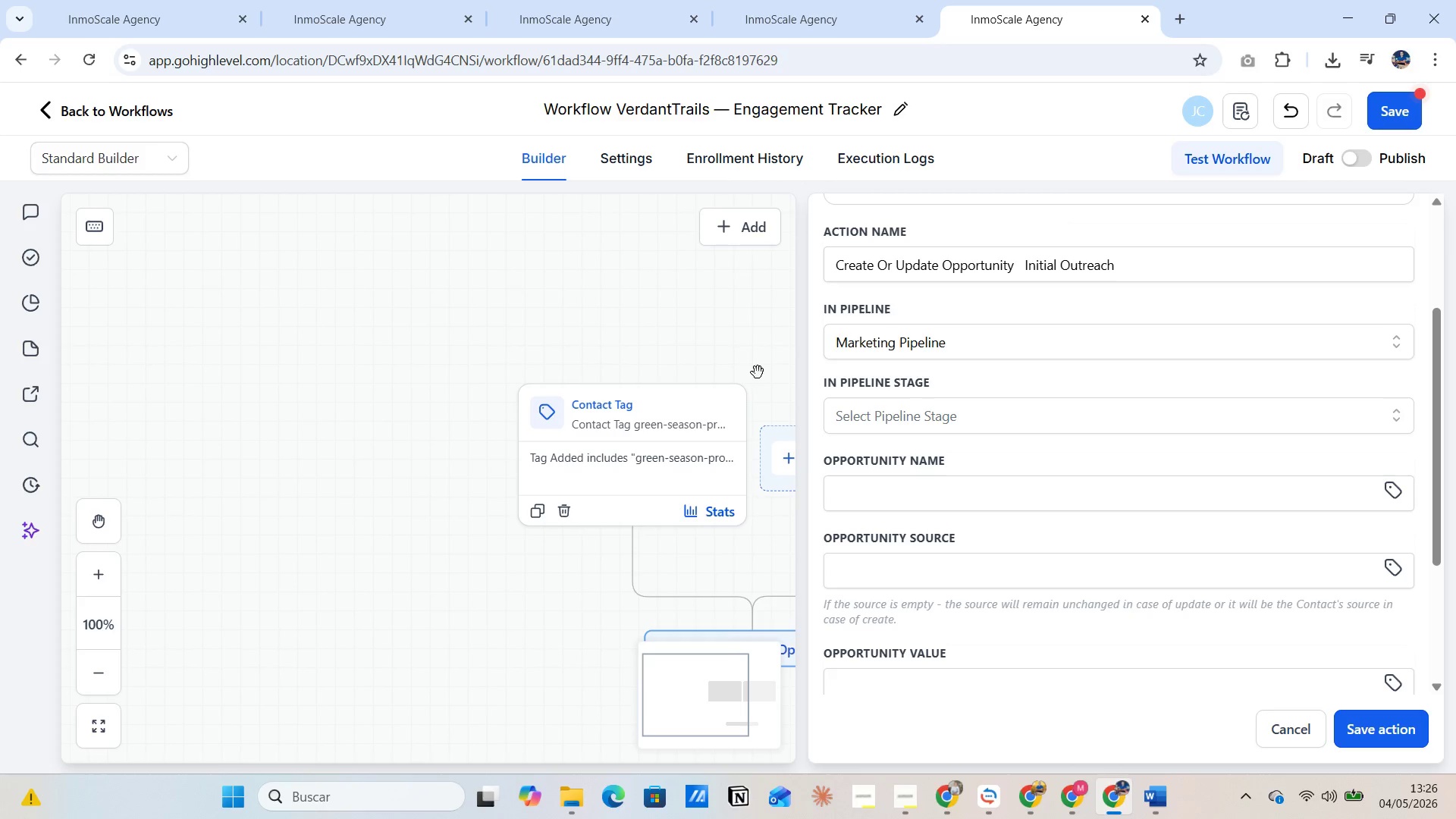 
left_click([764, 353])
 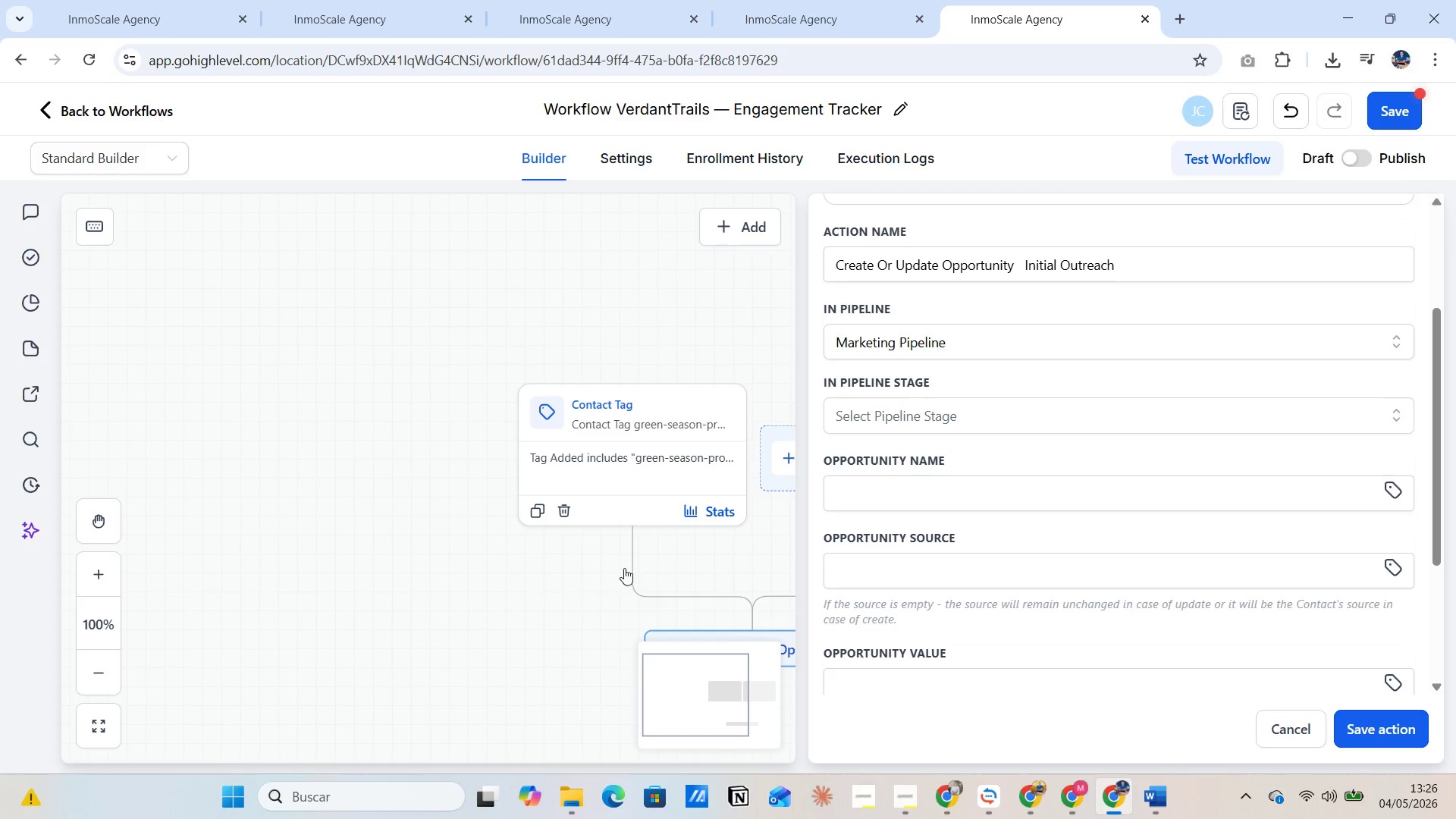 
left_click([567, 568])
 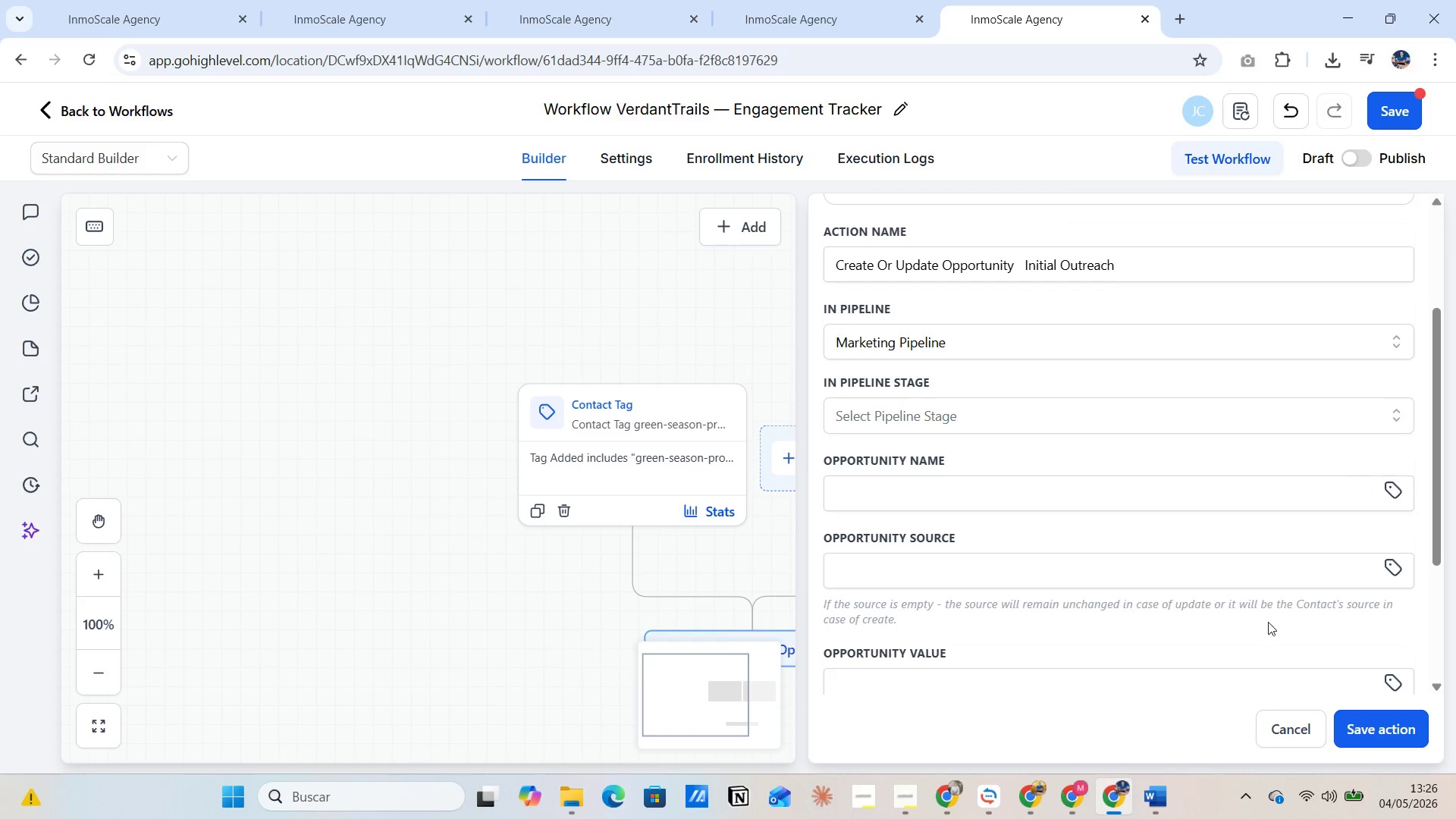 
left_click([1284, 734])
 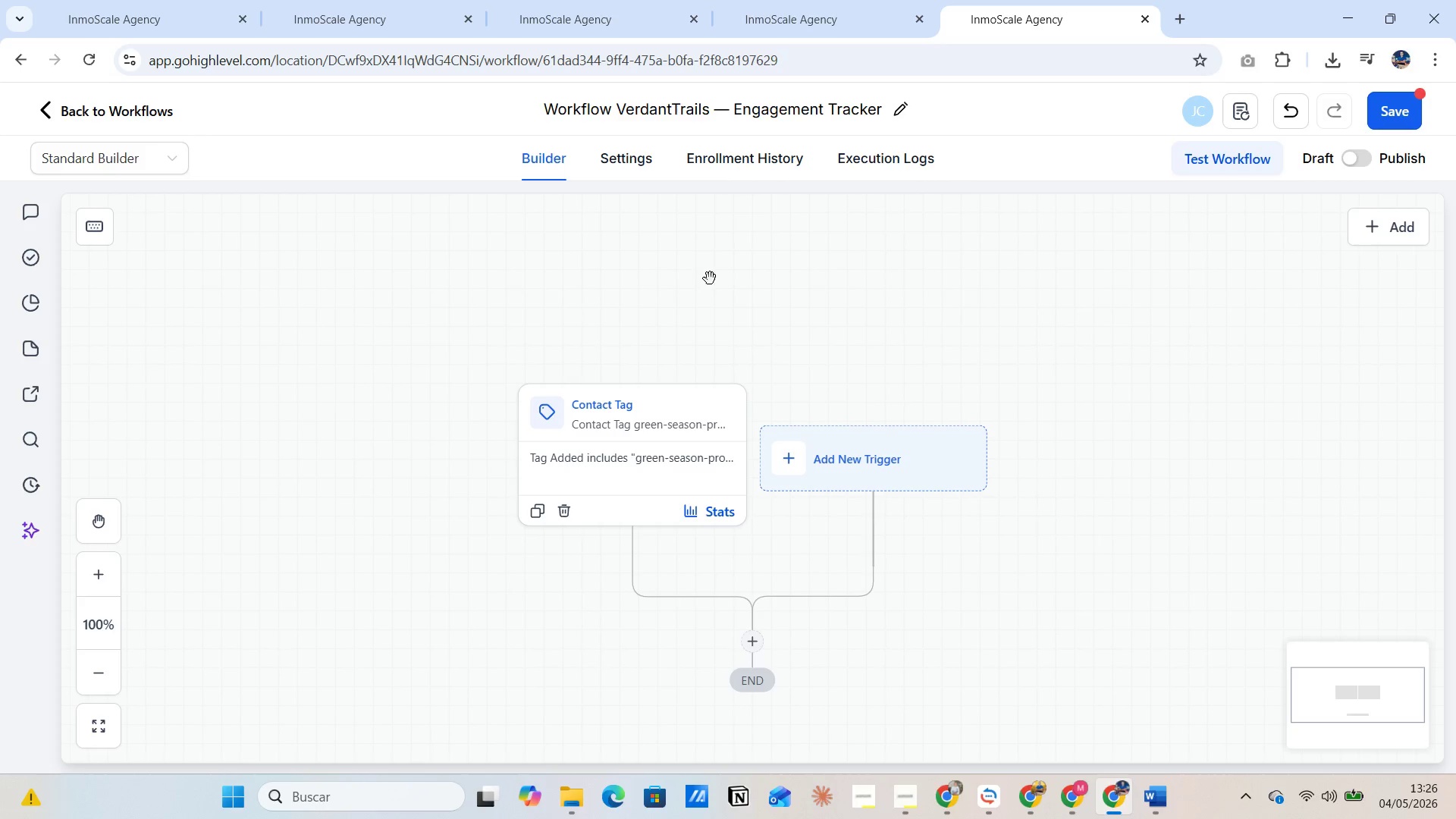 
left_click([1384, 118])
 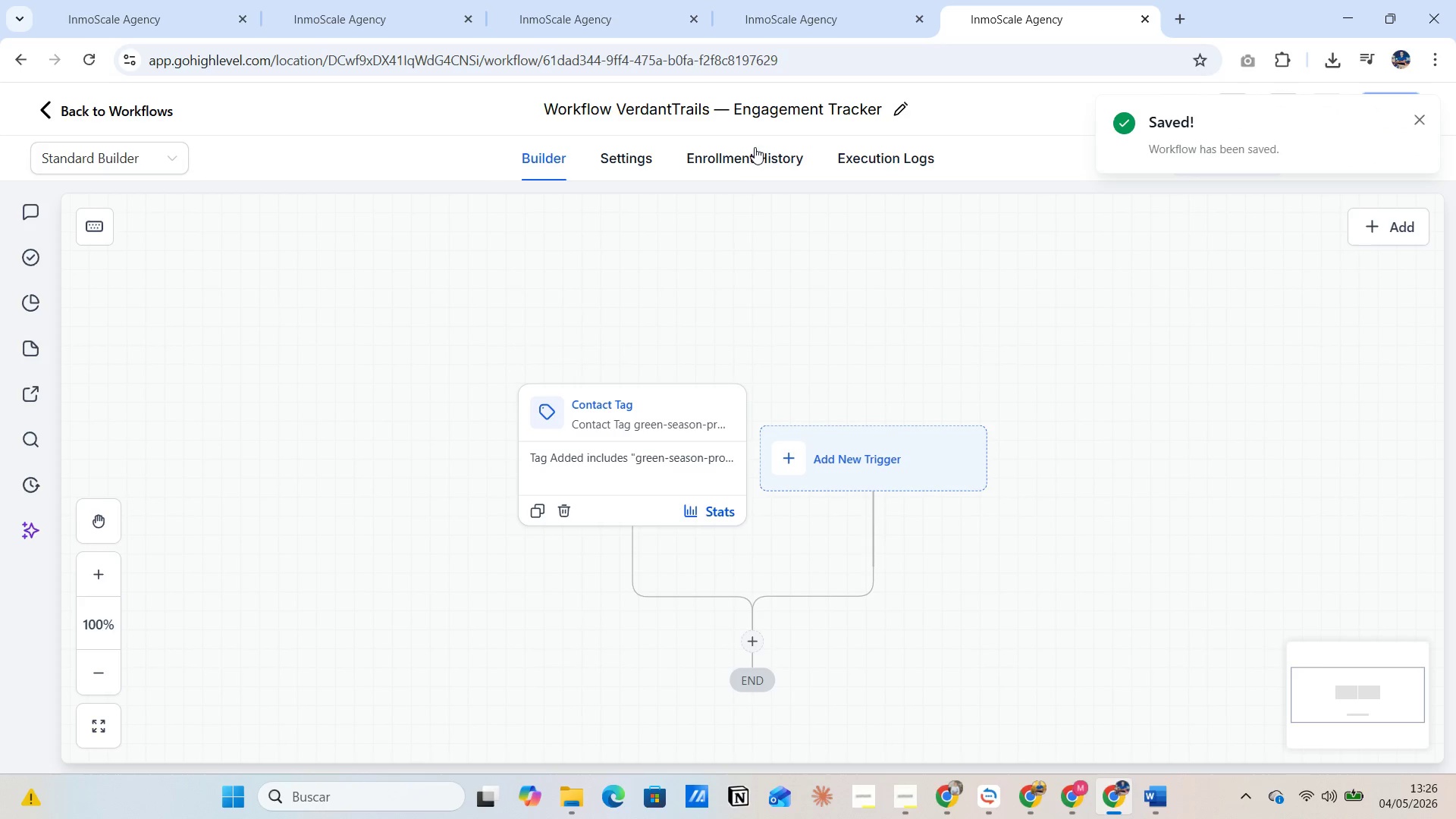 
wait(5.52)
 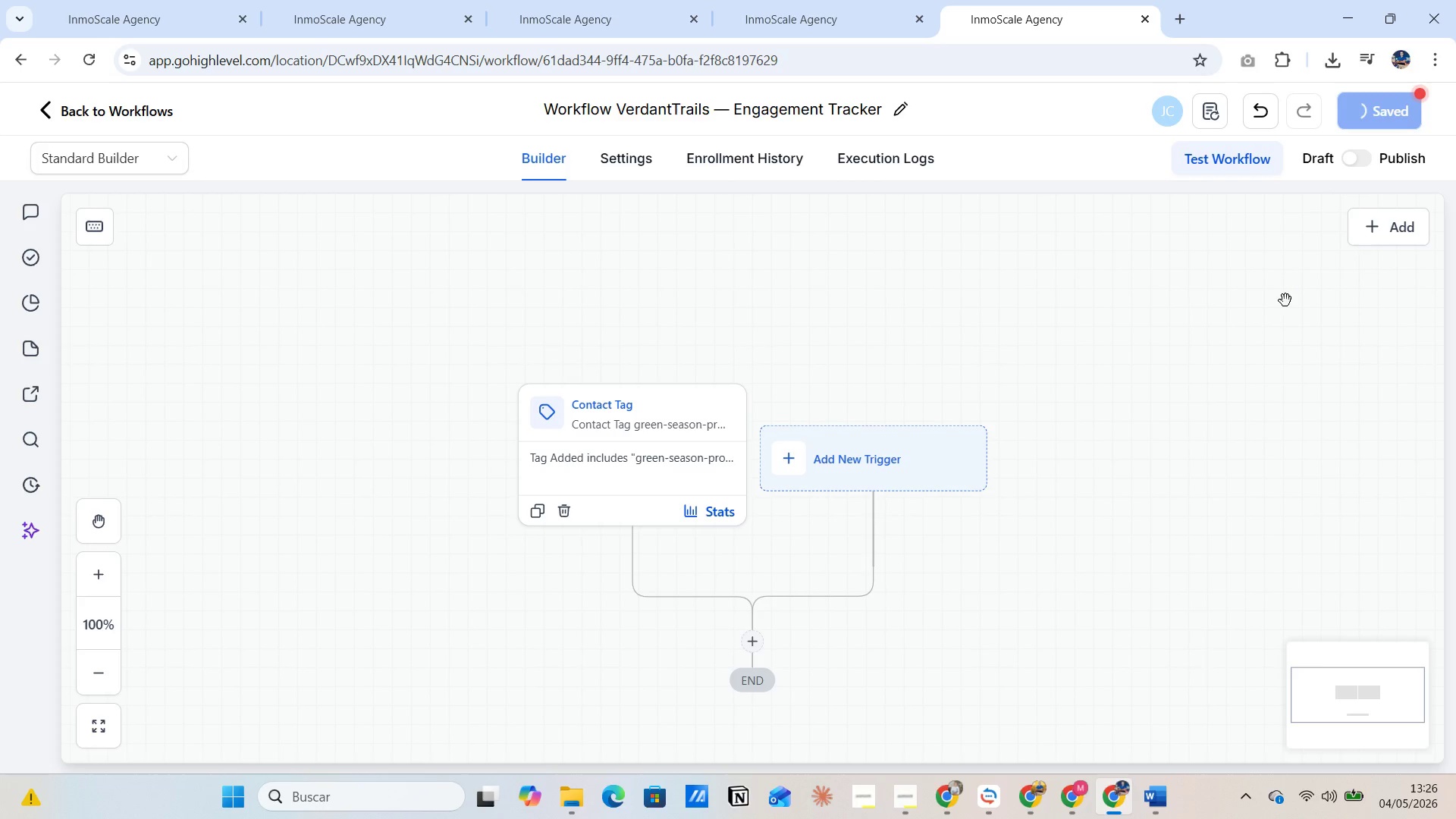 
left_click([92, 66])
 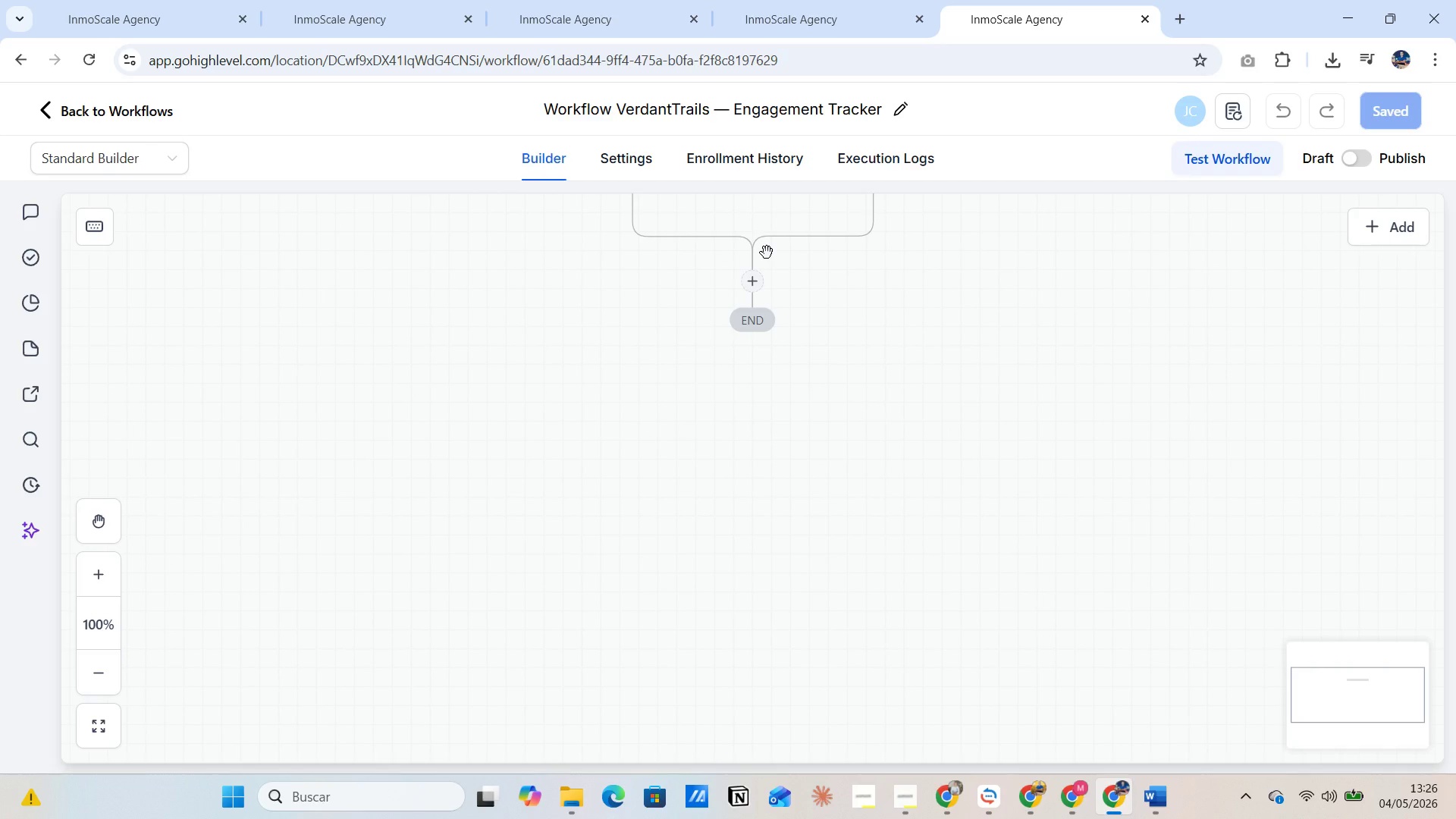 
wait(31.61)
 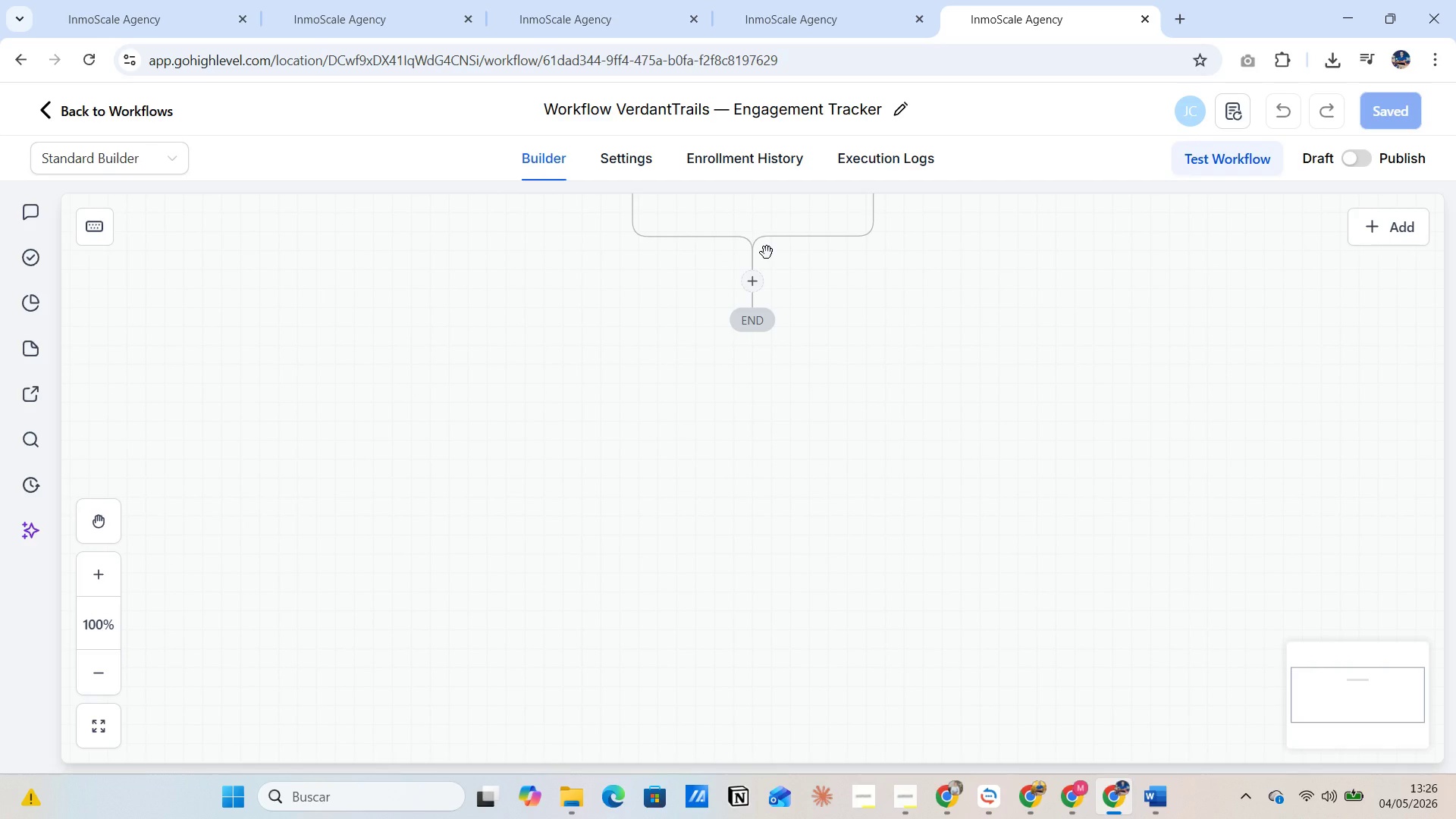 
left_click([52, 115])
 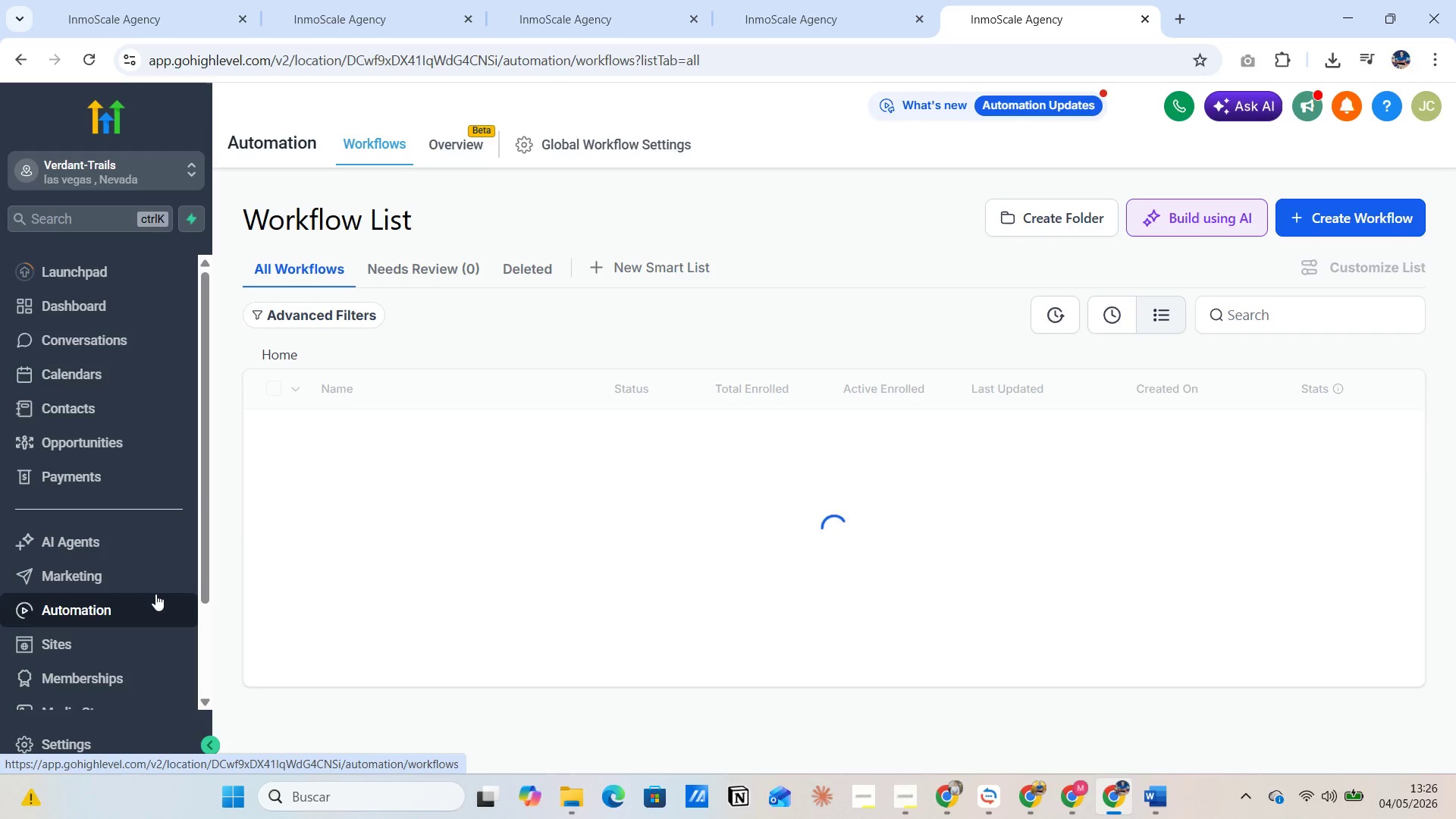 
wait(7.8)
 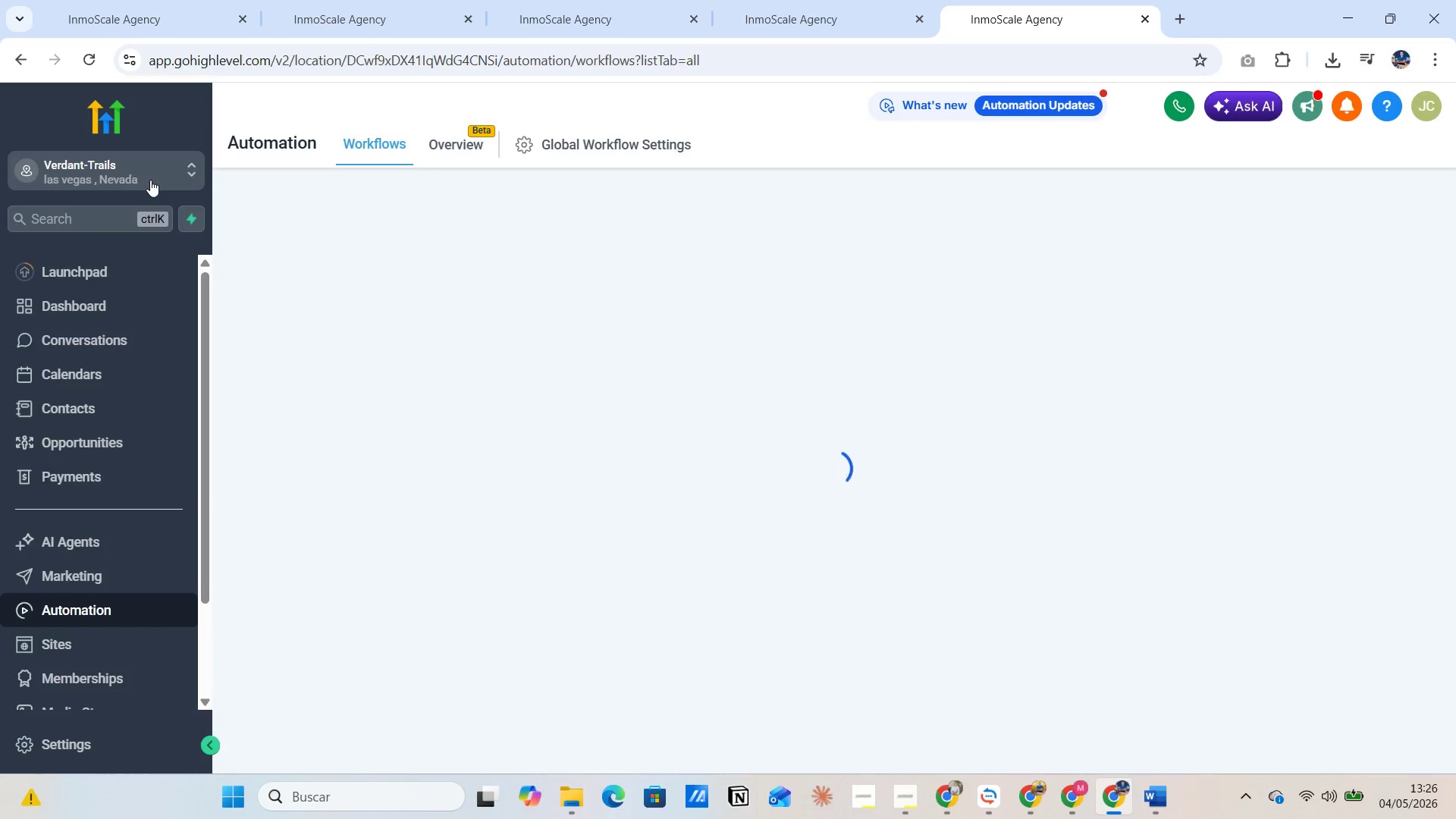 
left_click([102, 448])
 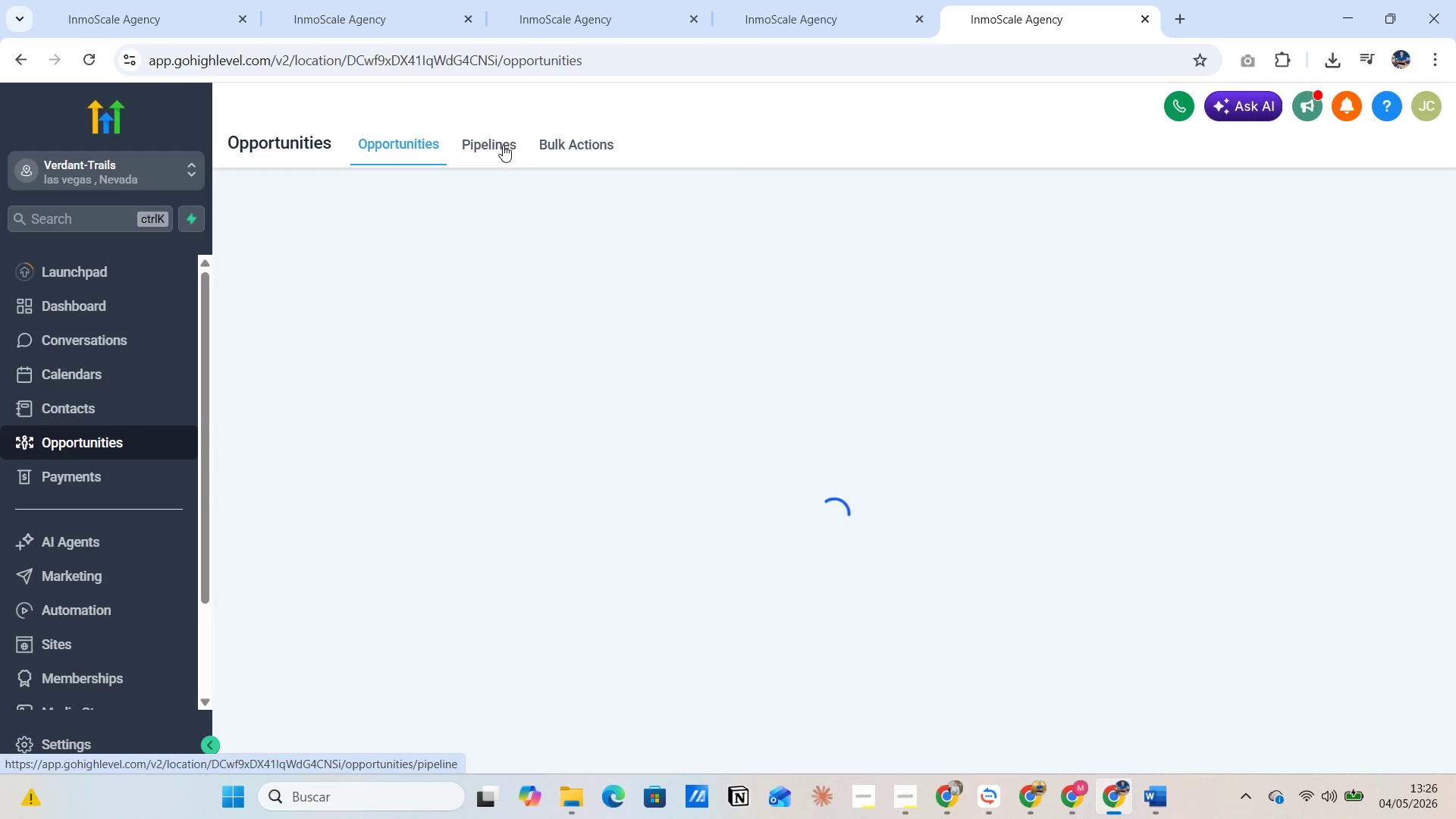 
left_click([503, 145])
 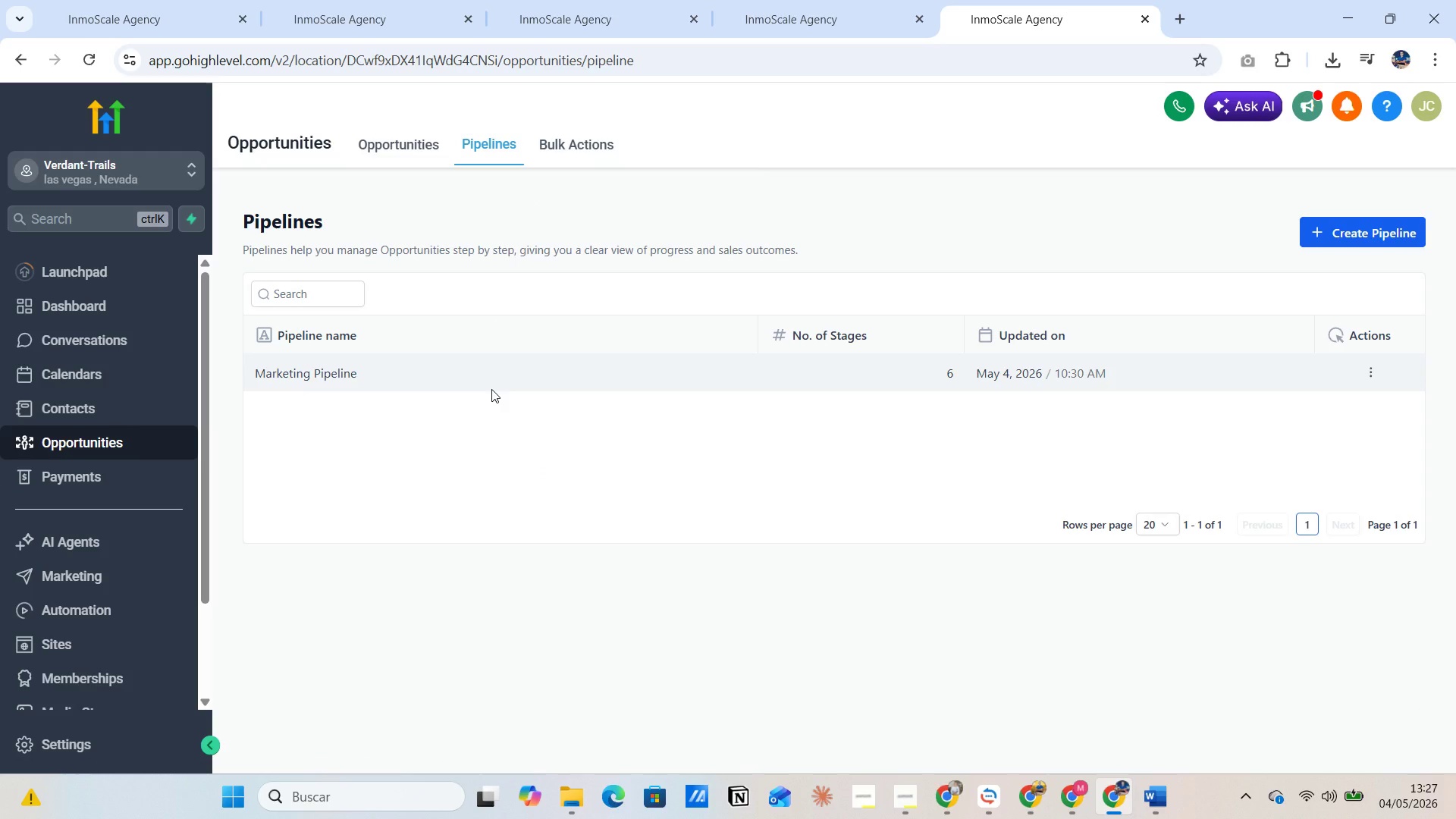 
wait(8.89)
 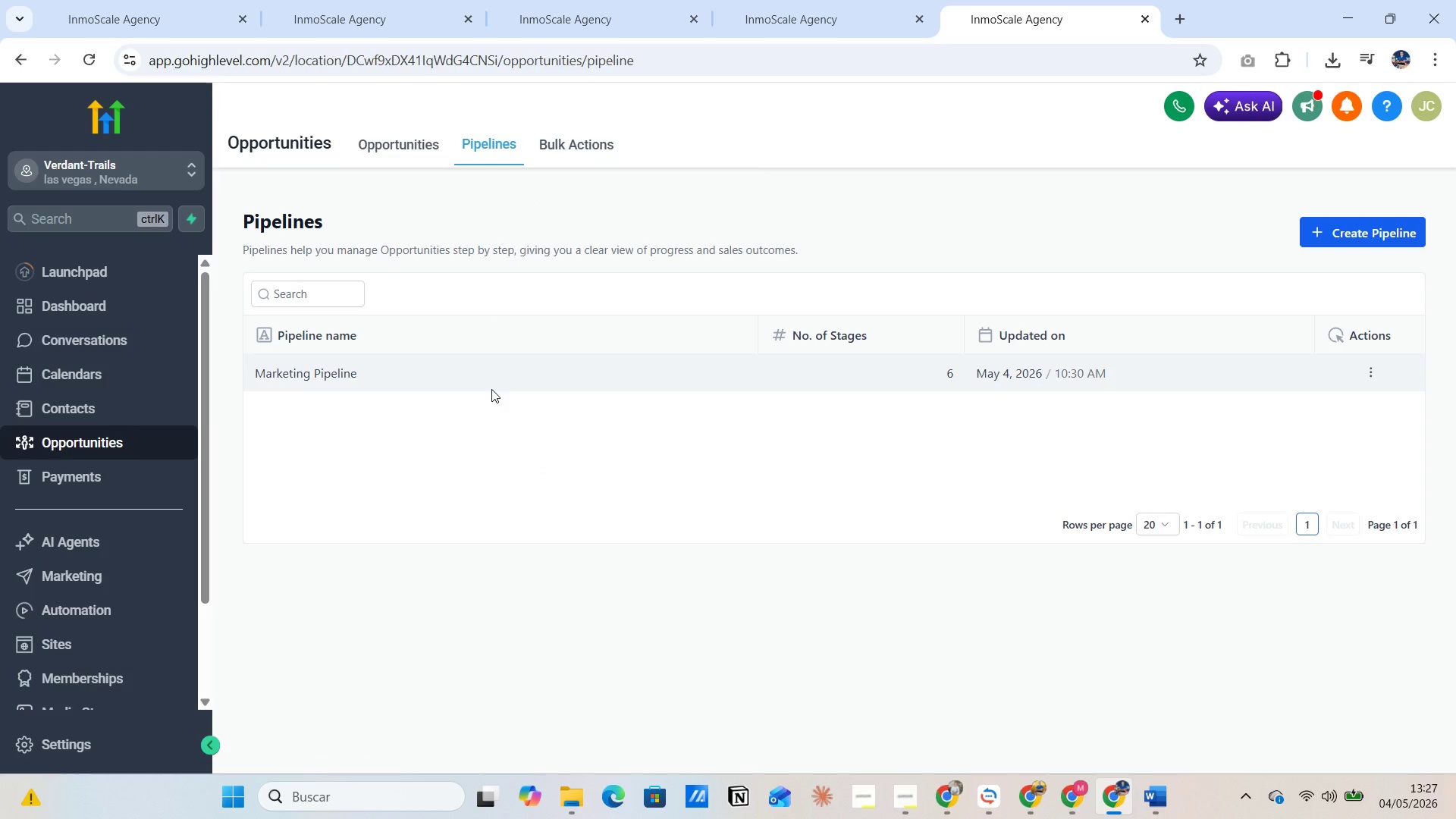 
left_click([1153, 785])
 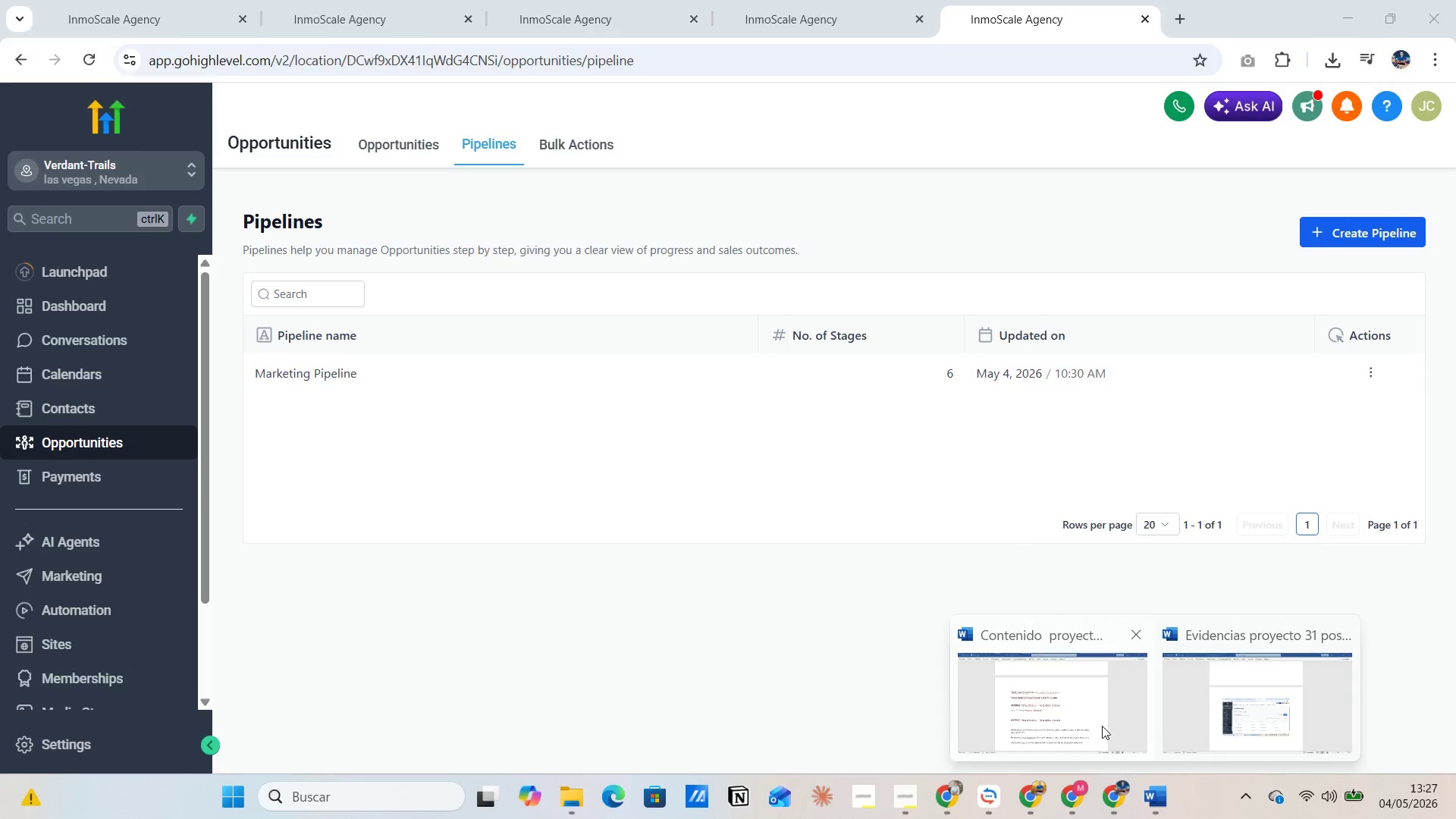 
left_click([1206, 726])
 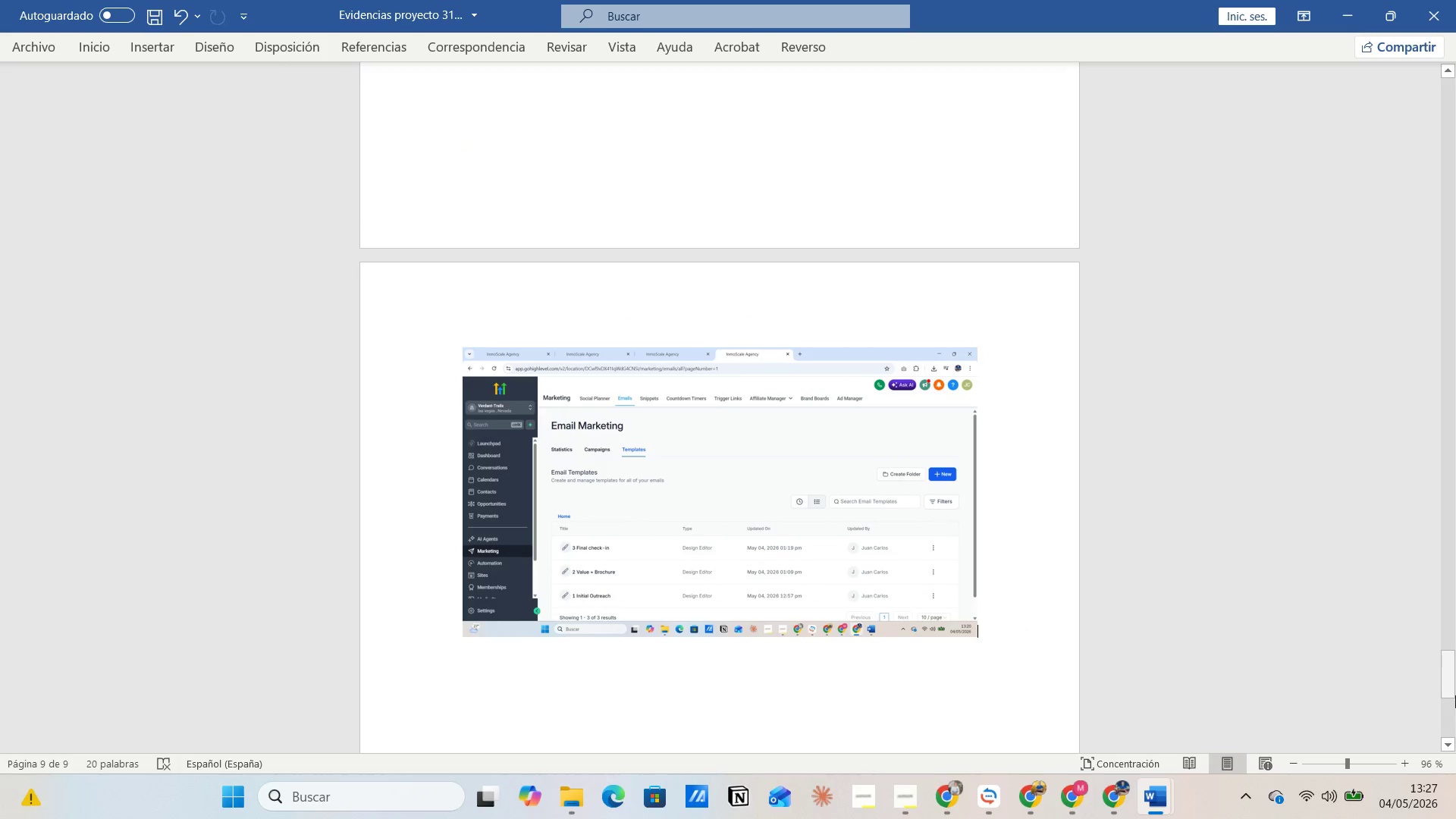 
left_click_drag(start_coordinate=[1448, 674], to_coordinate=[1455, 0])
 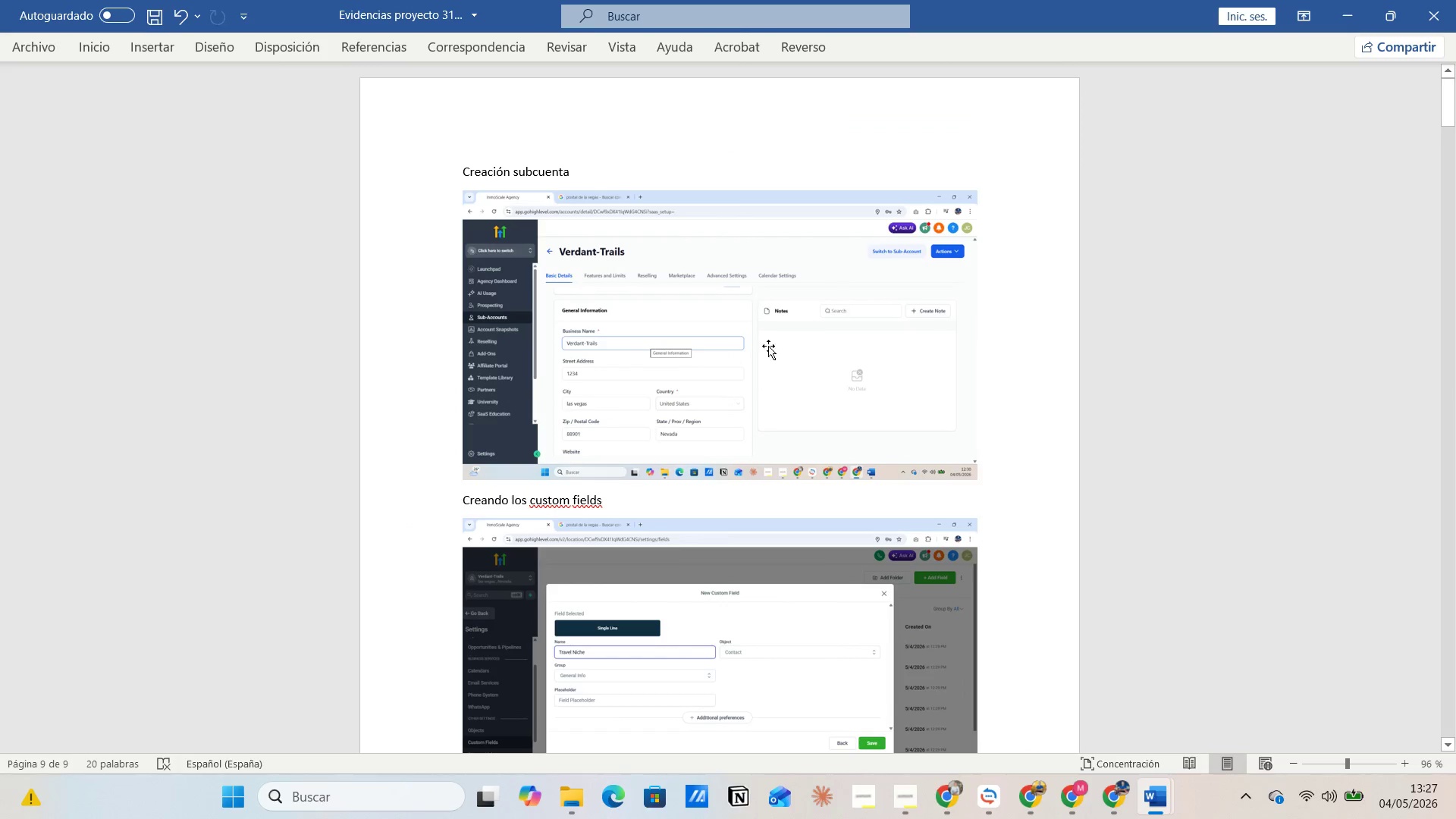 
scroll: coordinate [755, 508], scroll_direction: down, amount: 52.0
 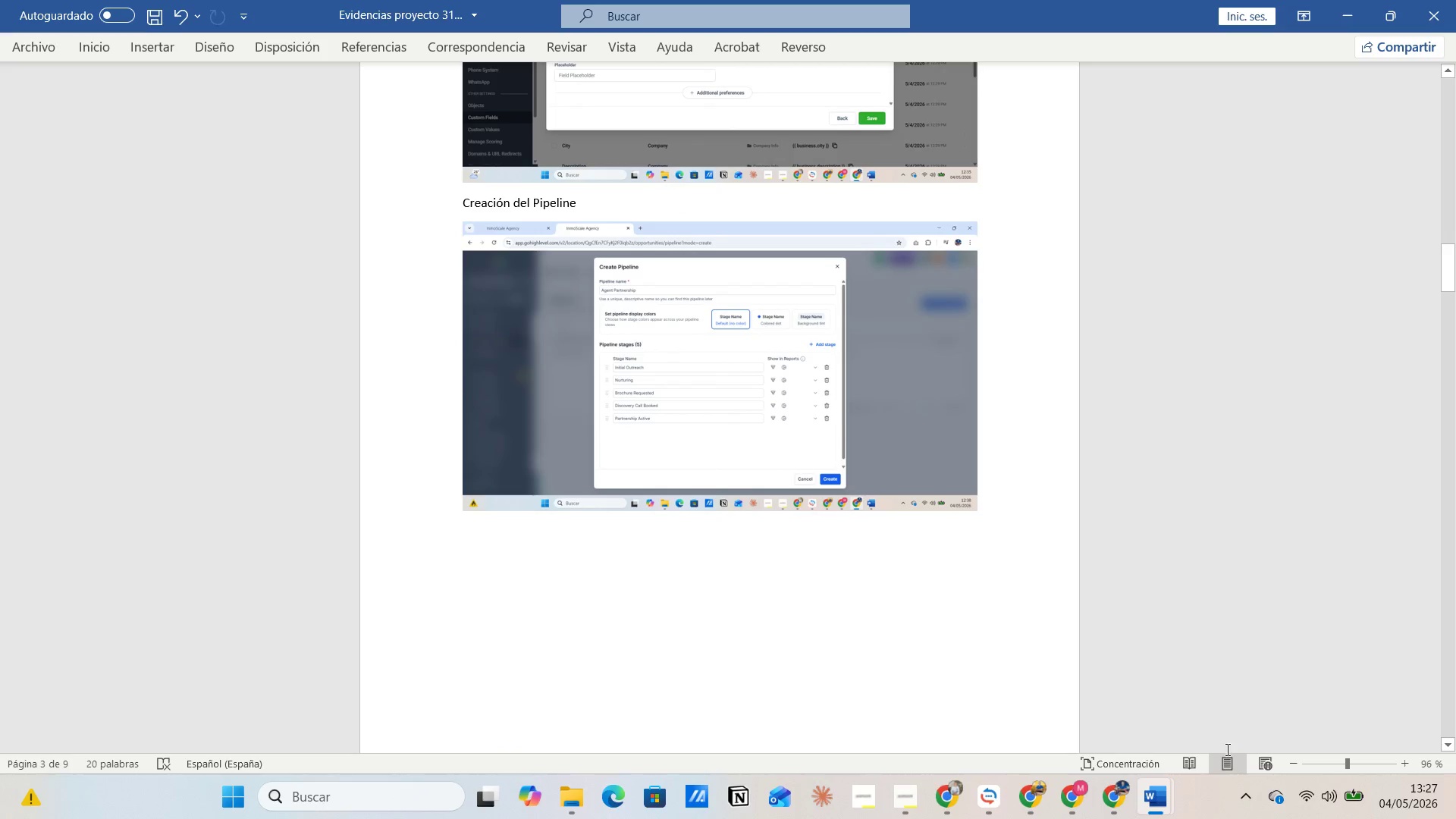 
wait(6.09)
 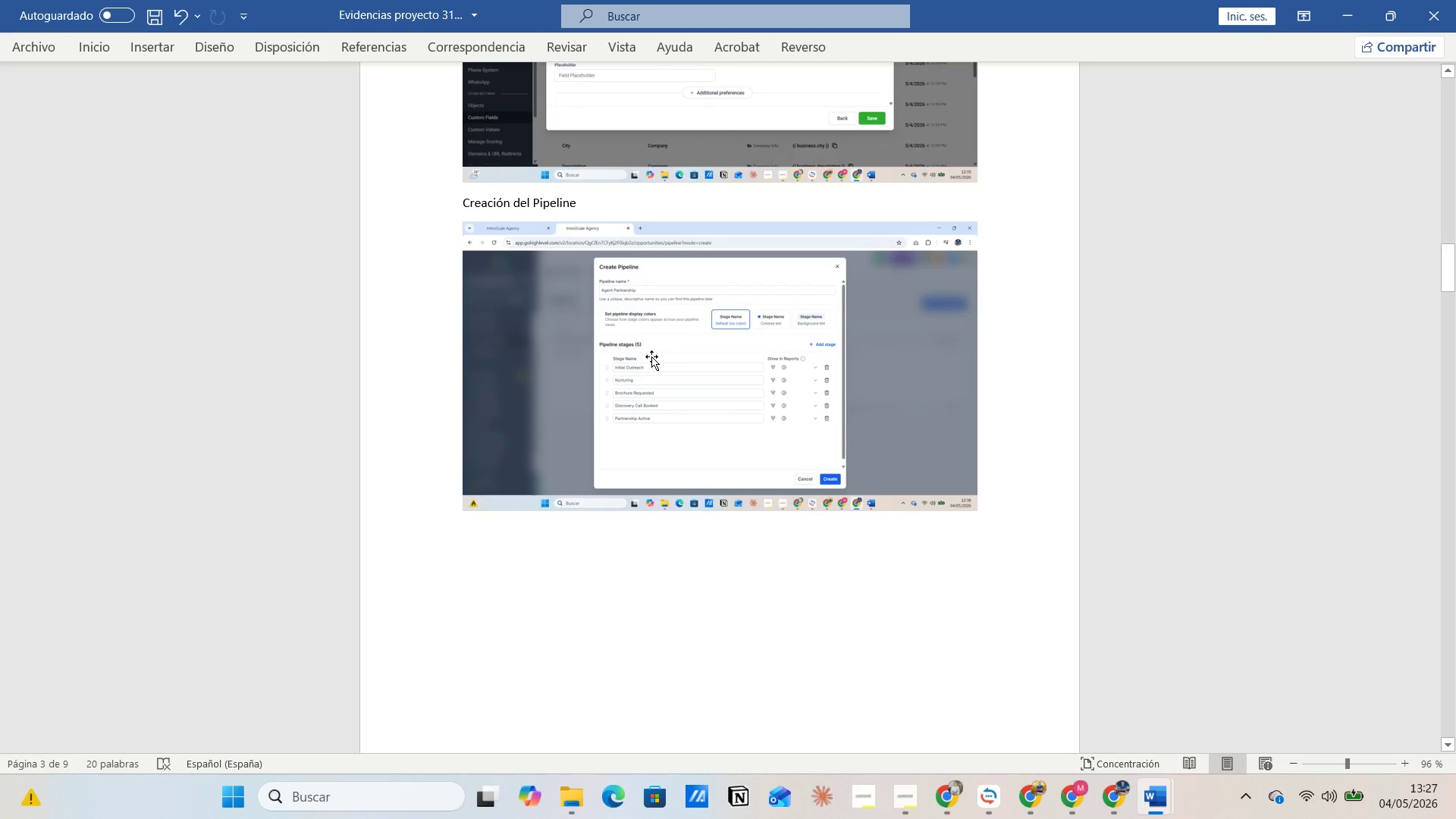 
double_click([1351, 761])
 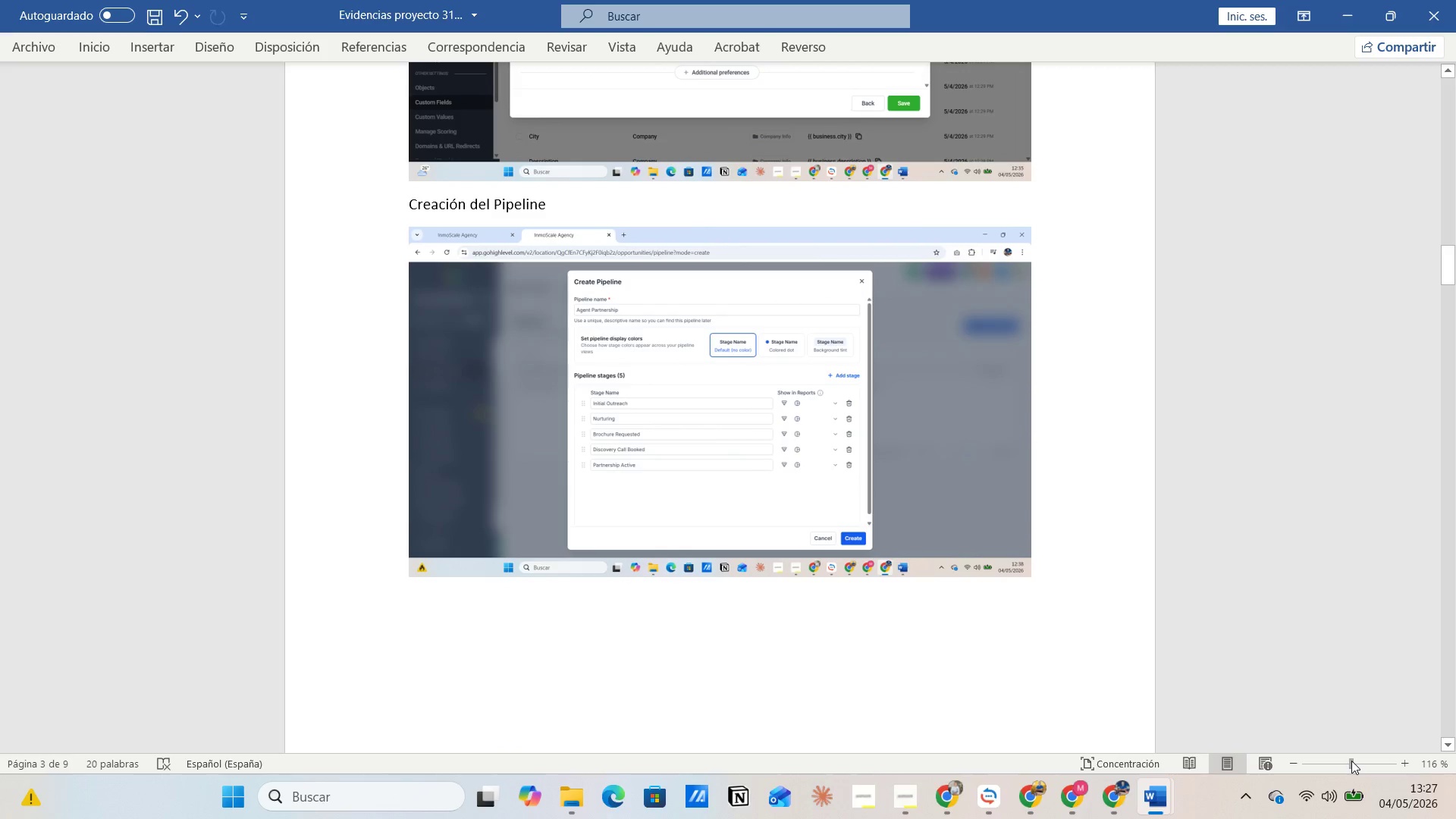 
triple_click([1351, 761])
 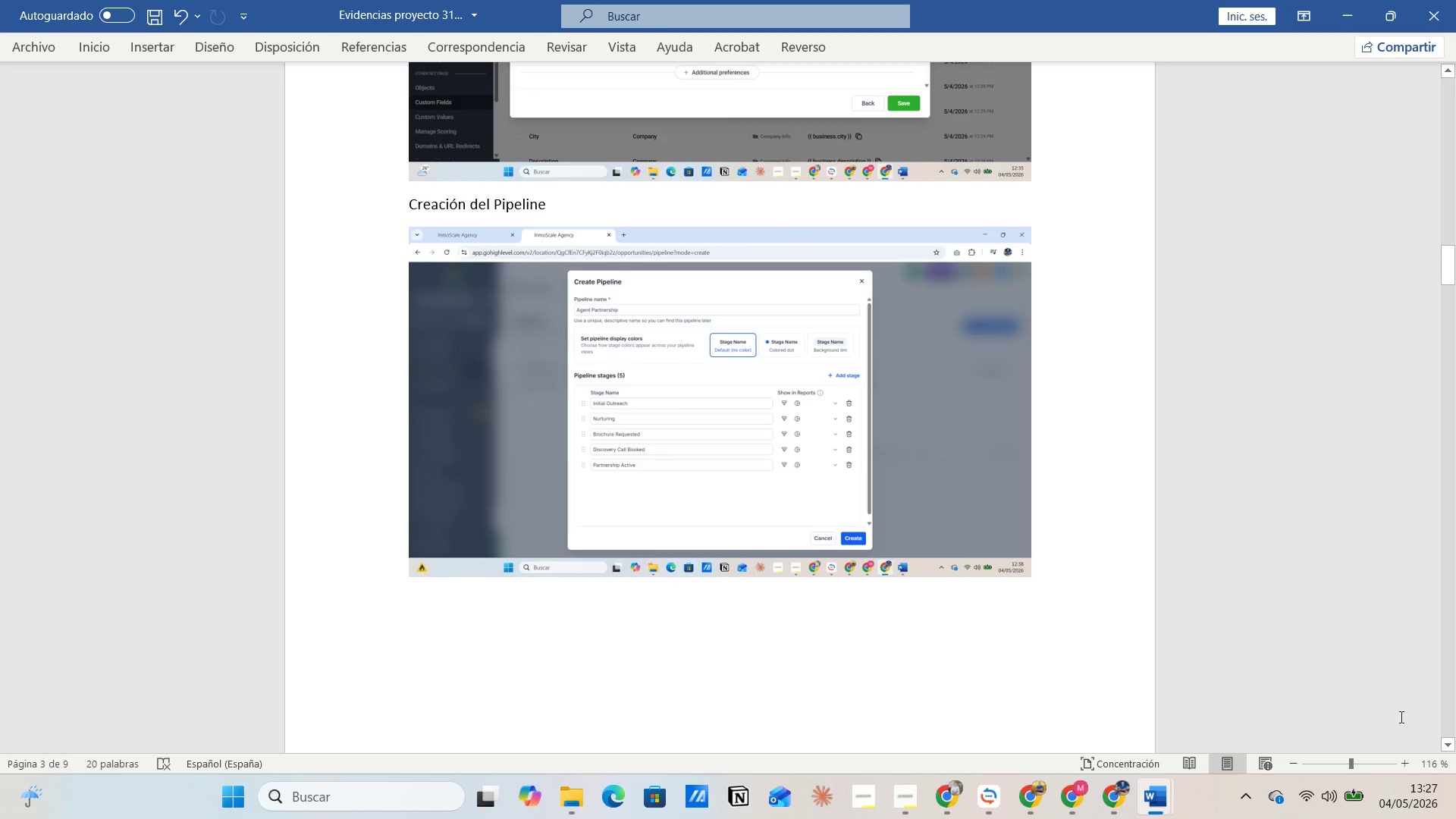 
left_click([1373, 761])
 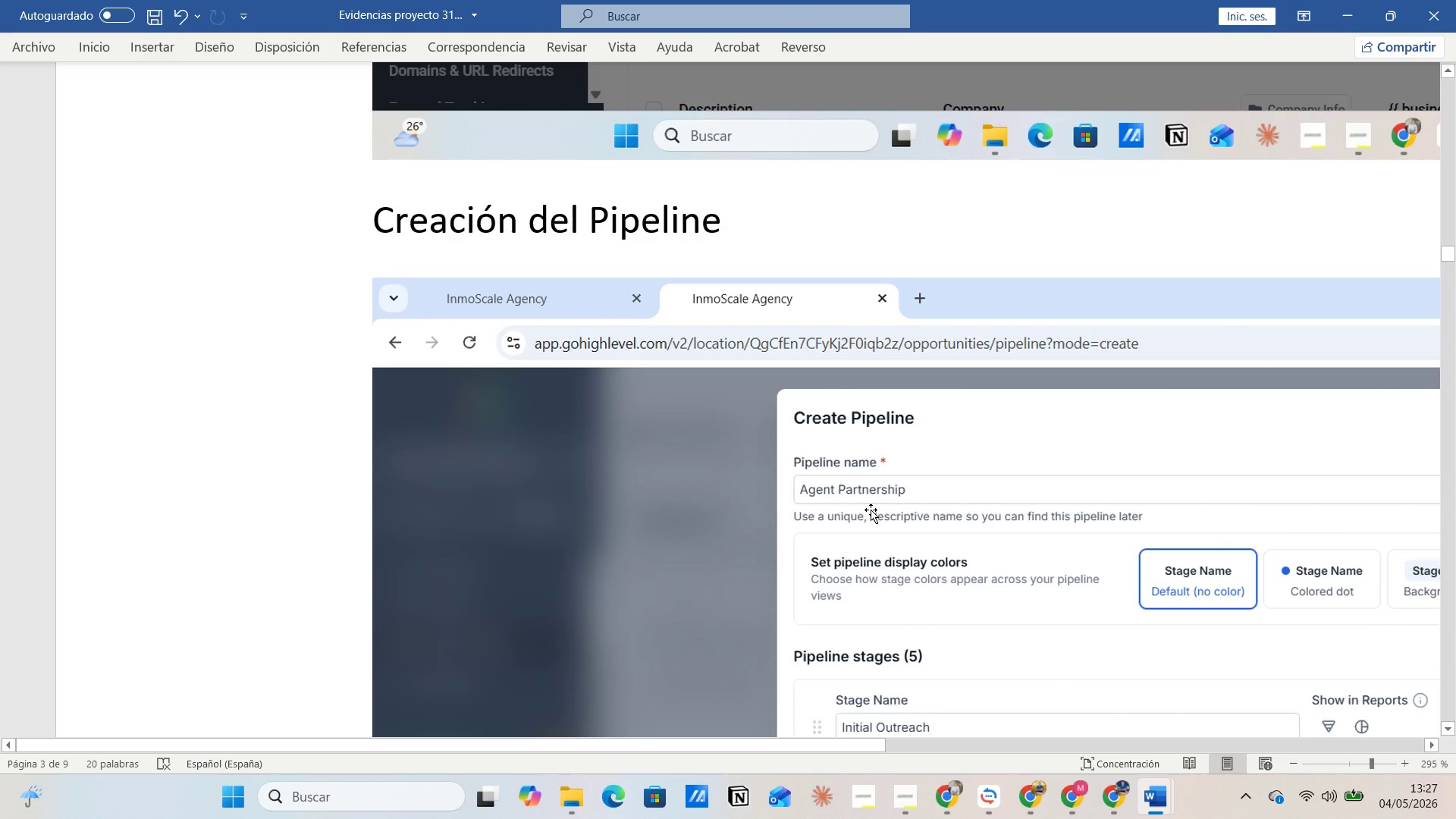 
wait(8.03)
 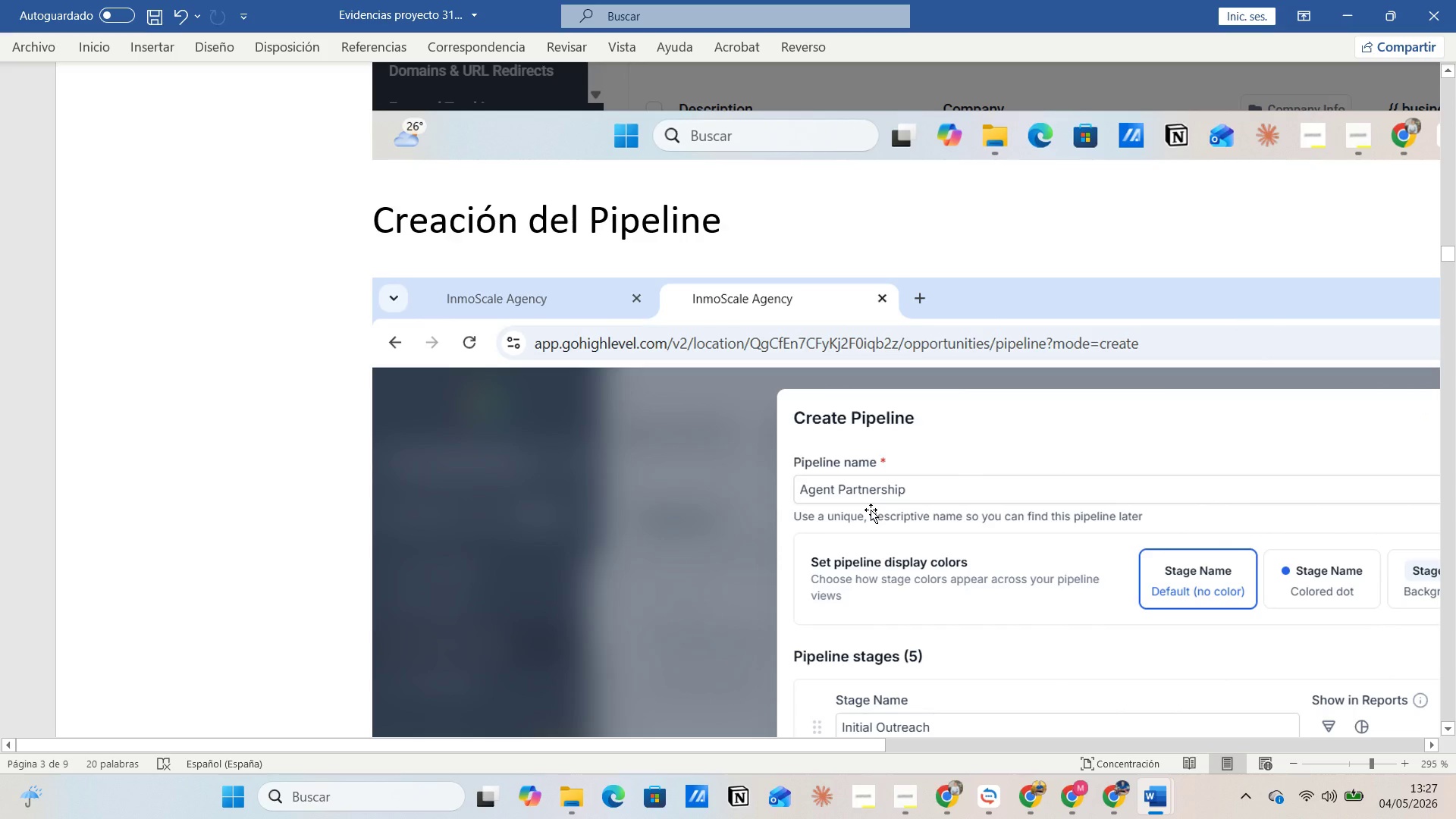 
scroll: coordinate [871, 510], scroll_direction: down, amount: 18.0
 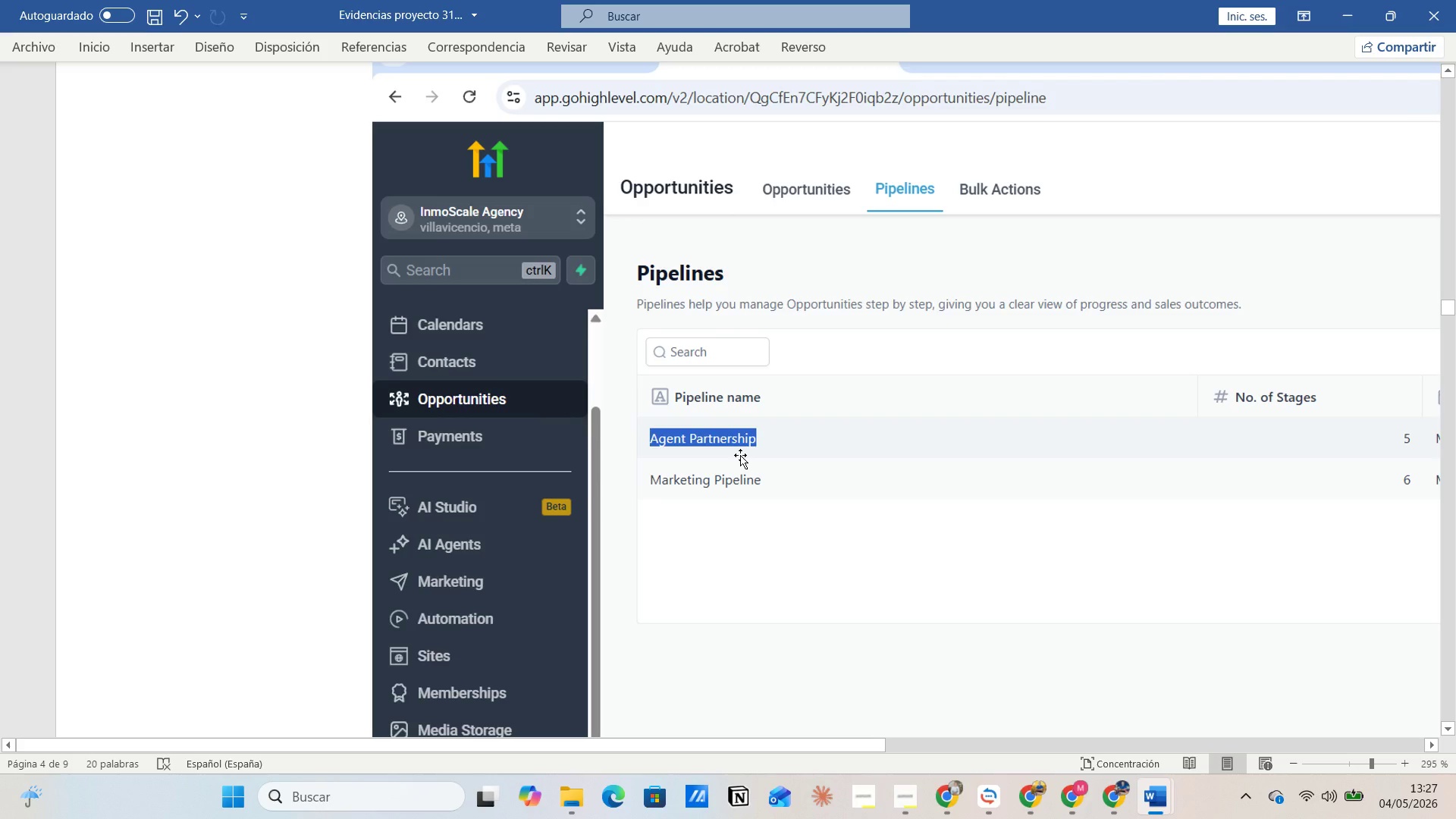 
wait(13.86)
 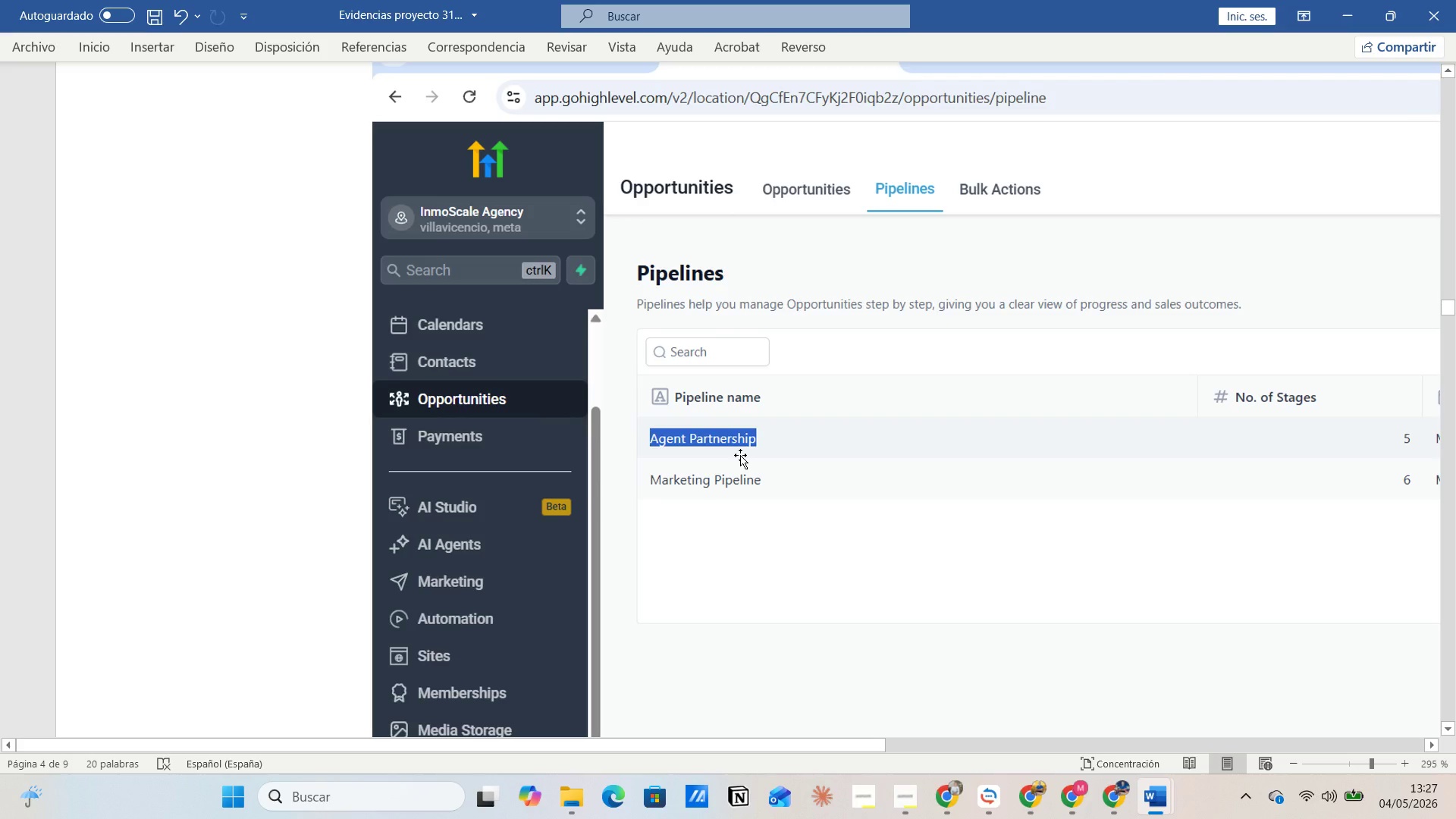 
left_click([1359, 17])
 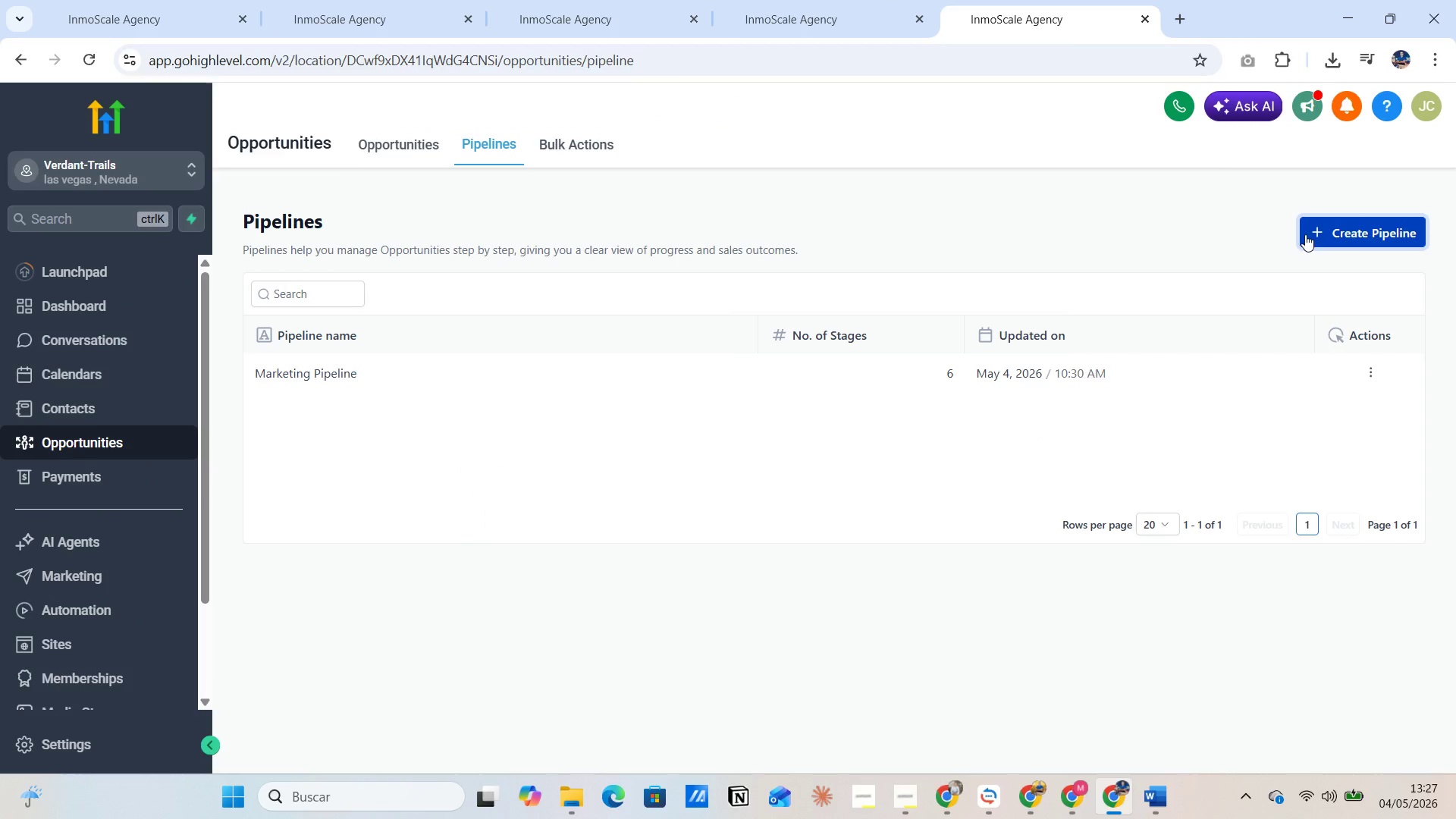 
wait(7.34)
 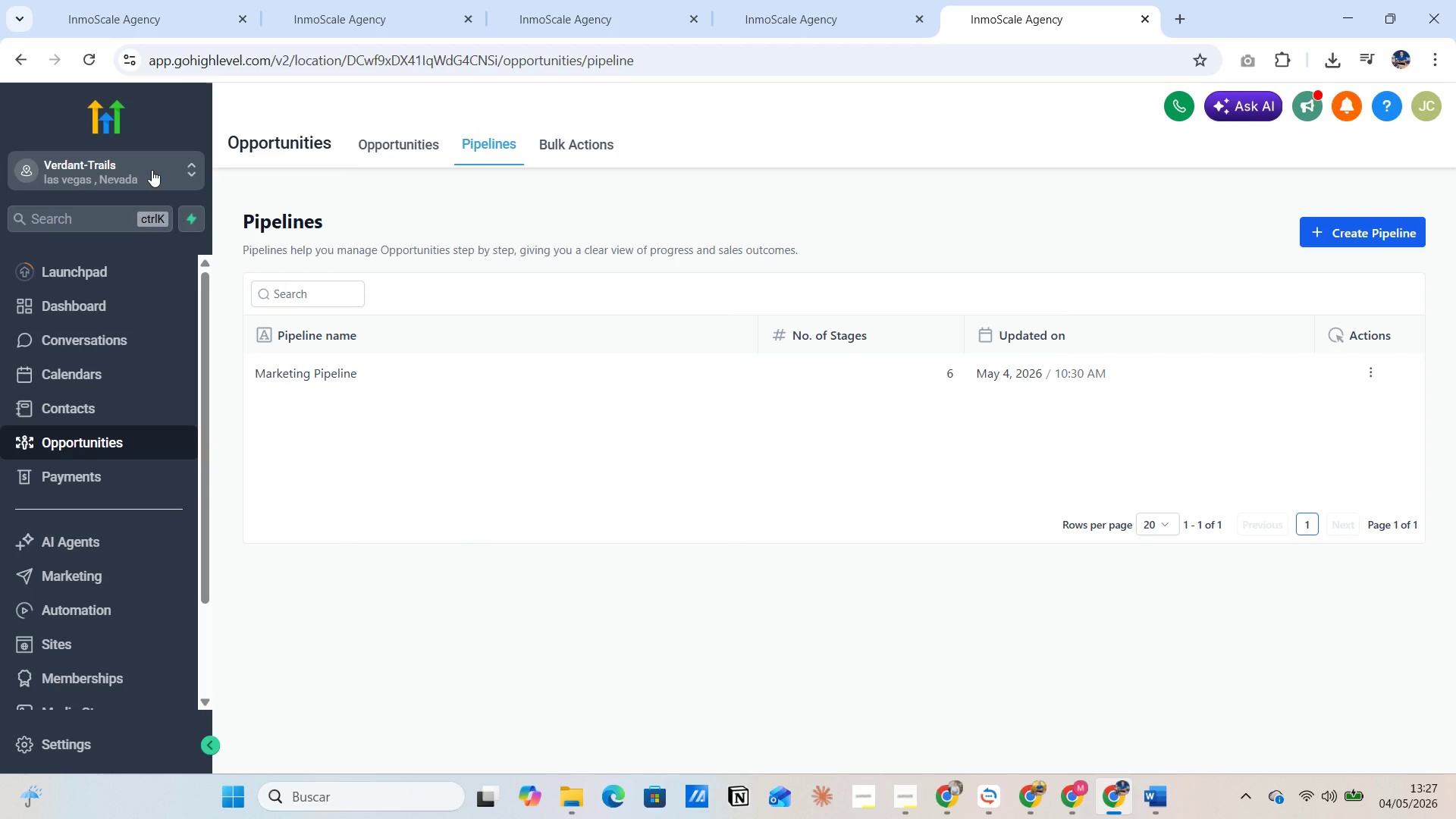 
left_click([452, 197])
 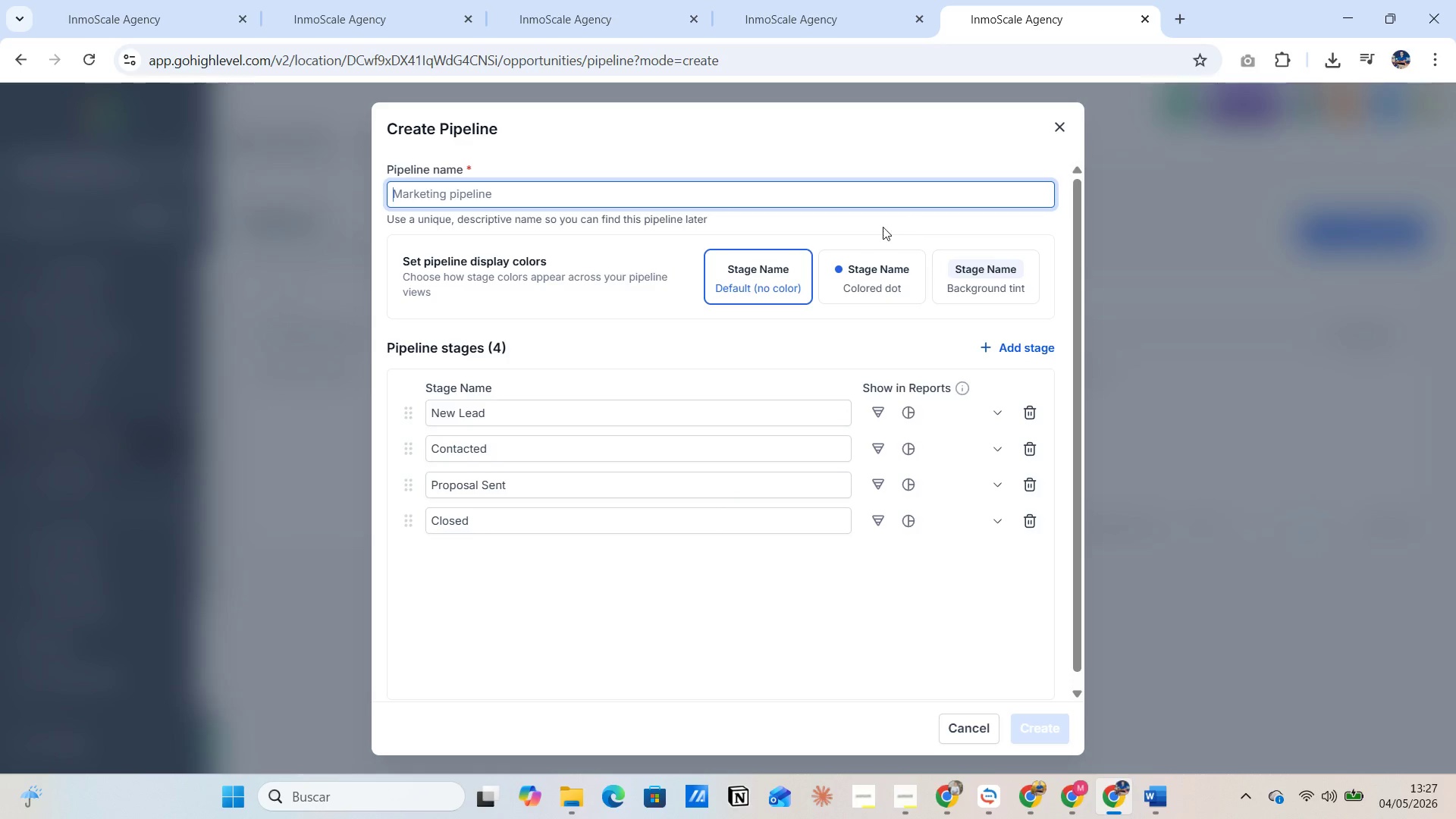 
key(Alt+AltLeft)
 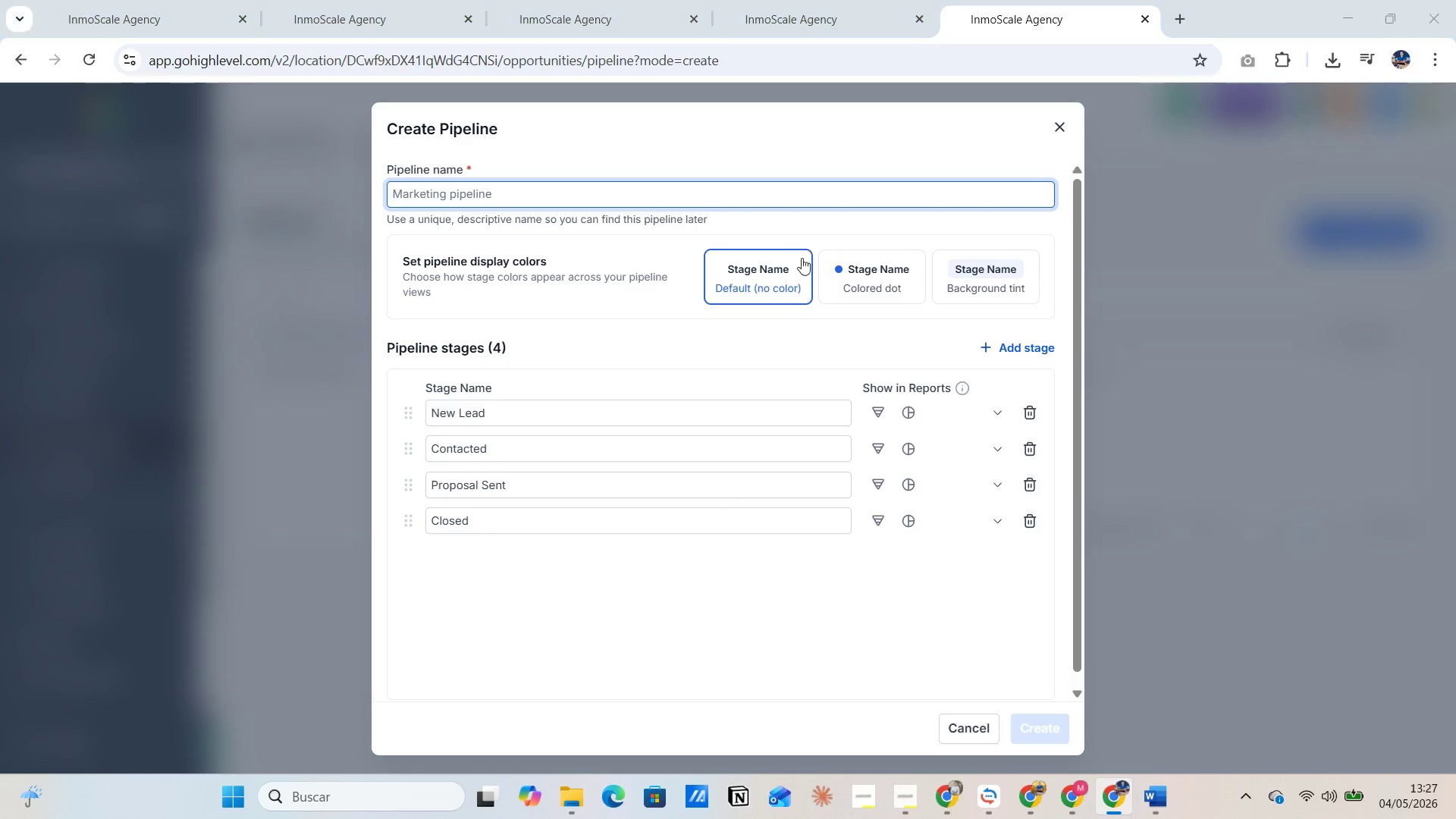 
key(Alt+Tab)
 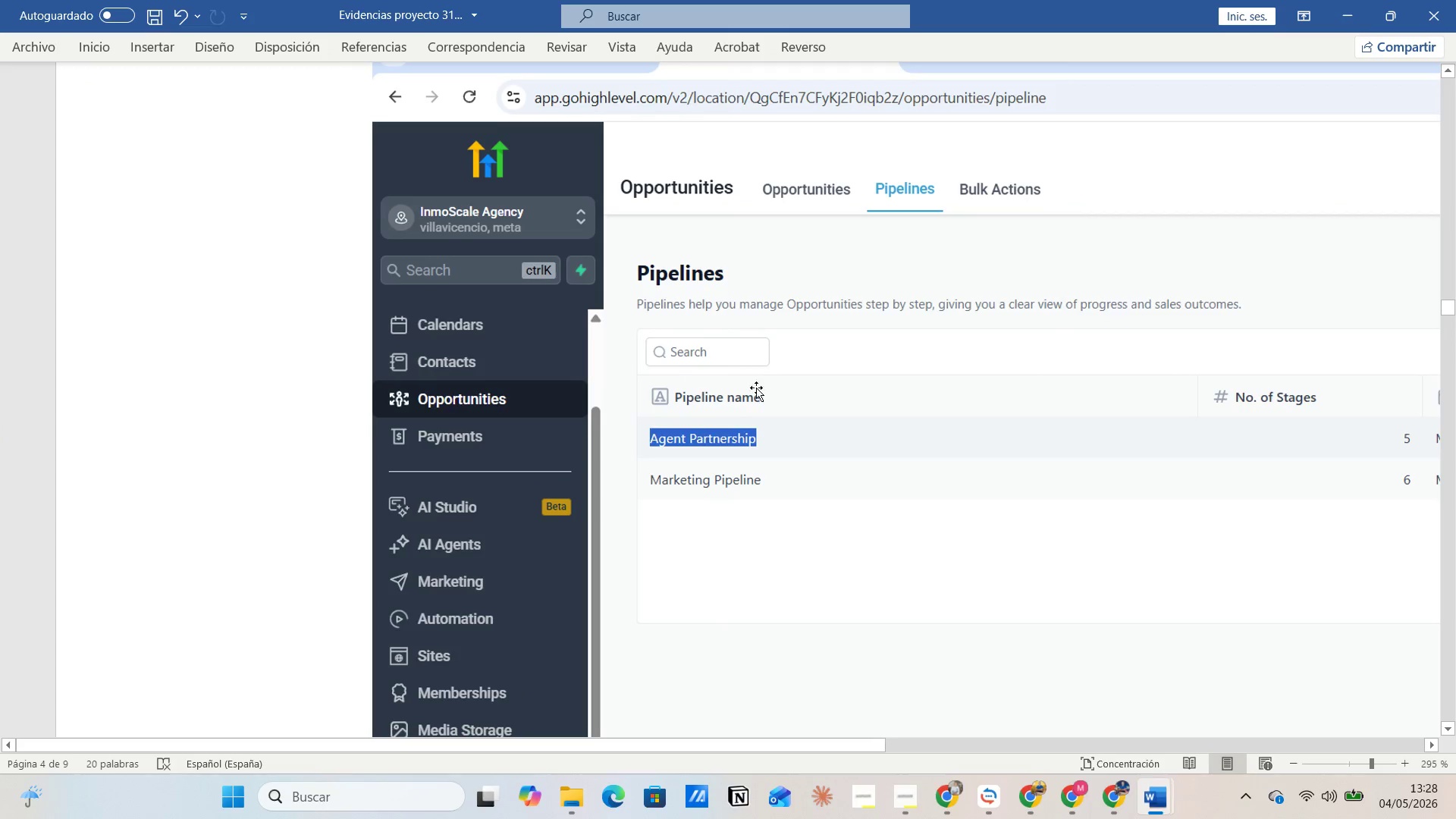 
key(Alt+AltLeft)
 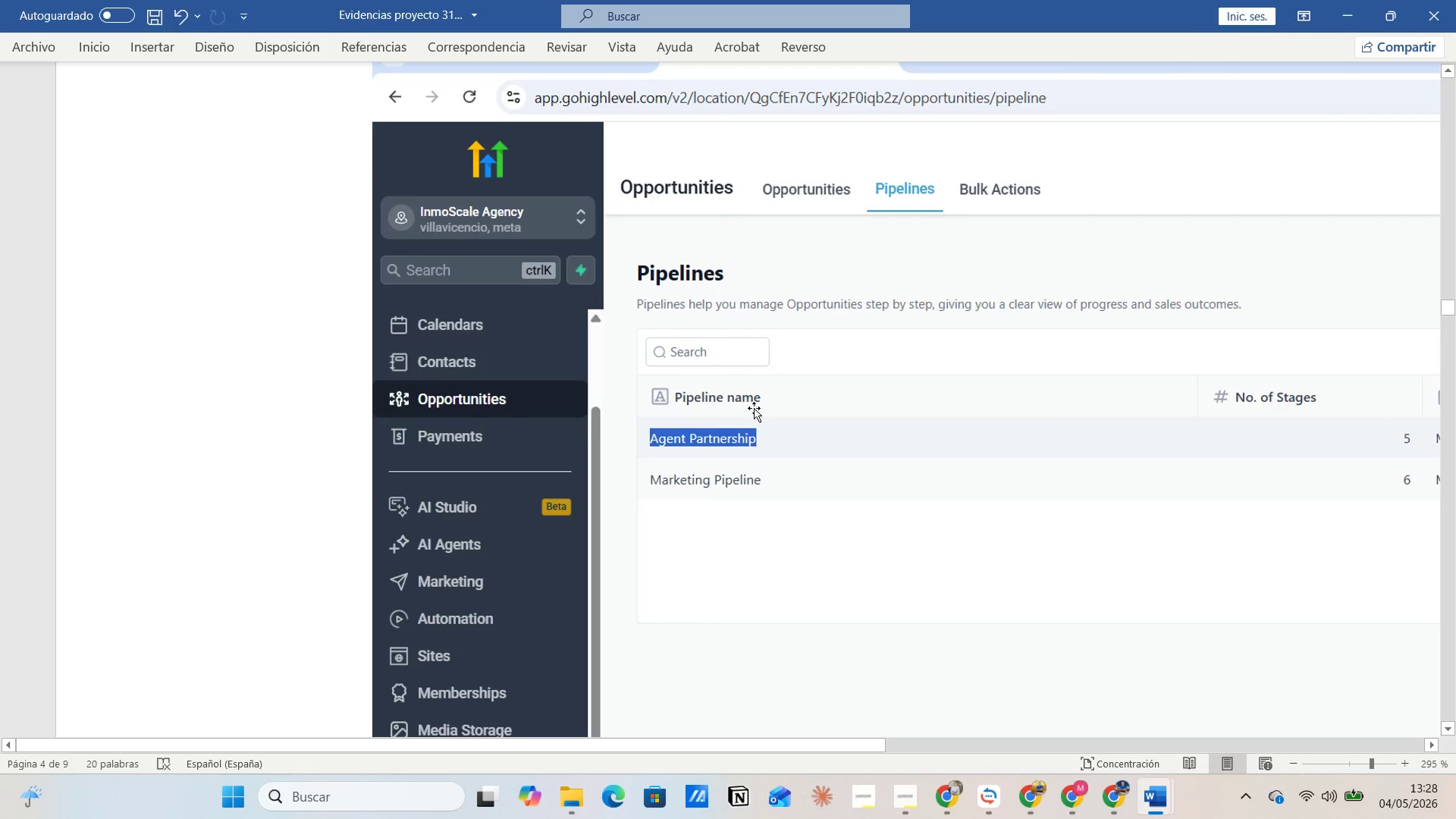 
key(Alt+Tab)
 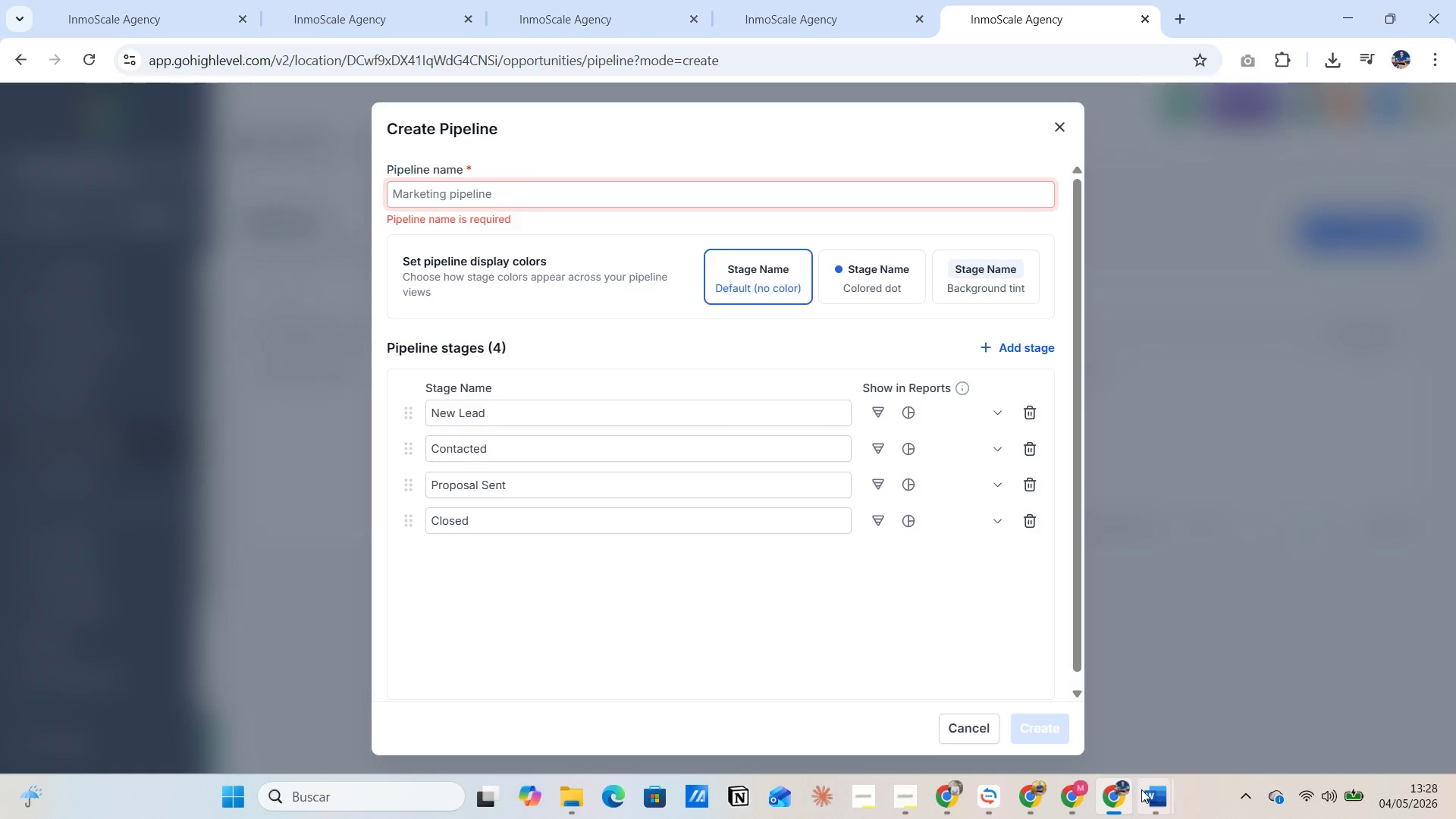 
left_click([1153, 802])
 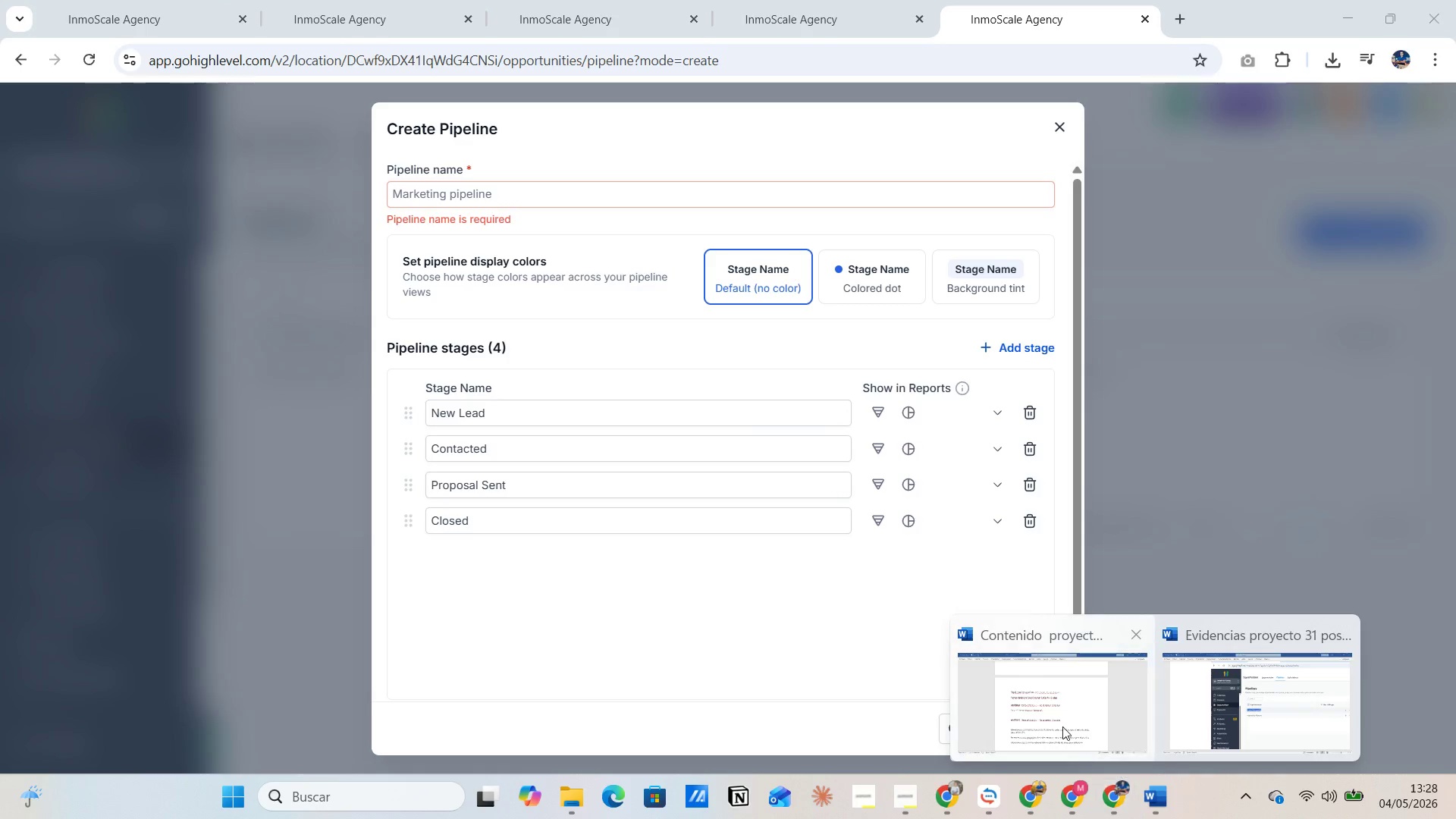 
left_click([1031, 701])
 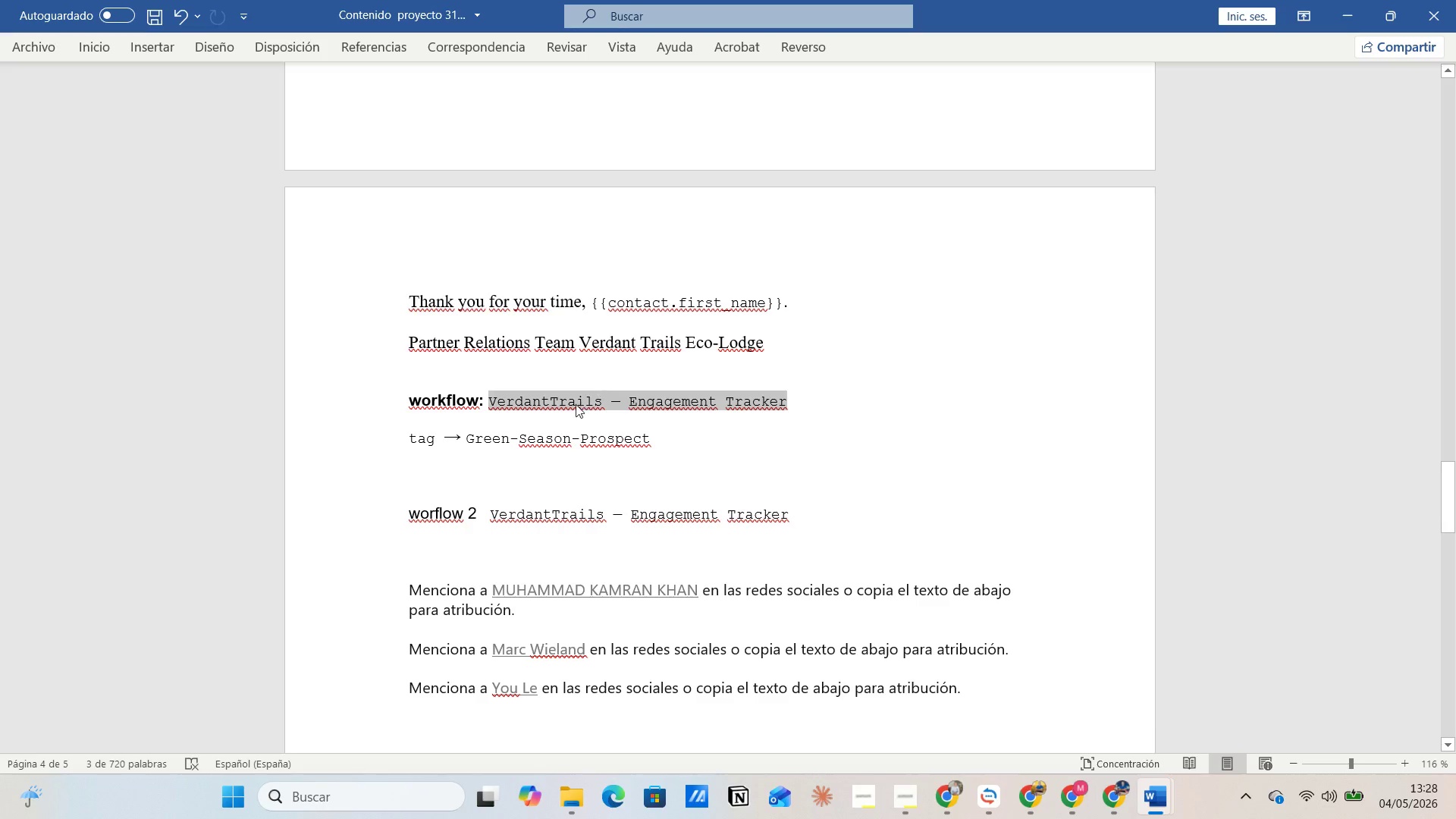 
scroll: coordinate [670, 443], scroll_direction: up, amount: 13.0
 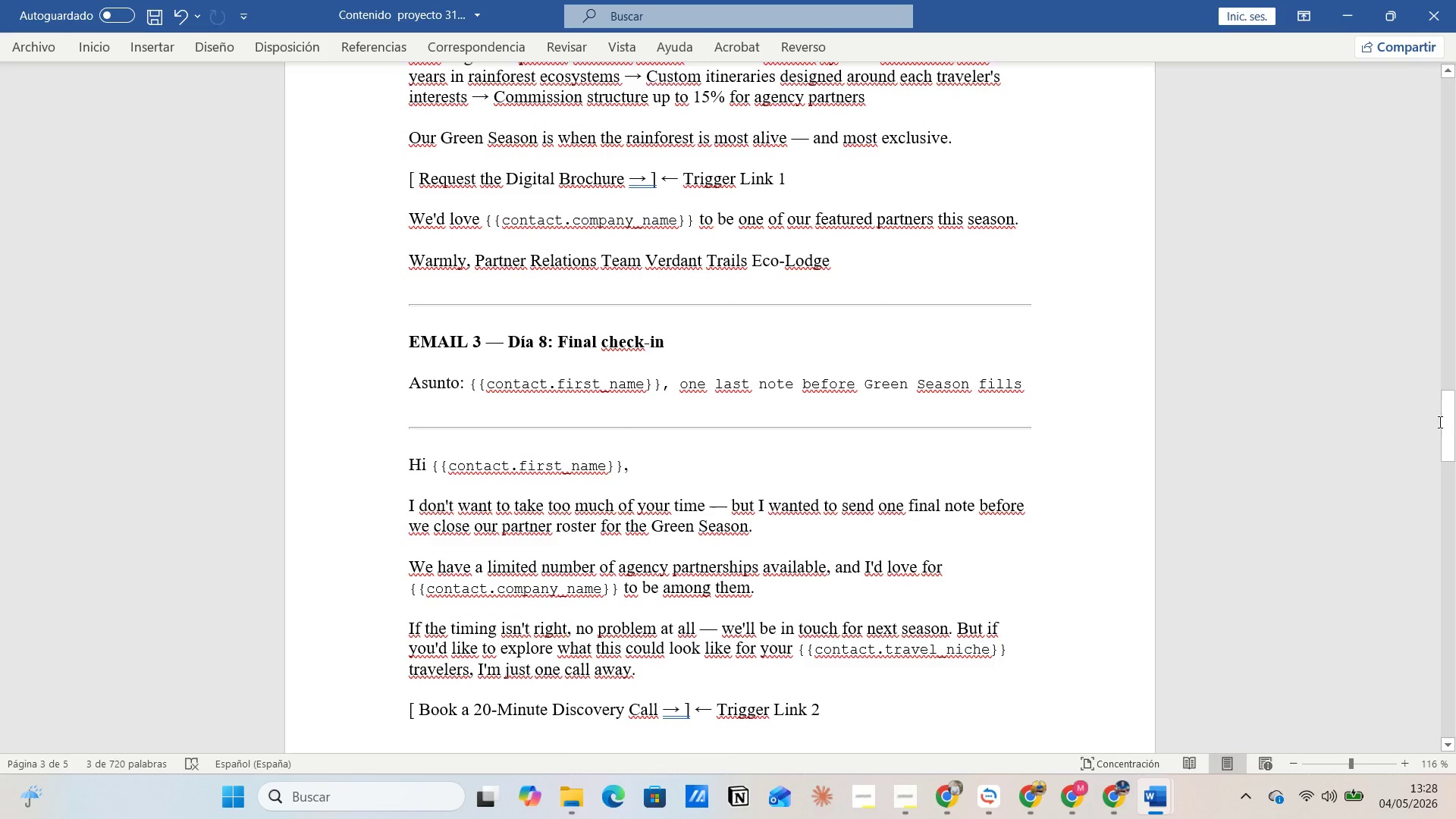 
left_click_drag(start_coordinate=[1446, 423], to_coordinate=[1442, 52])
 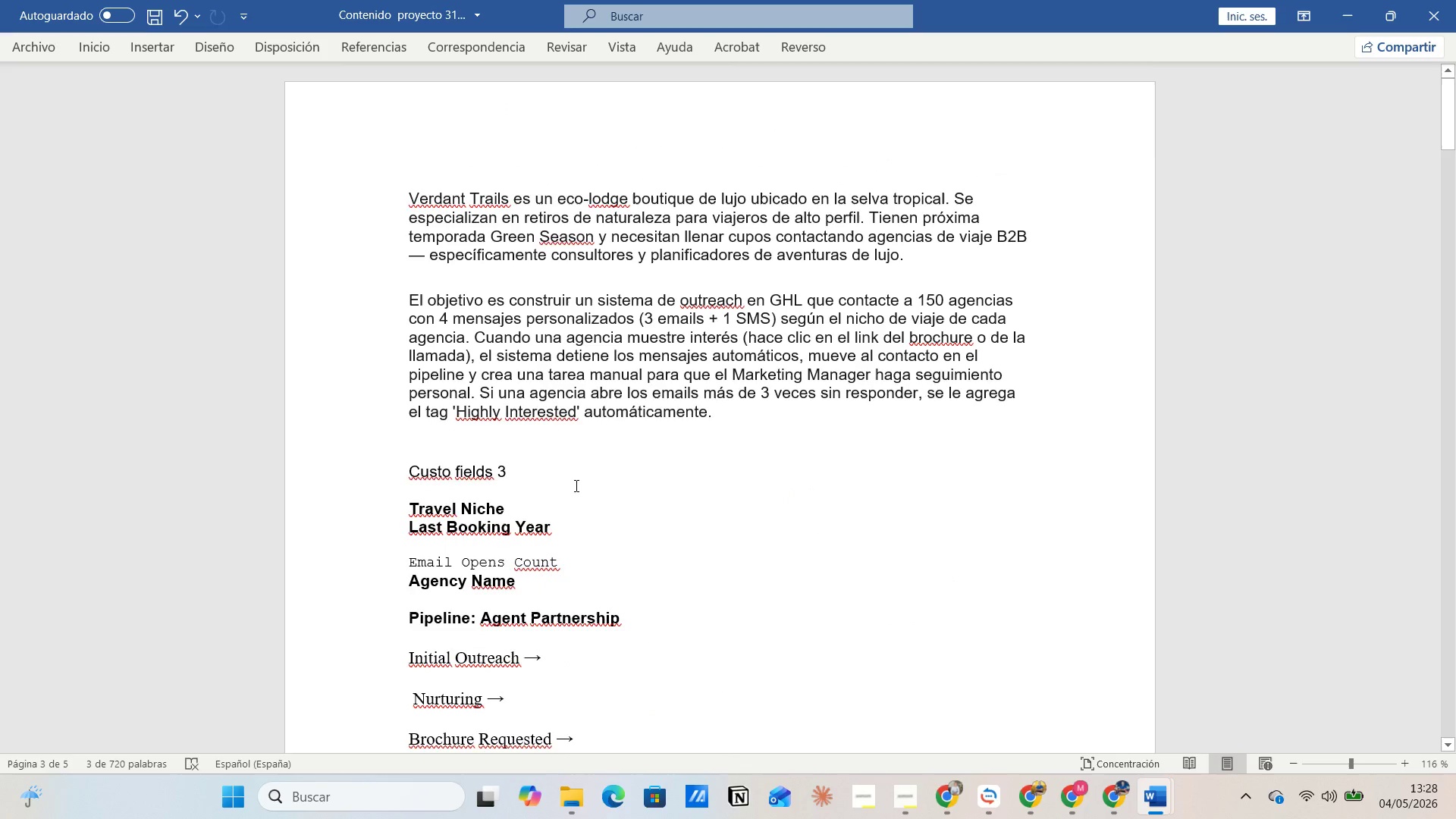 
scroll: coordinate [543, 510], scroll_direction: down, amount: 6.0
 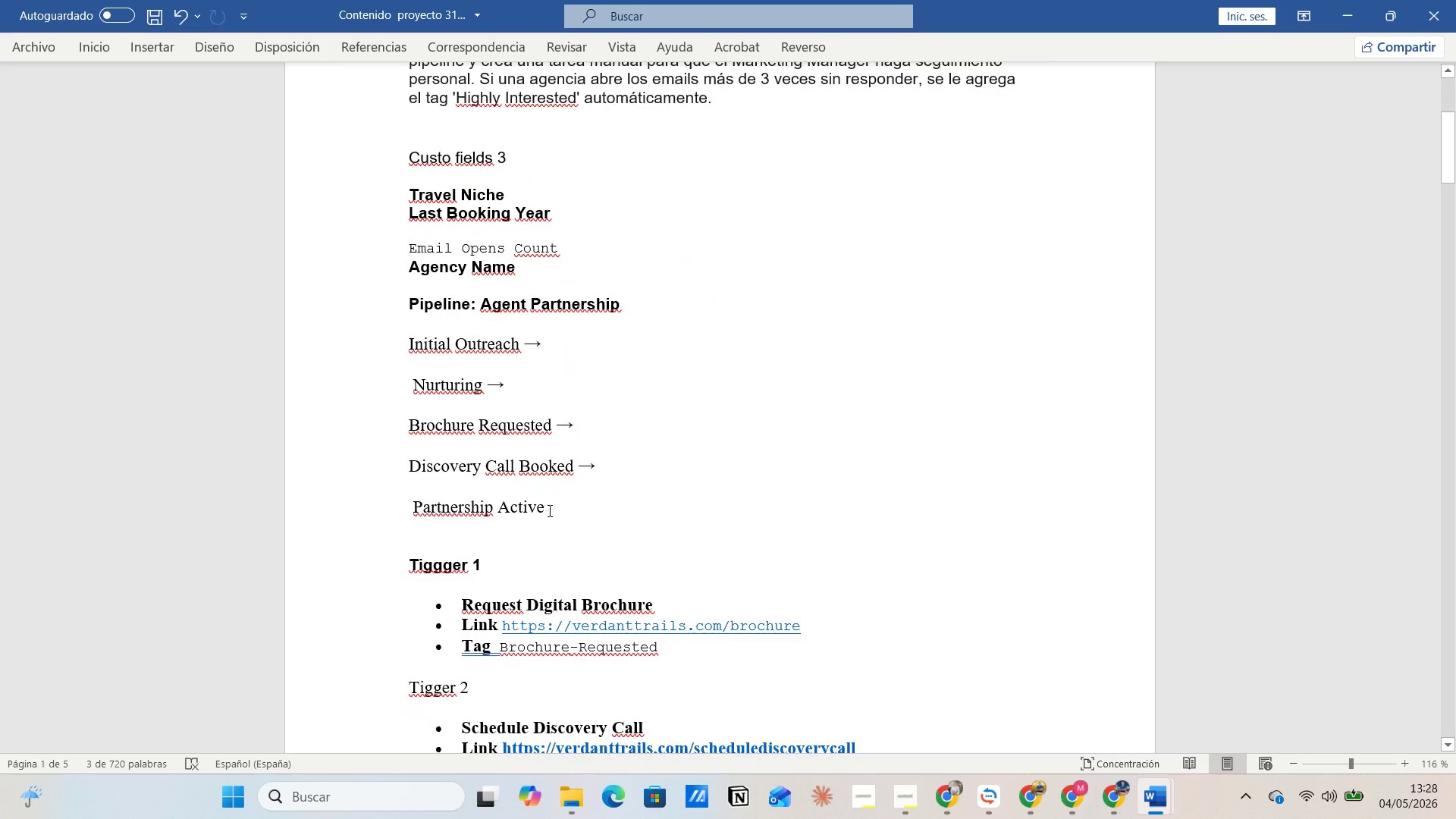 
scroll: coordinate [560, 514], scroll_direction: up, amount: 2.0
 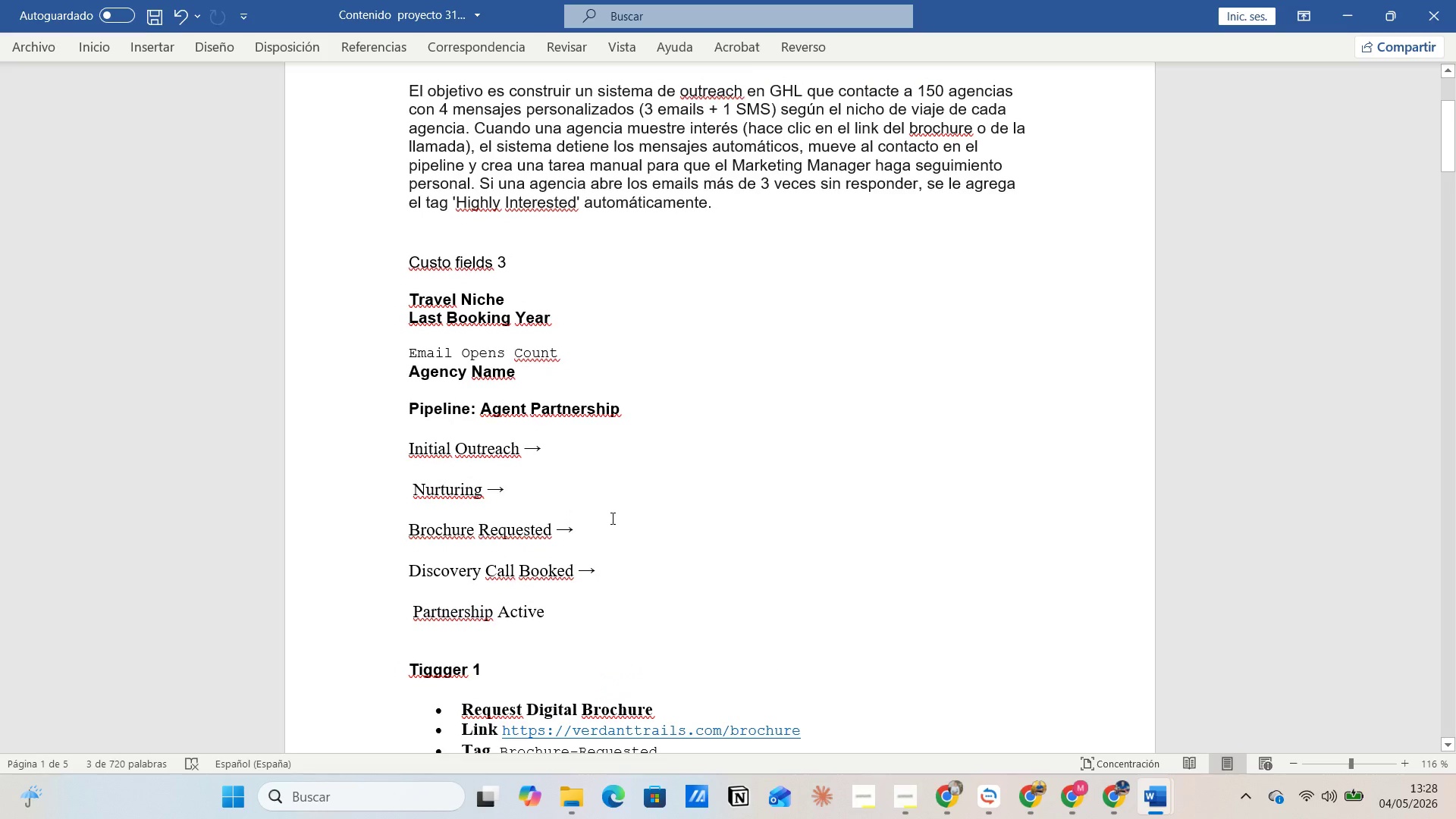 
scroll: coordinate [611, 518], scroll_direction: down, amount: 2.0
 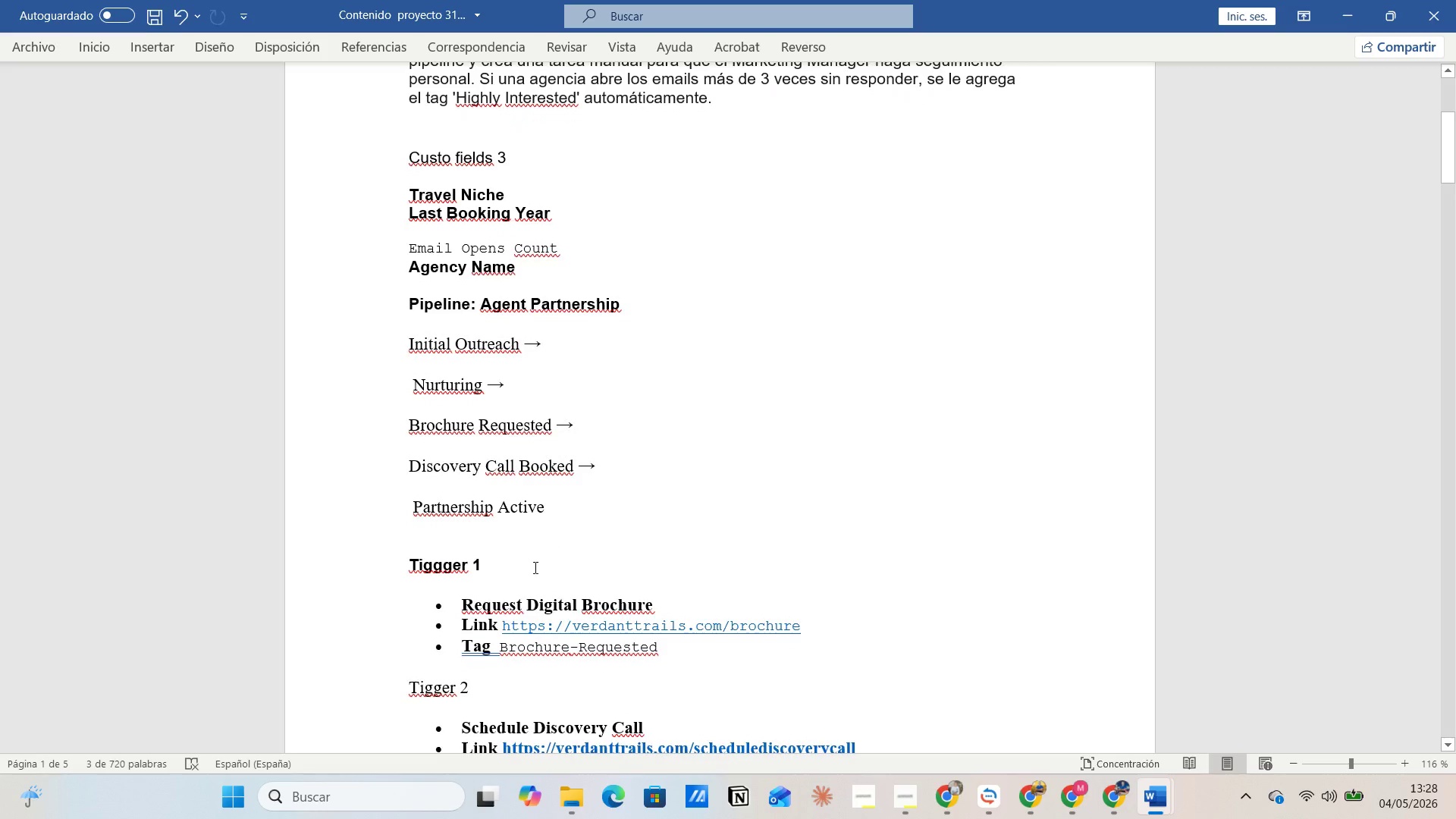 
left_click([534, 567])
 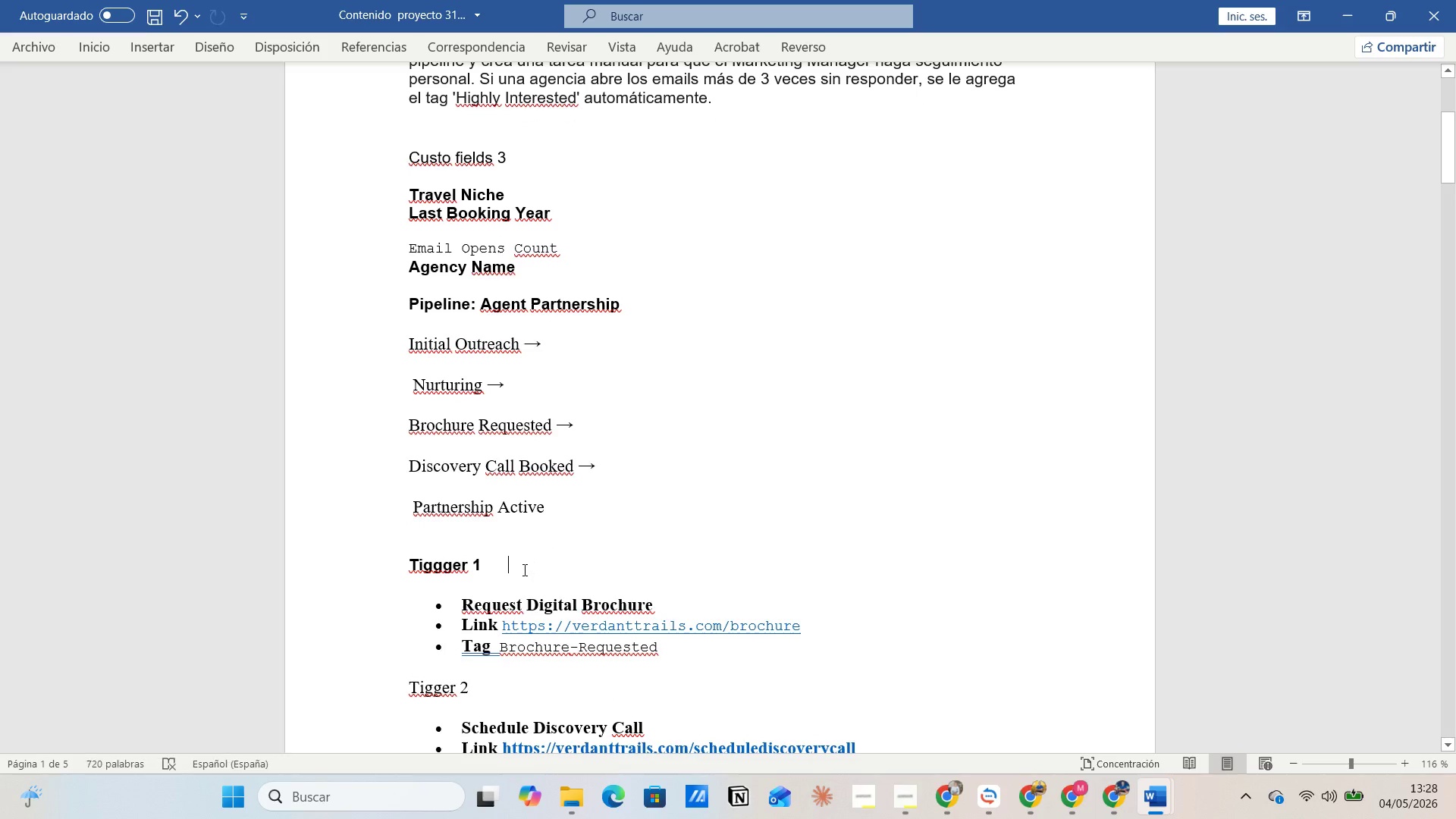 
left_click([523, 570])
 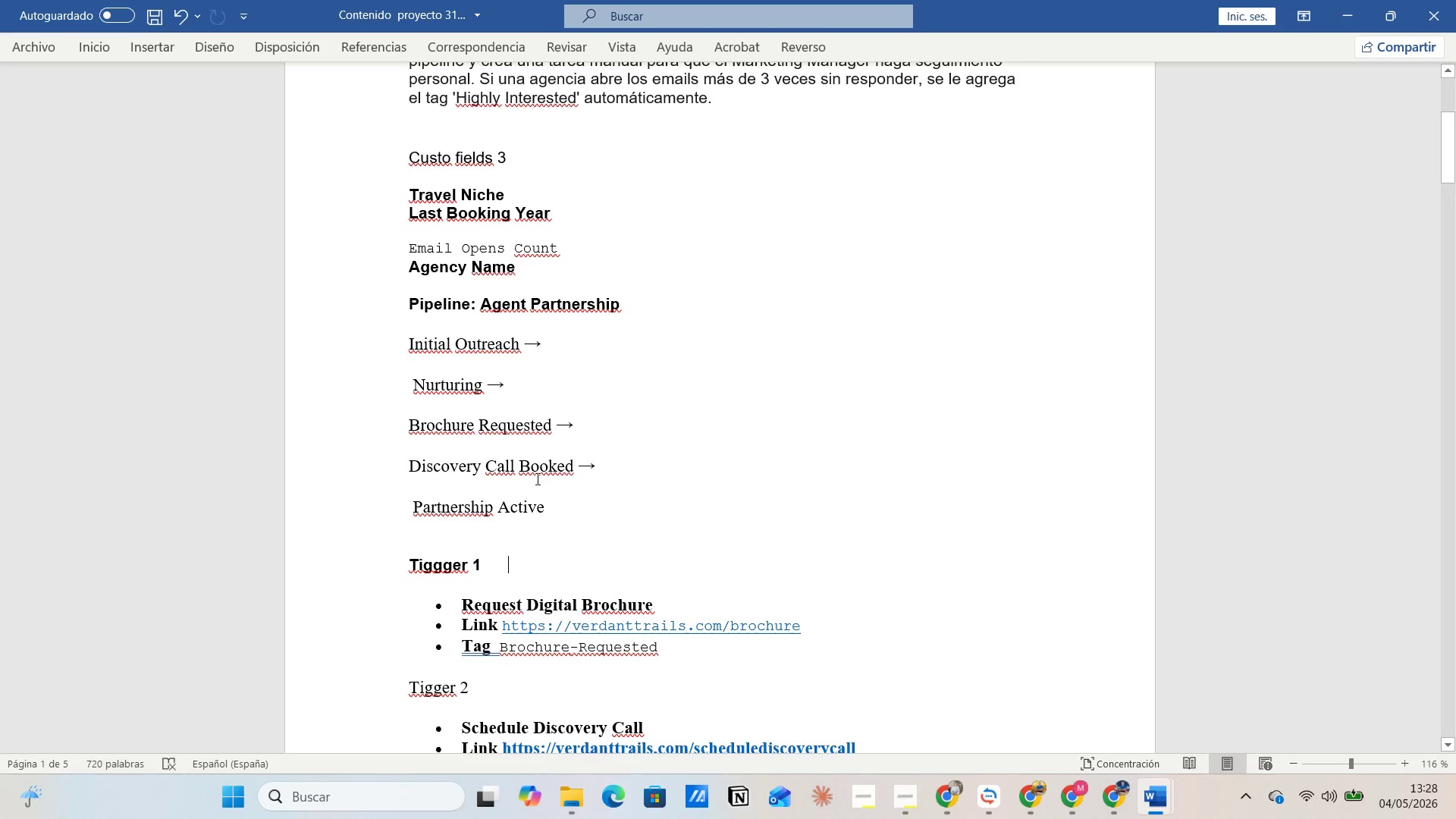 
left_click([536, 479])
 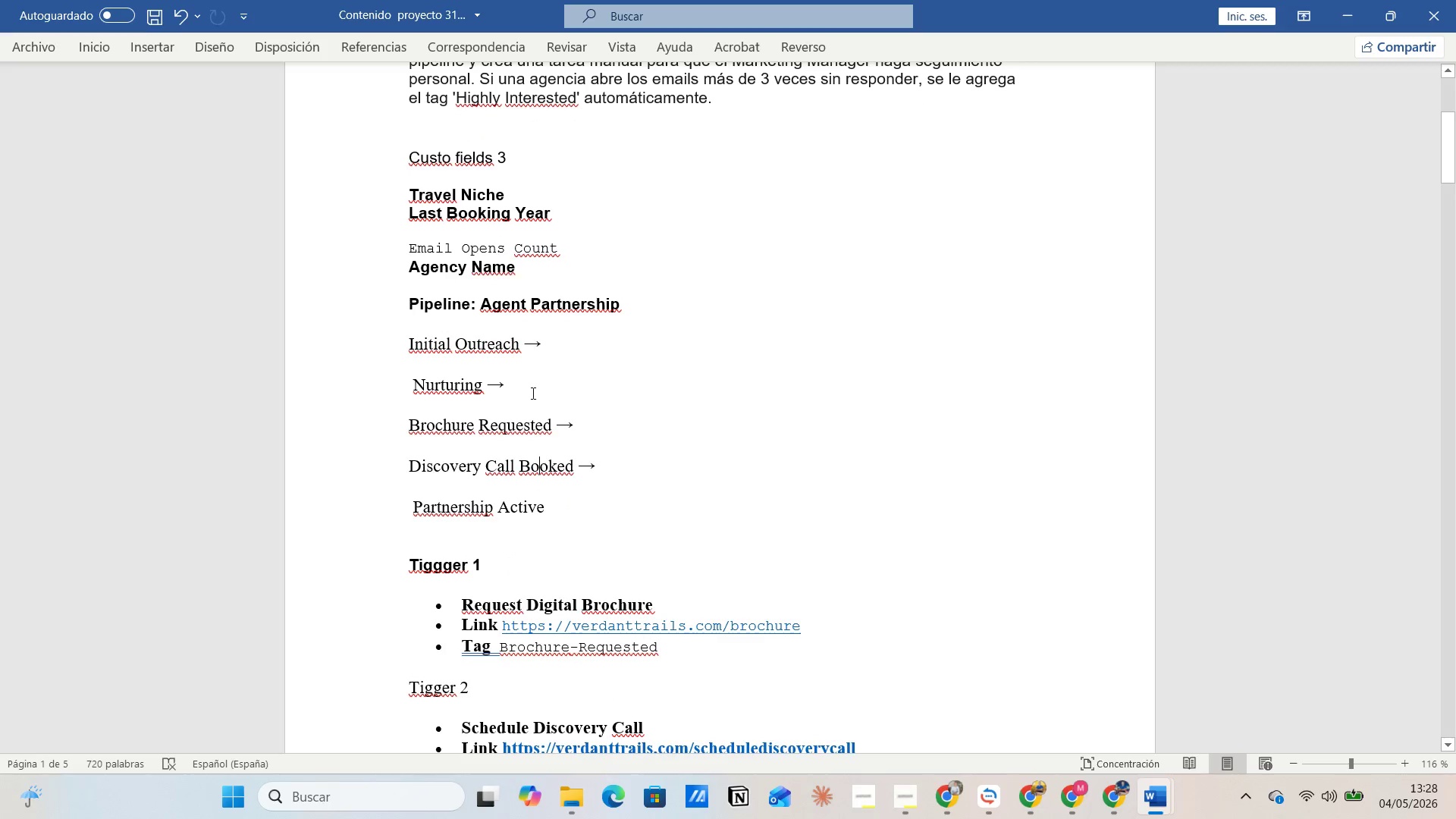 
left_click([530, 389])
 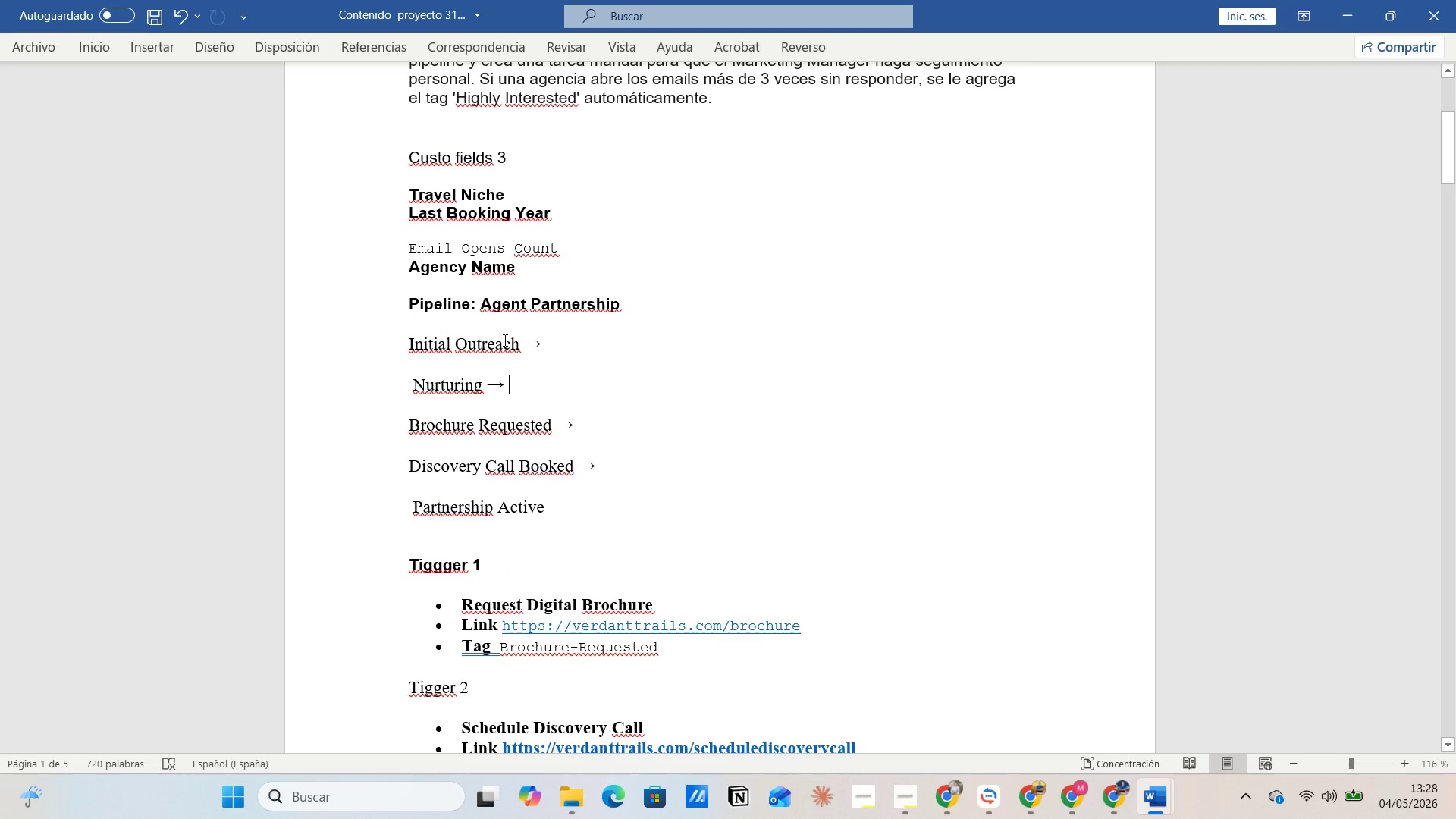 
left_click([504, 335])
 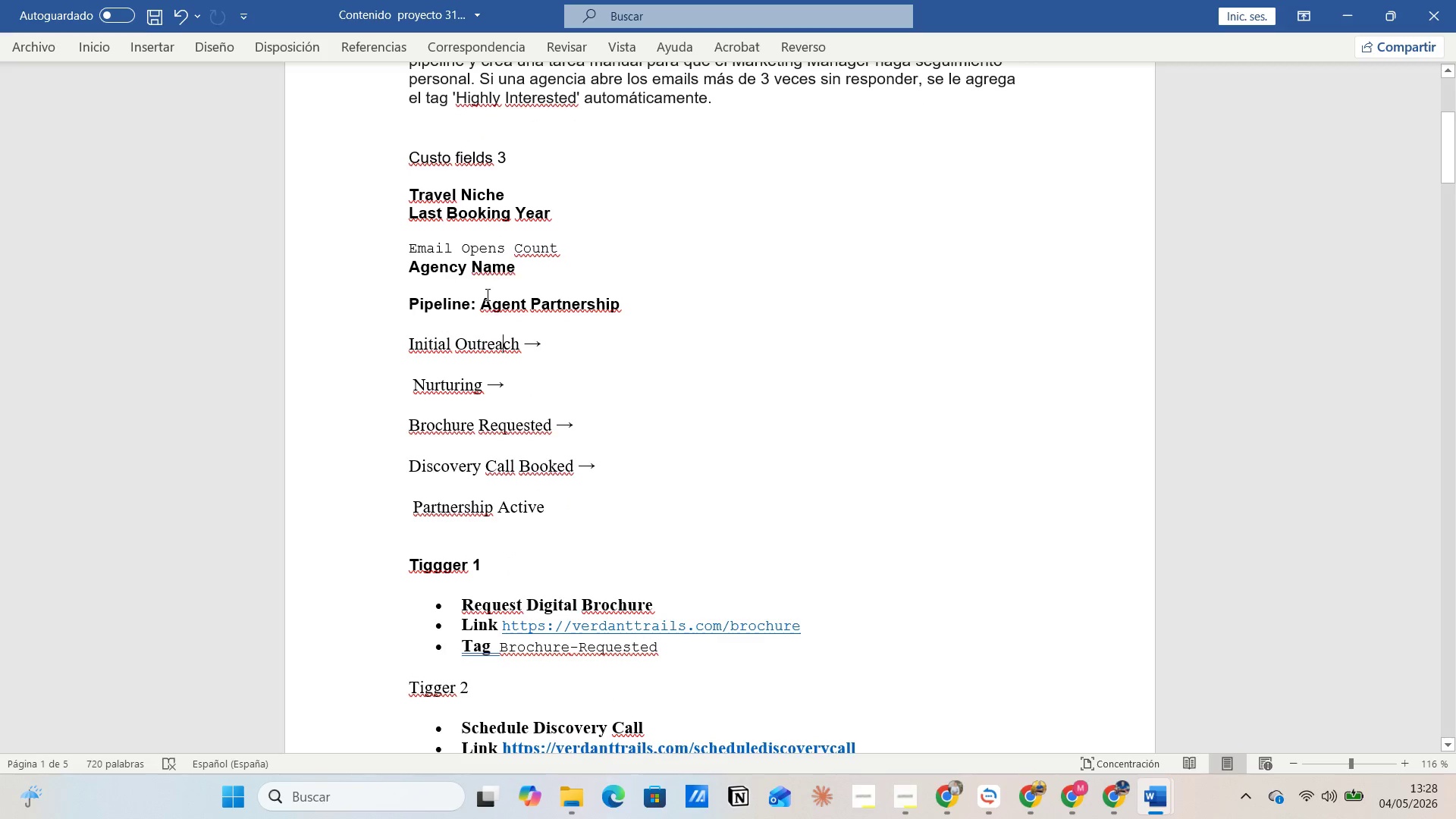 
left_click([486, 290])
 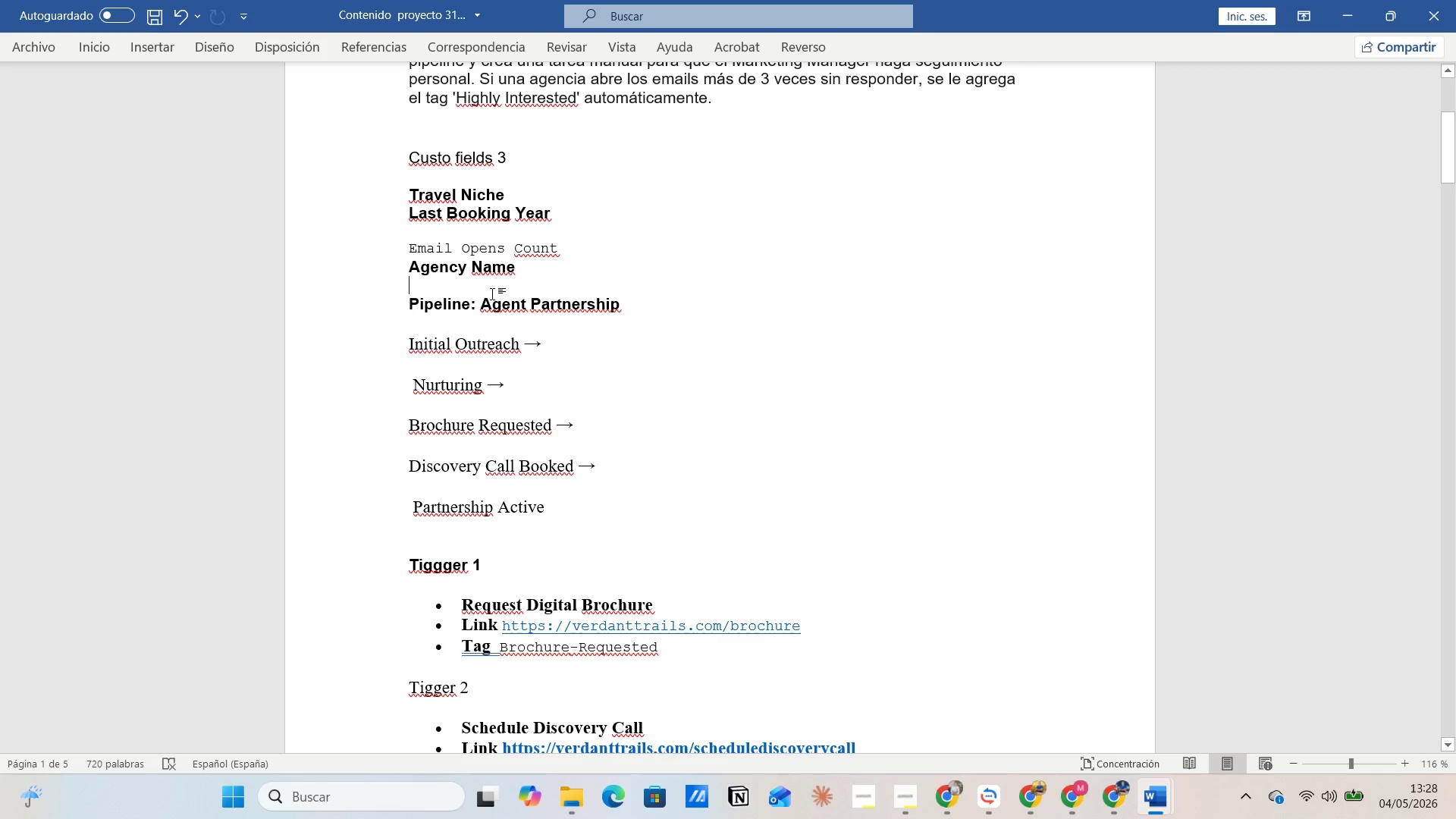 
left_click_drag(start_coordinate=[492, 293], to_coordinate=[503, 298])
 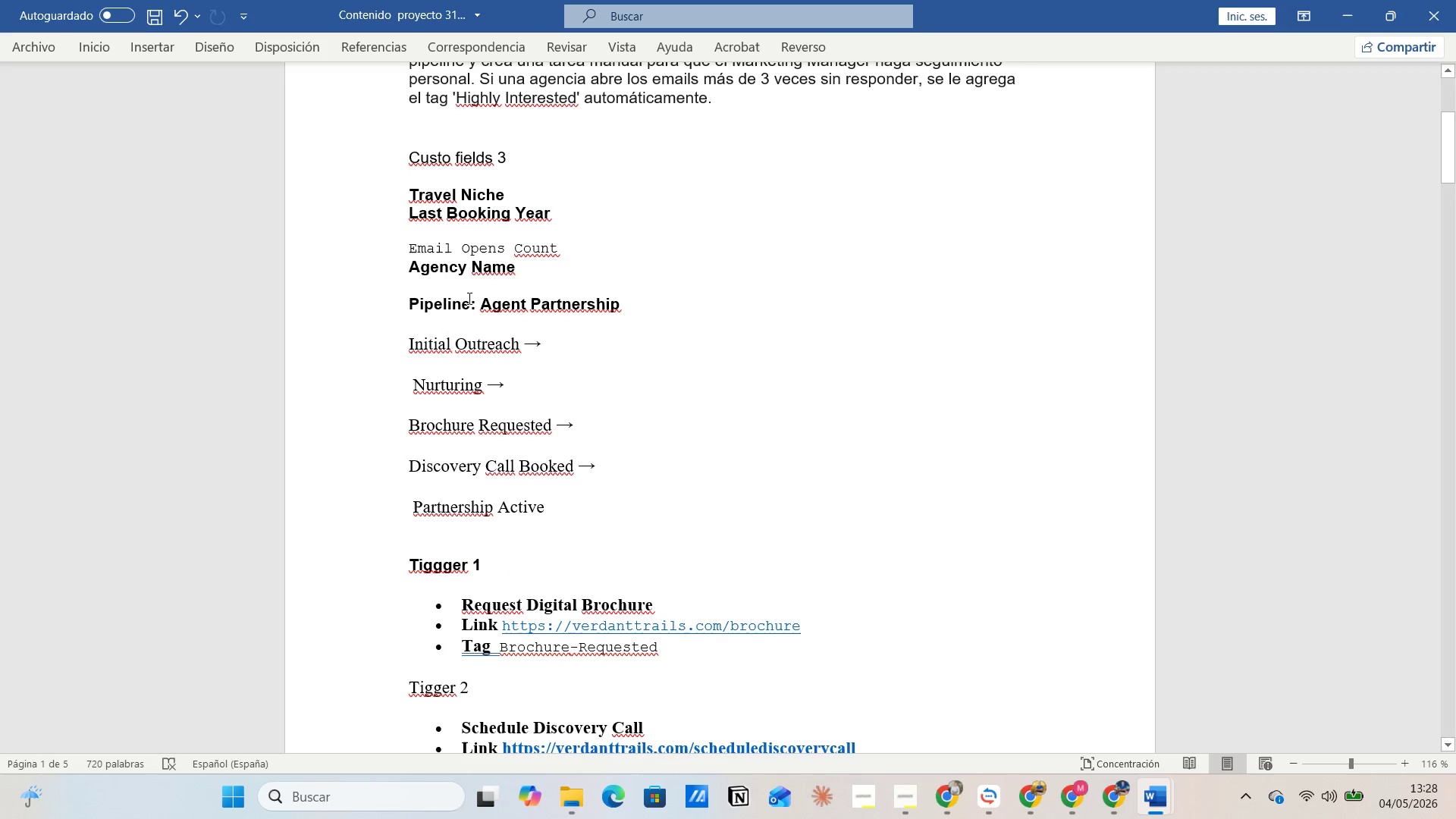 
left_click([468, 298])
 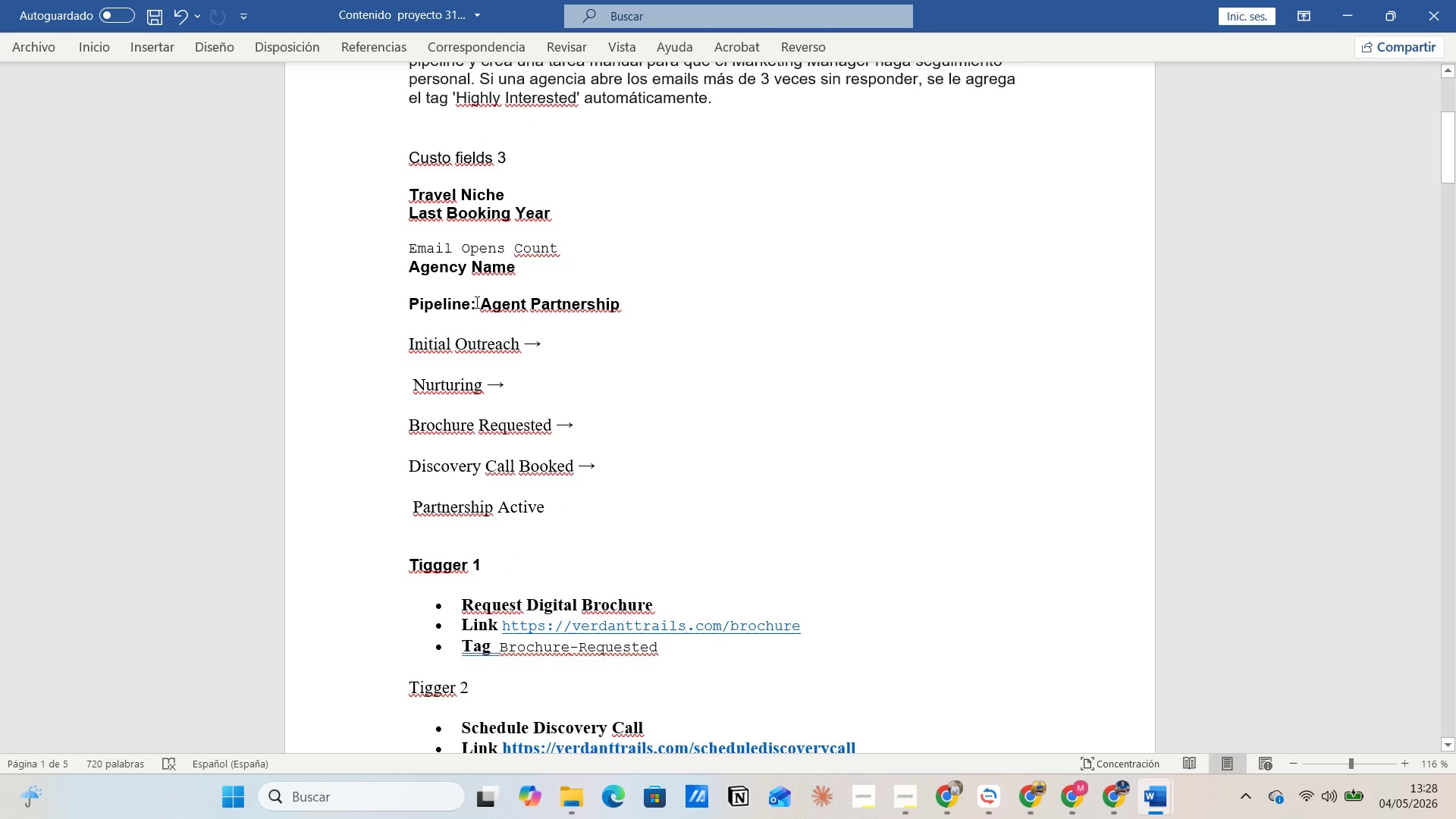 
left_click([479, 303])
 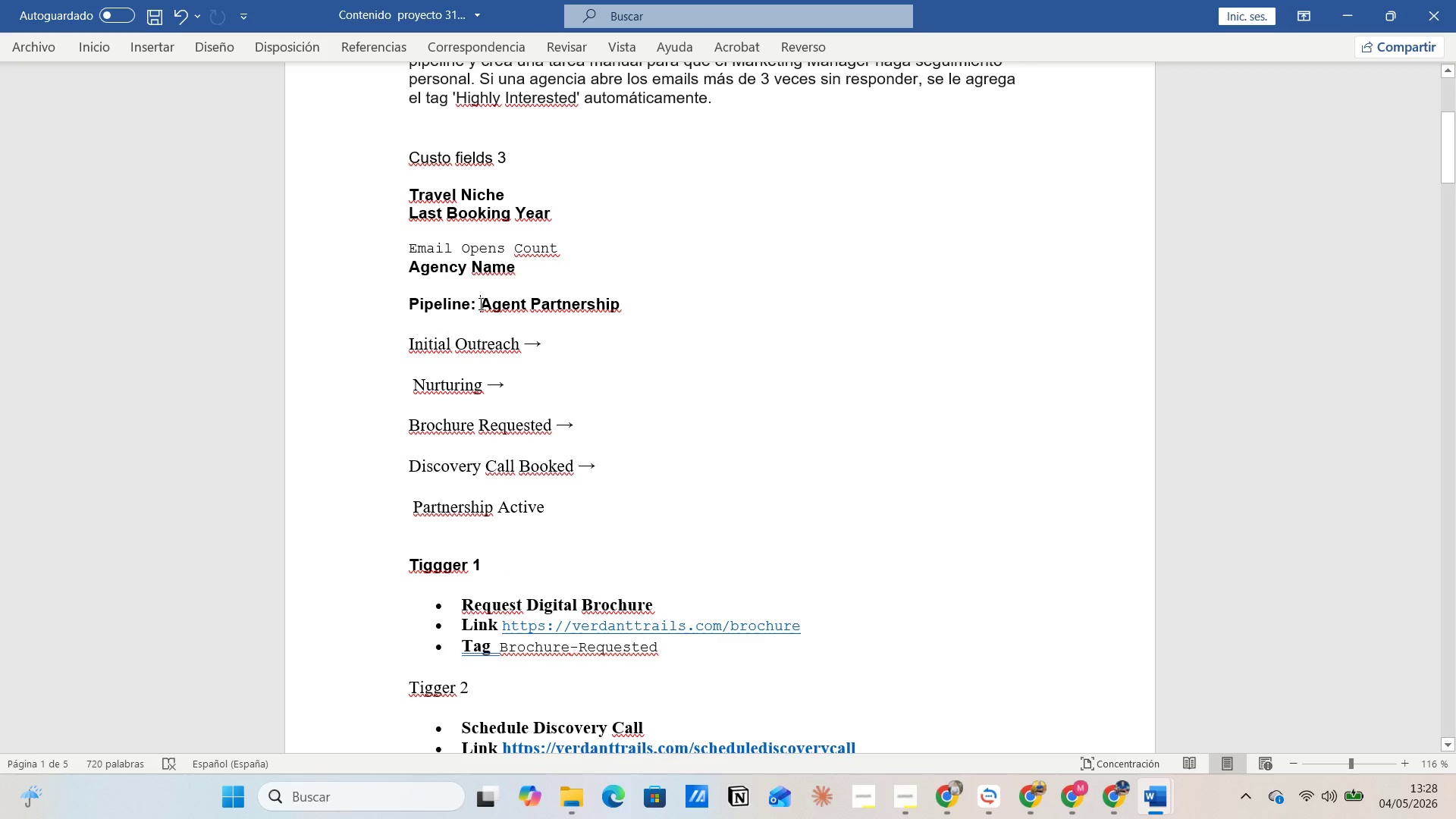 
left_click_drag(start_coordinate=[479, 303], to_coordinate=[579, 303])
 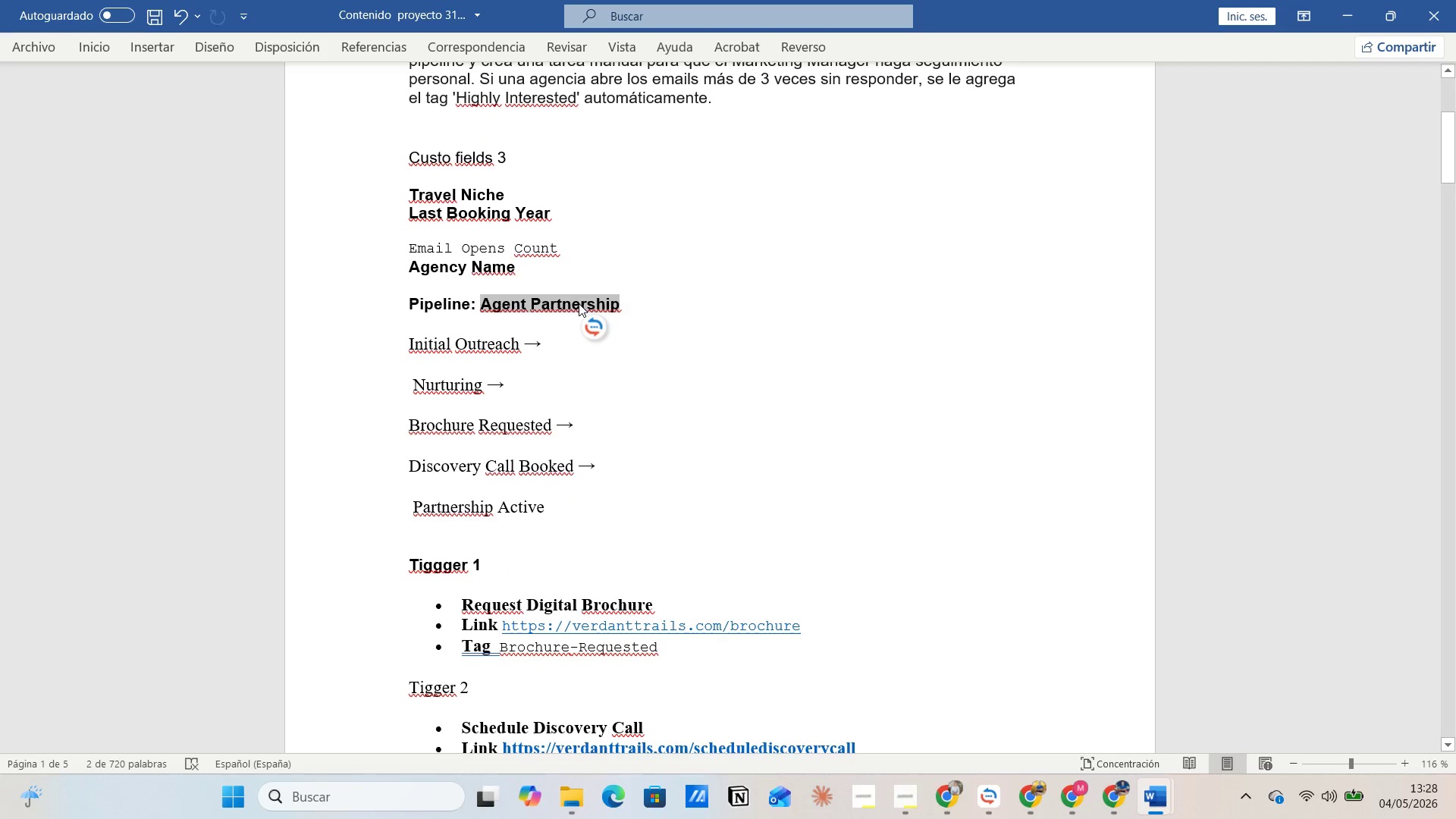 
key(Control+C)
 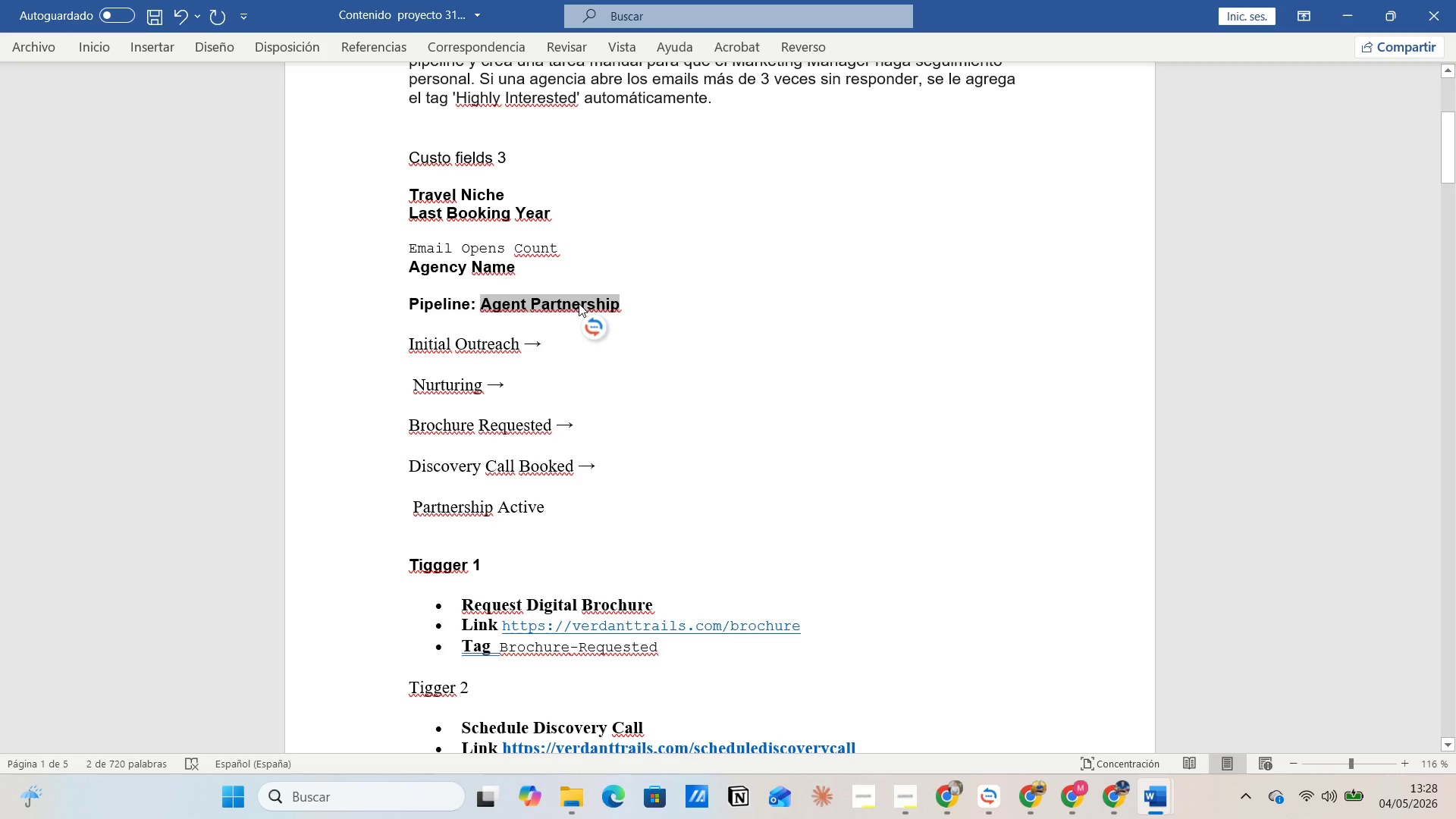 
key(Alt+AltLeft)
 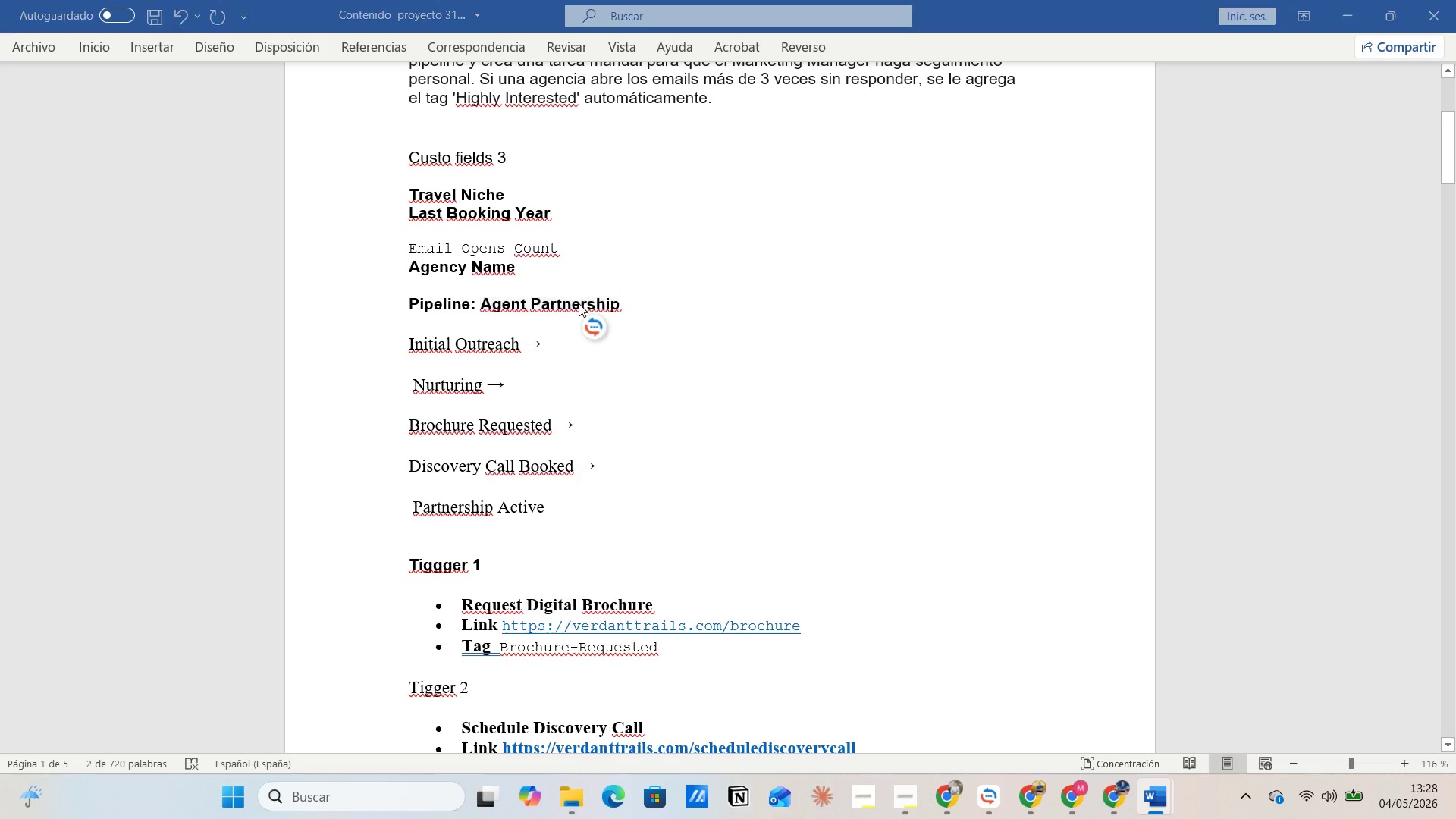 
key(Alt+Tab)
 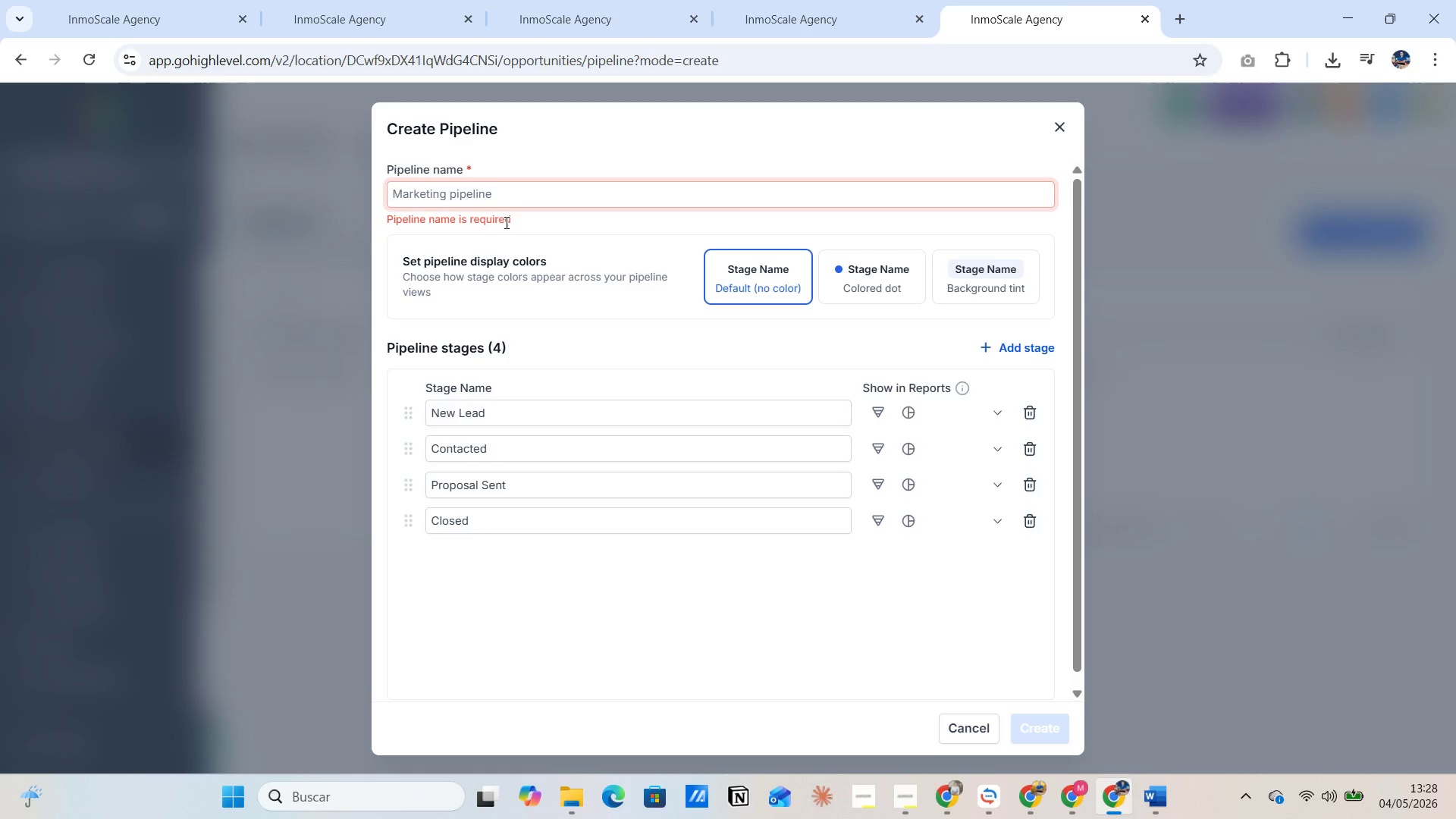 
left_click([498, 201])
 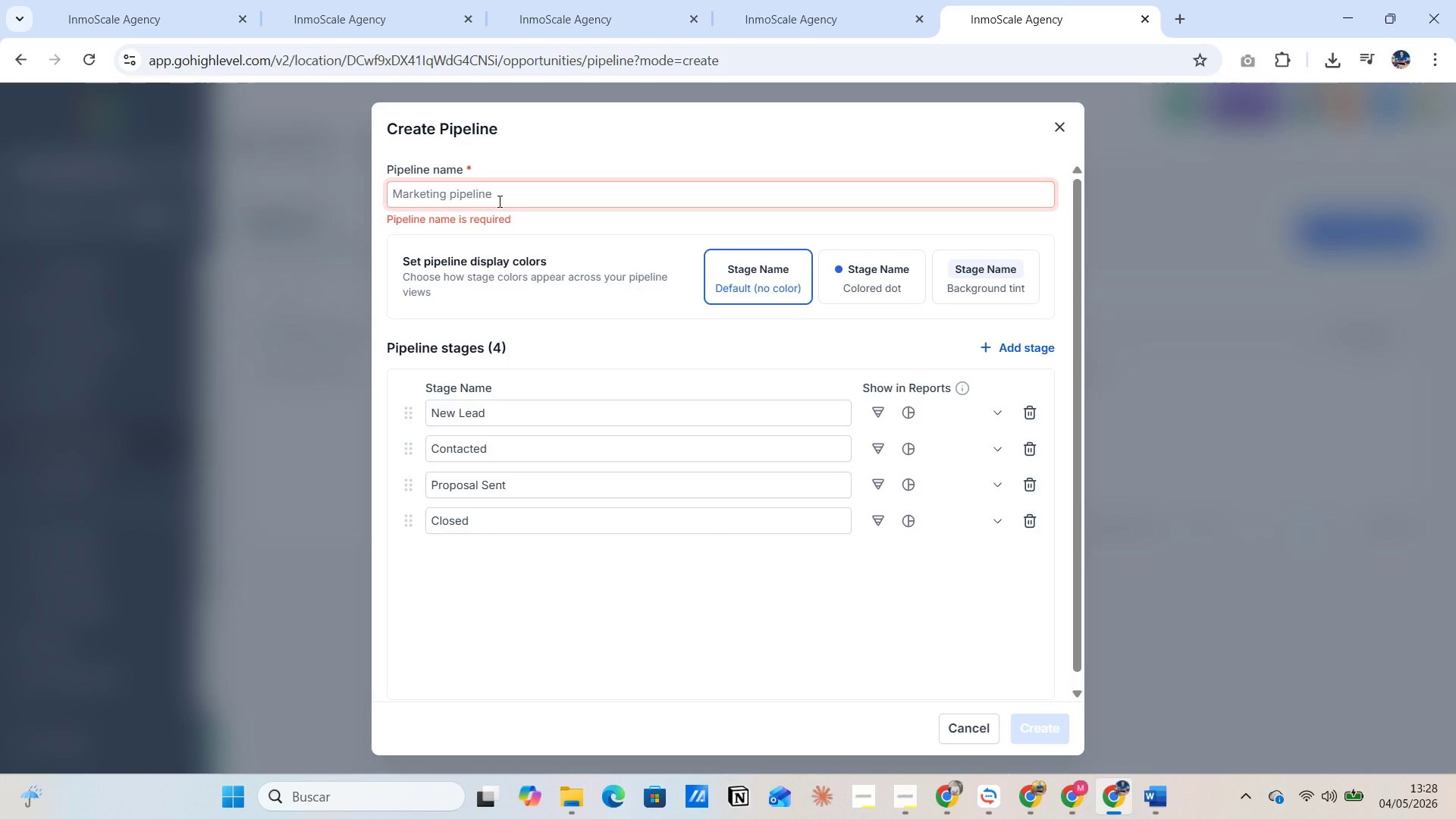 
key(Control+V)
 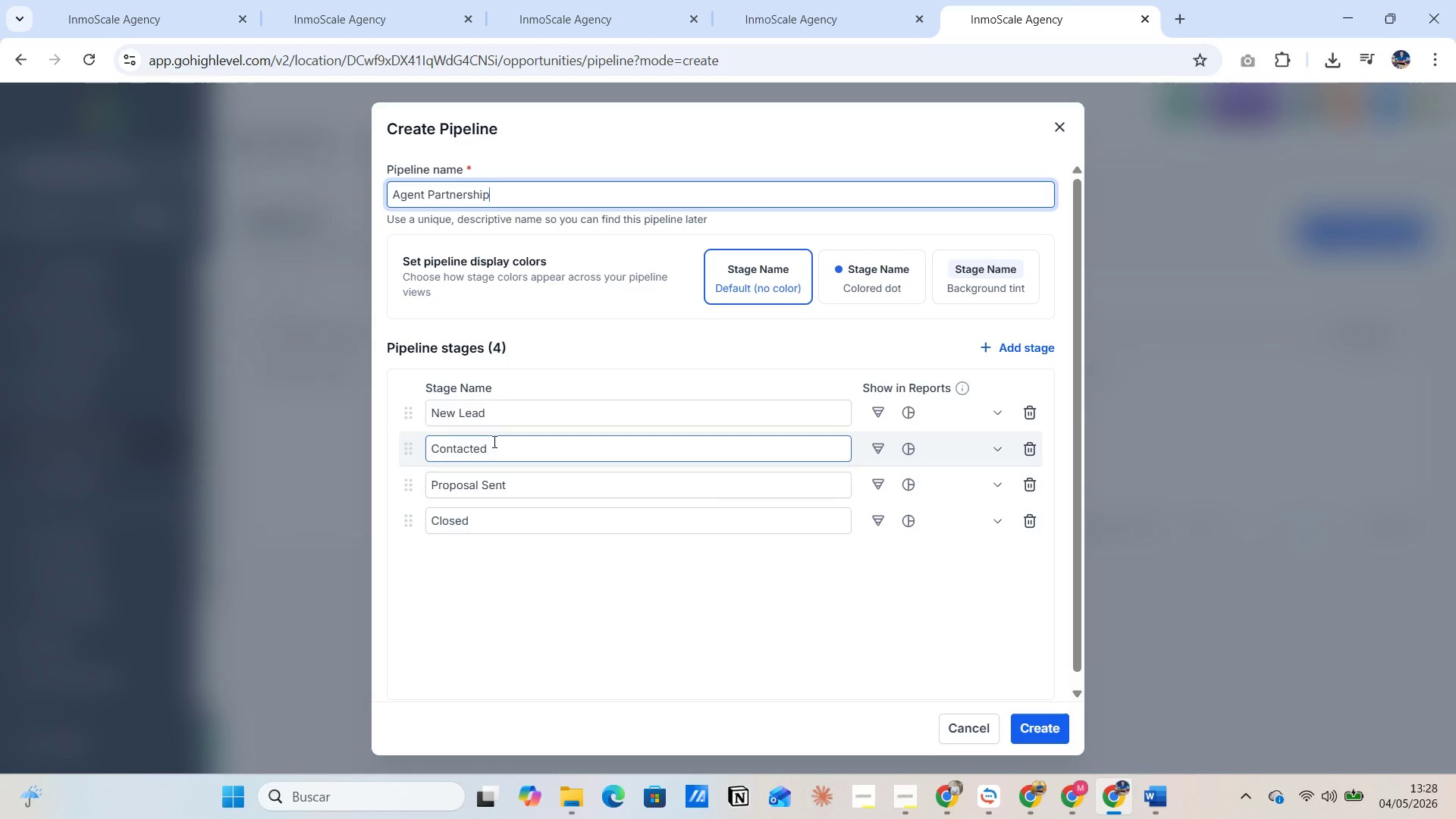 
left_click([495, 417])
 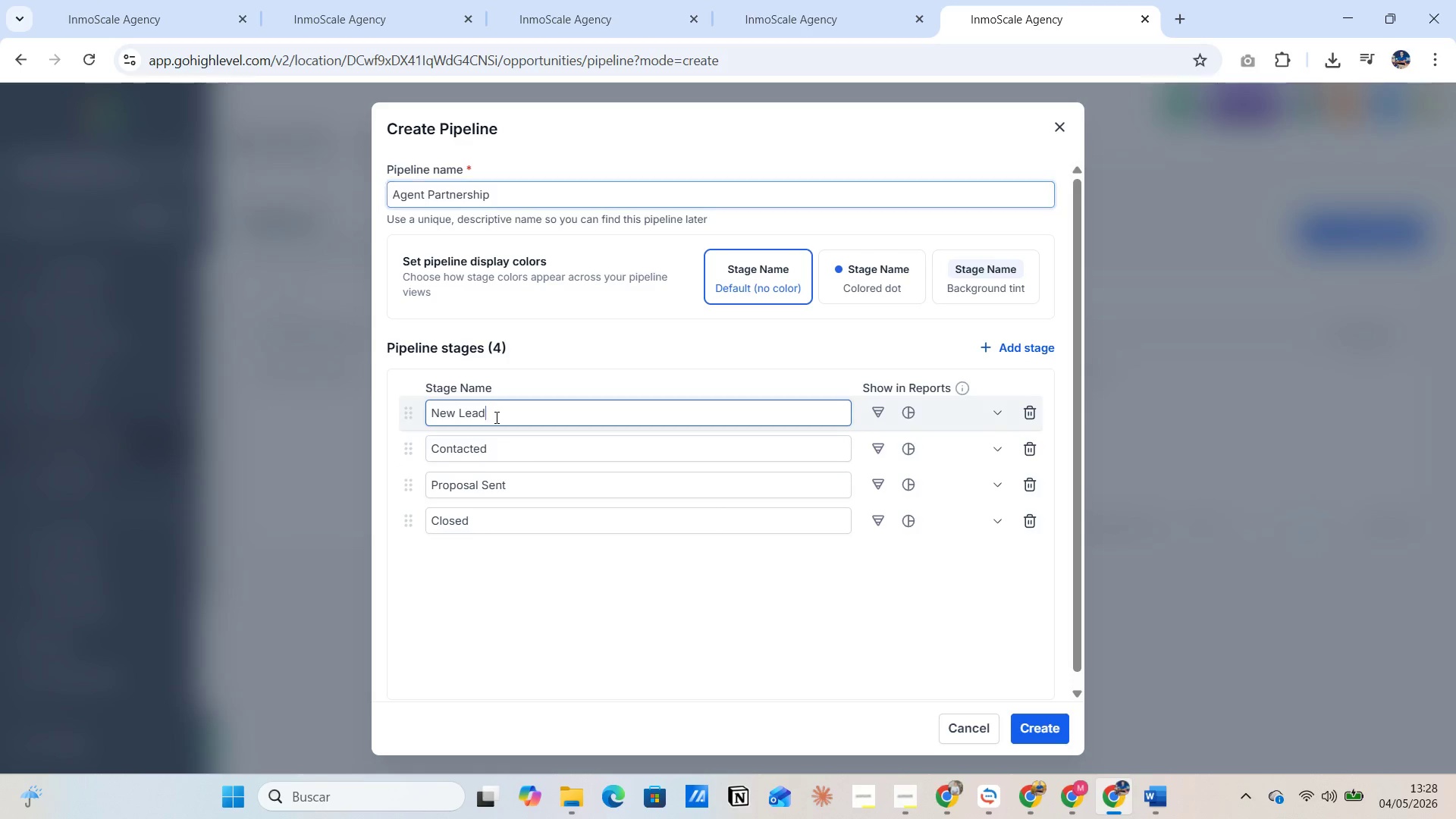 
key(Alt+AltLeft)
 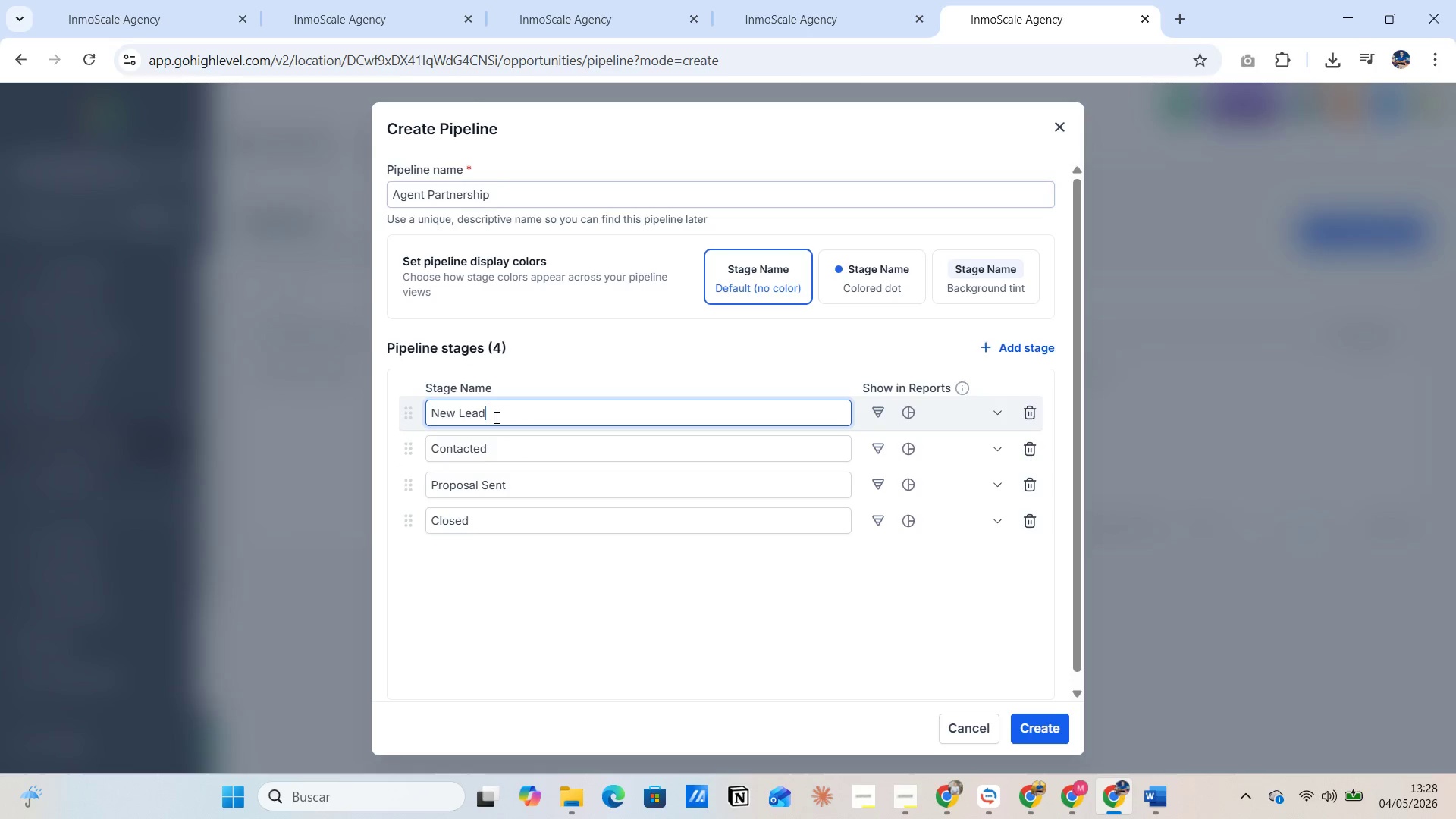 
key(Alt+Tab)
 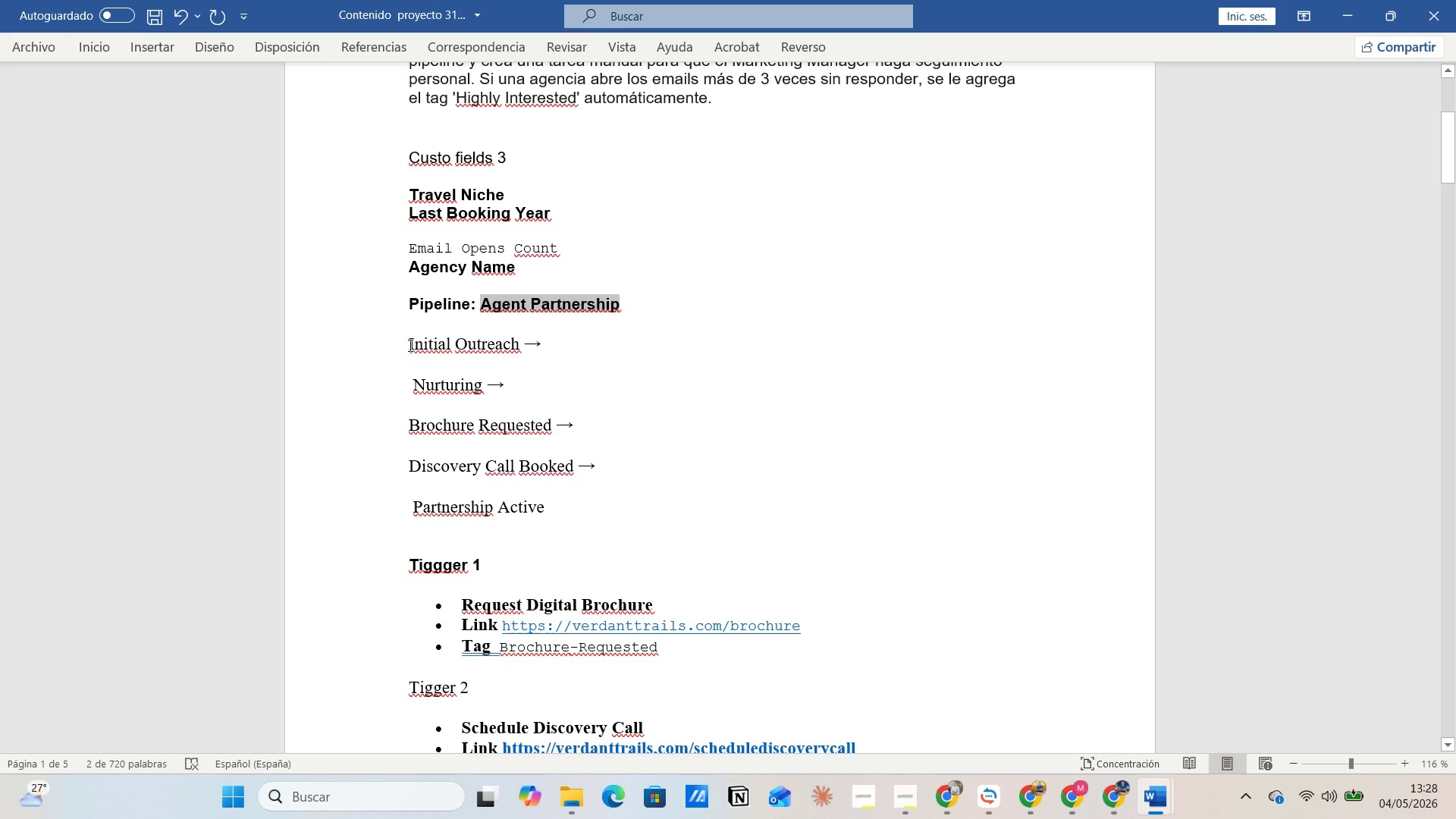 
left_click_drag(start_coordinate=[409, 345], to_coordinate=[506, 344])
 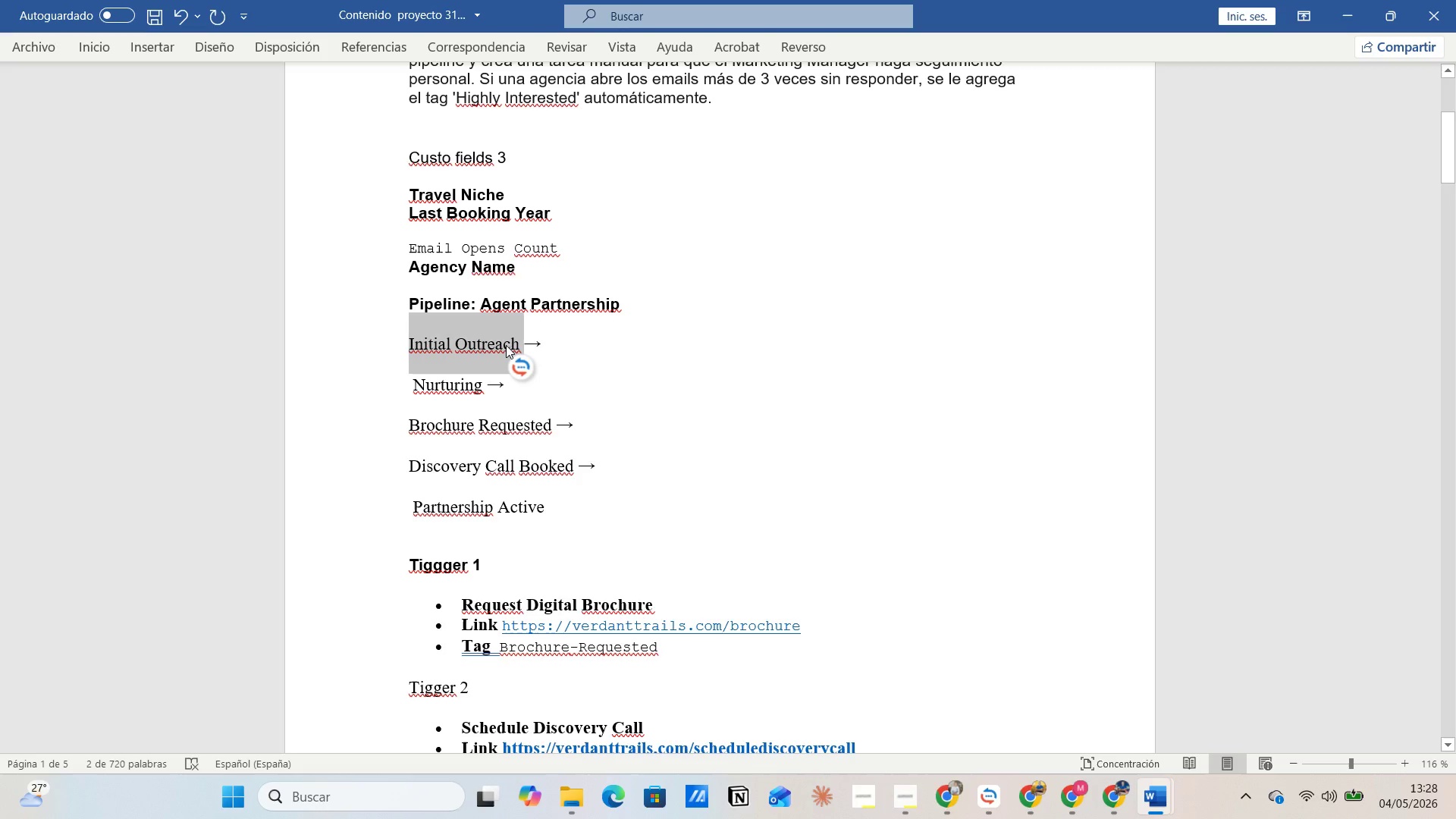 
key(Control+C)
 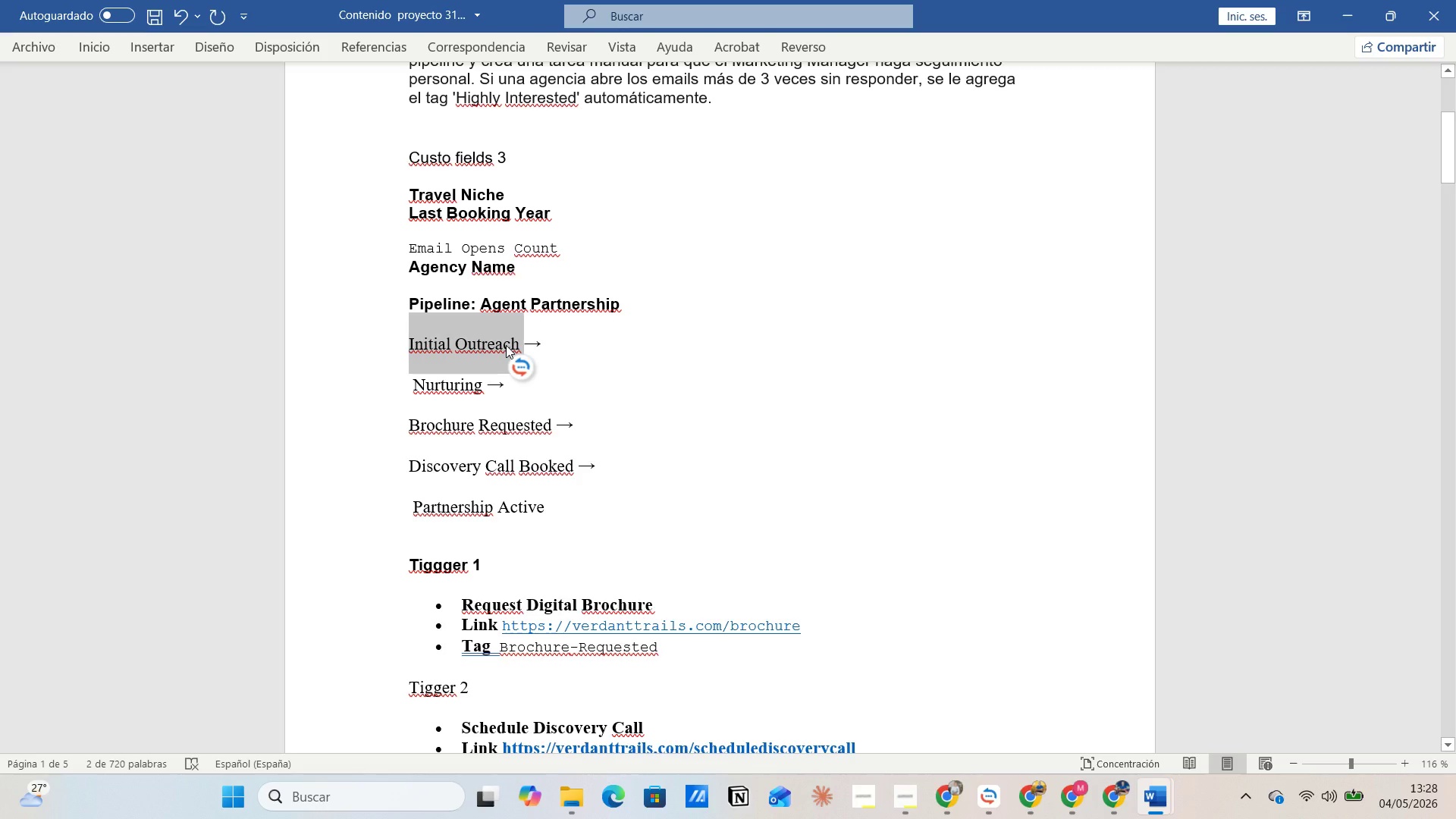 
key(Alt+AltLeft)
 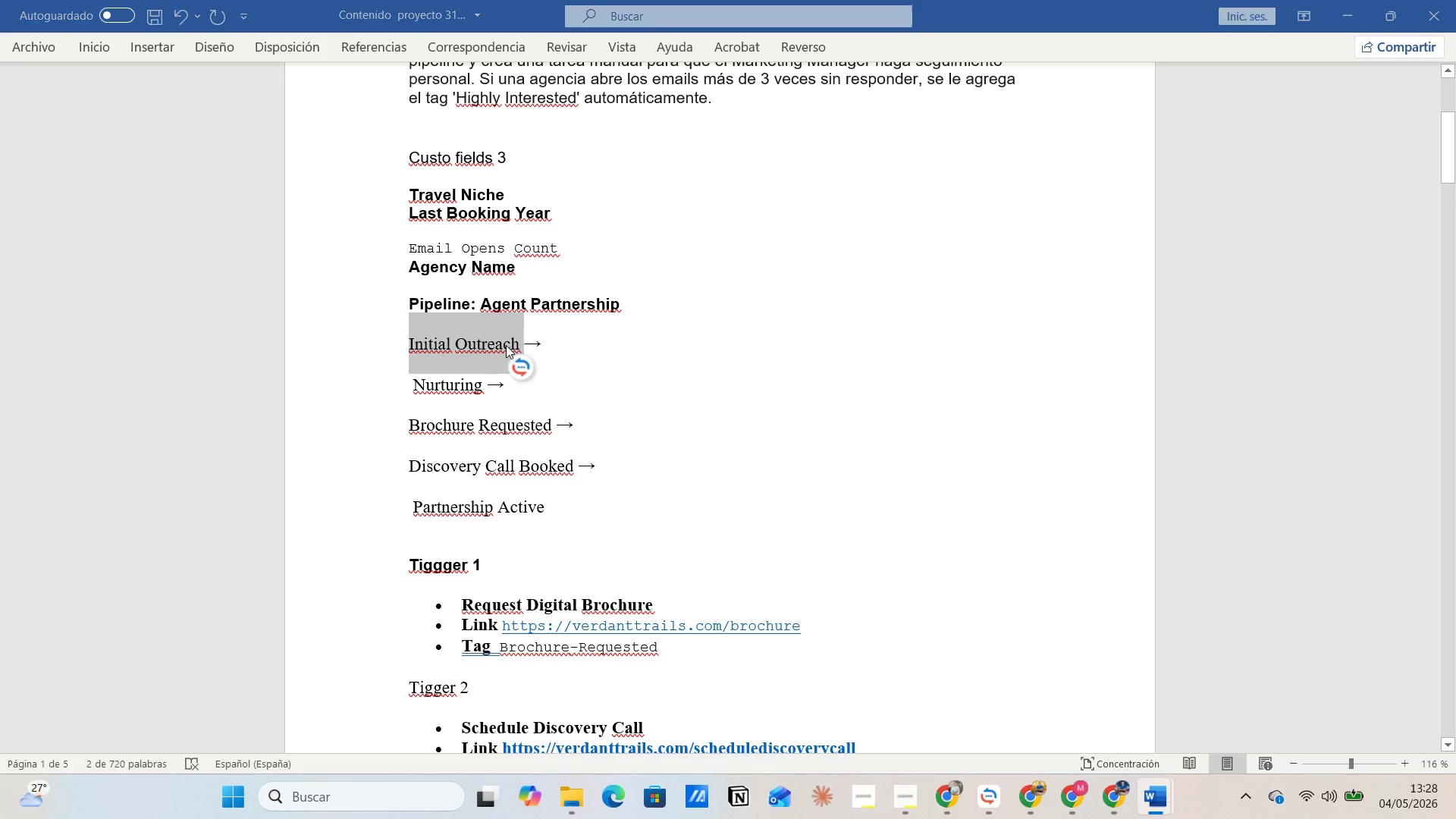 
key(Alt+Tab)
 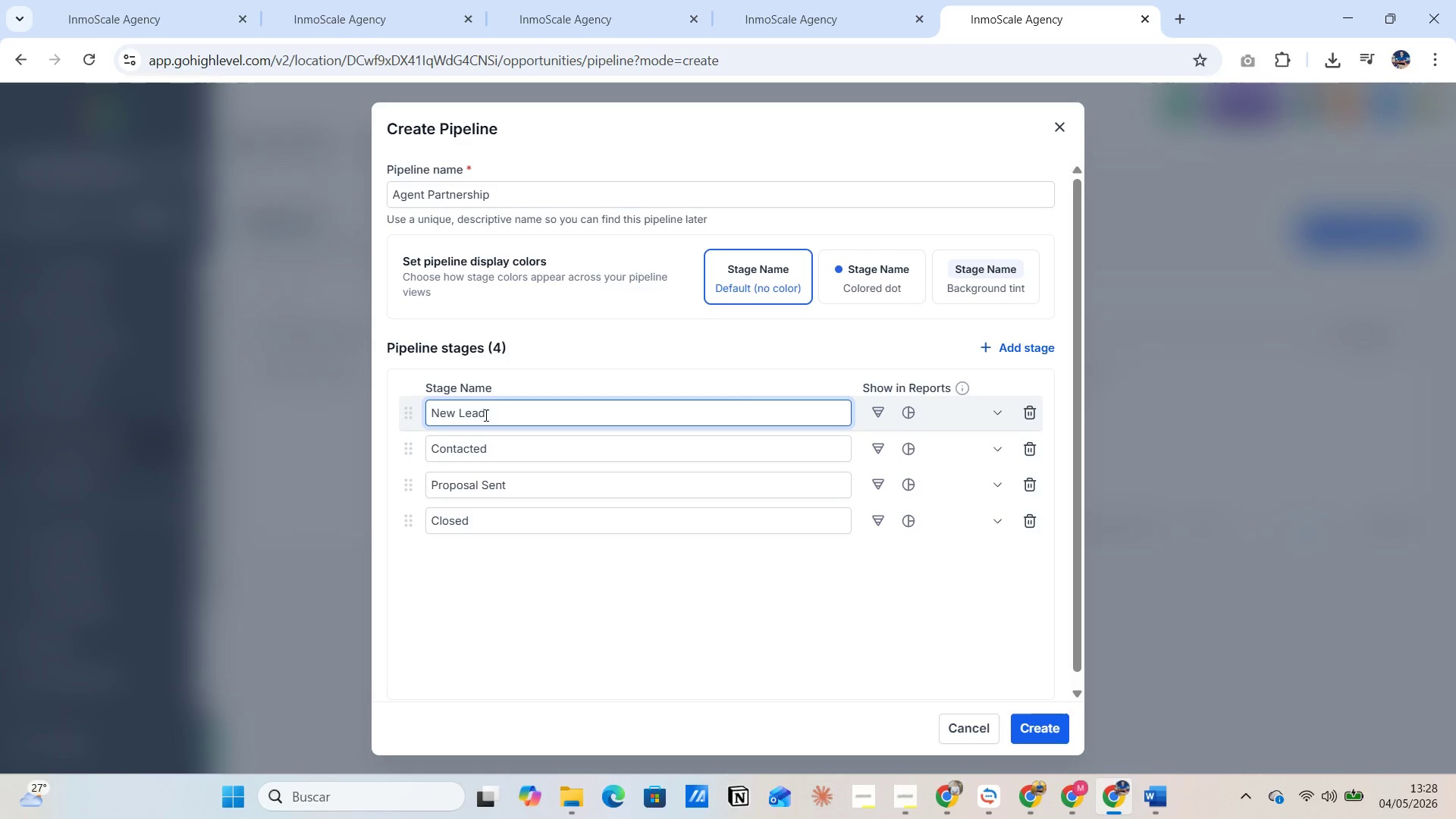 
left_click_drag(start_coordinate=[495, 413], to_coordinate=[435, 409])
 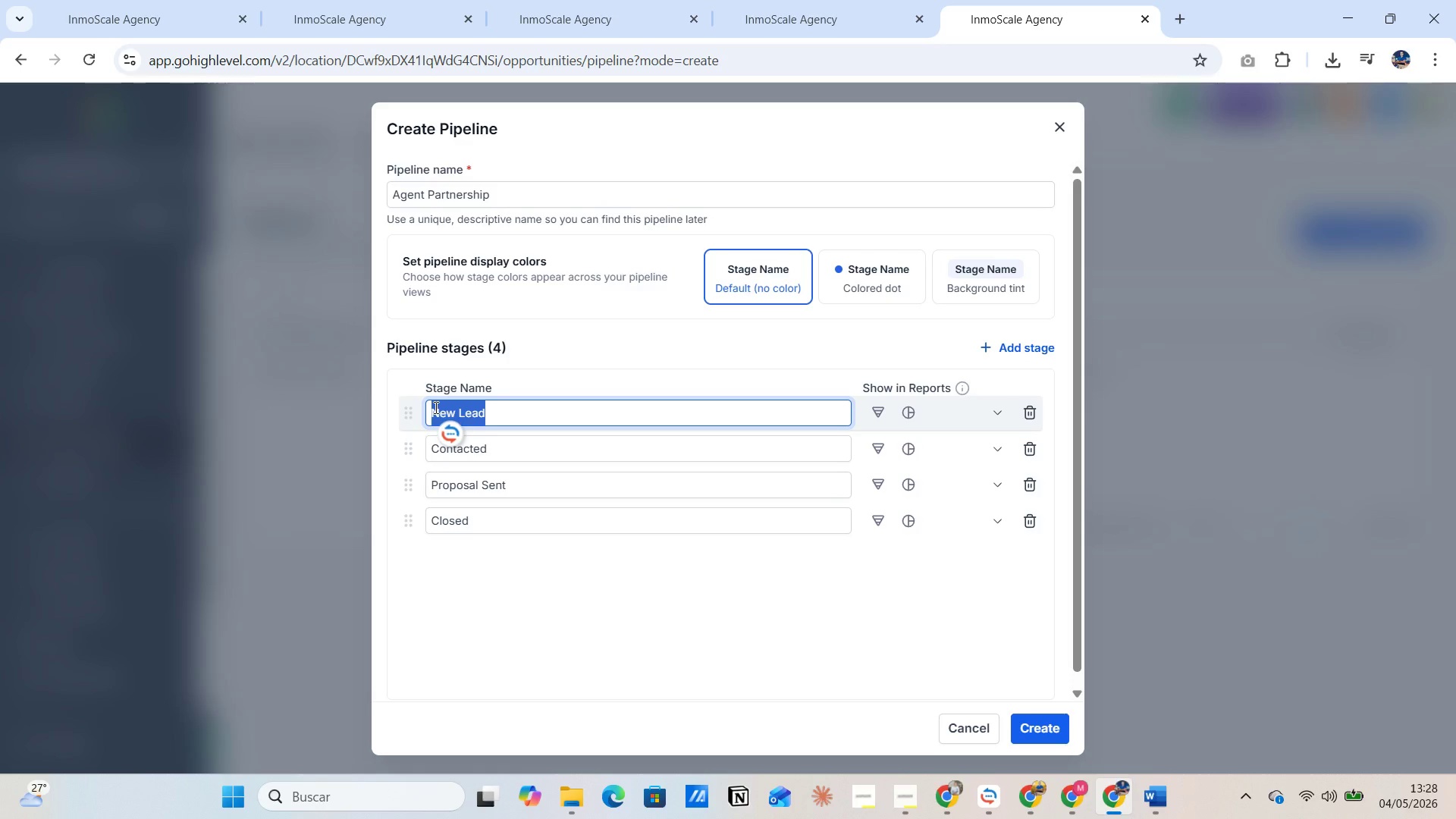 
key(Control+V)
 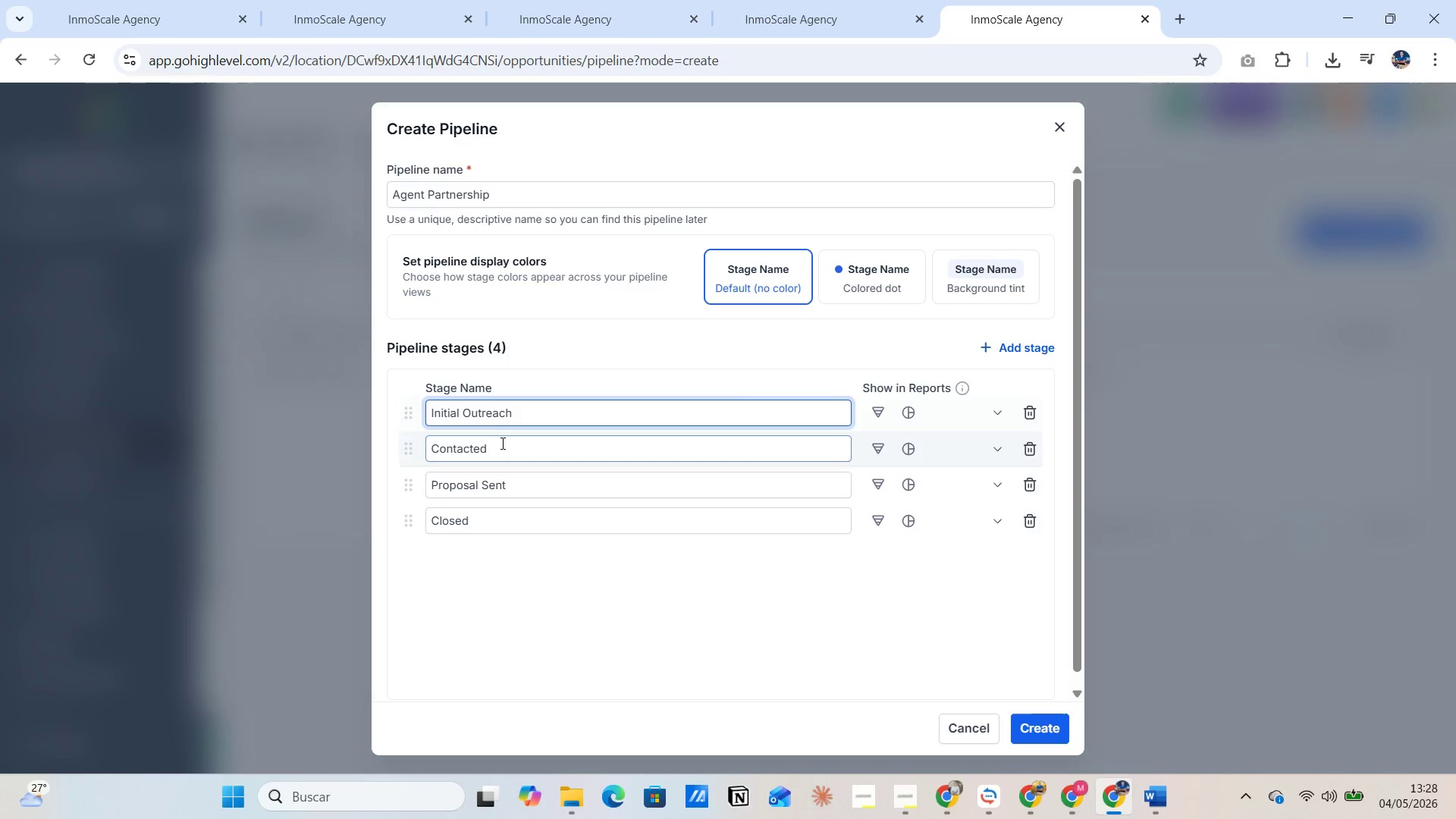 
left_click_drag(start_coordinate=[501, 444], to_coordinate=[419, 442])
 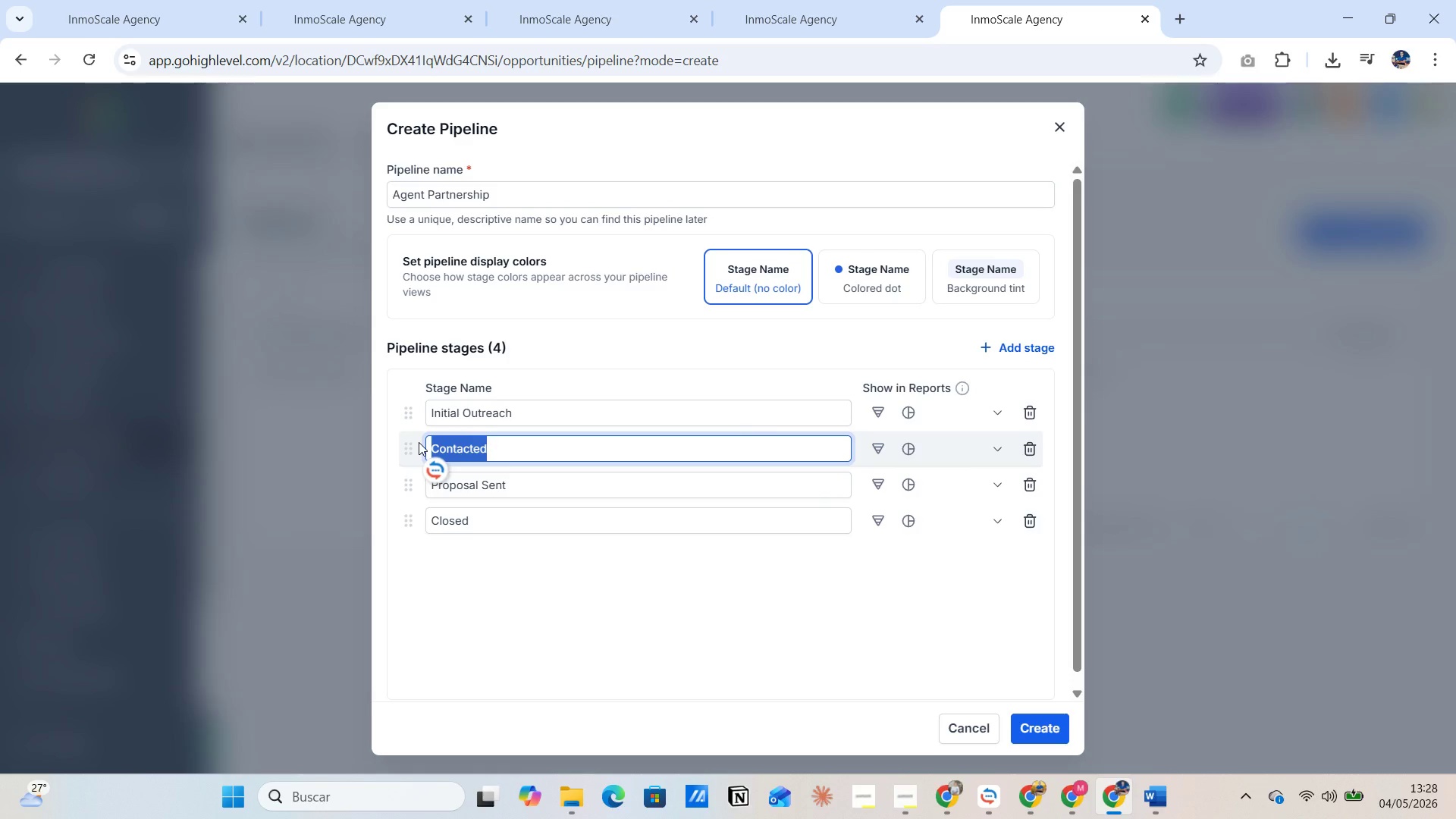 
key(Alt+AltLeft)
 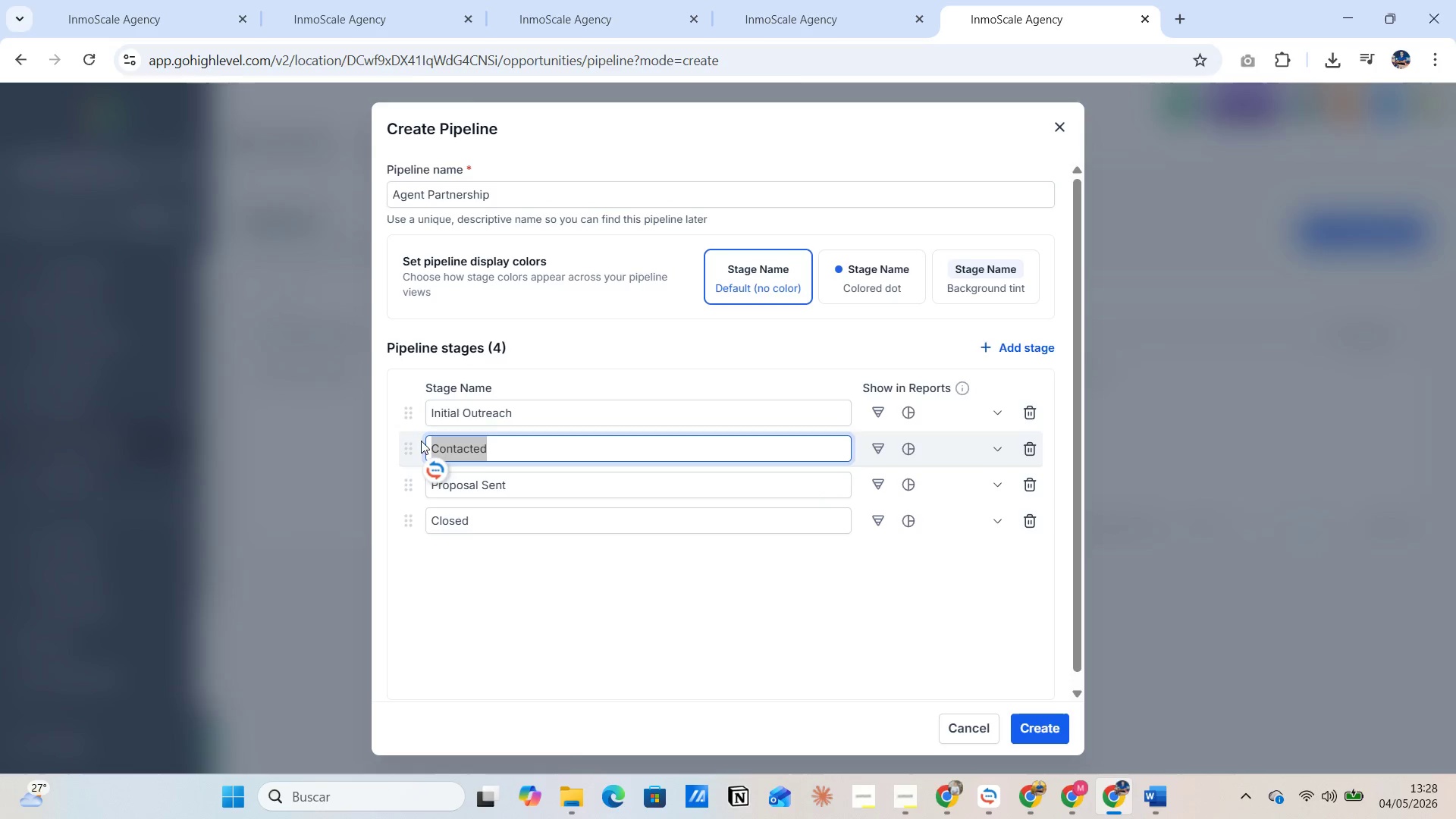 
key(Alt+Tab)
 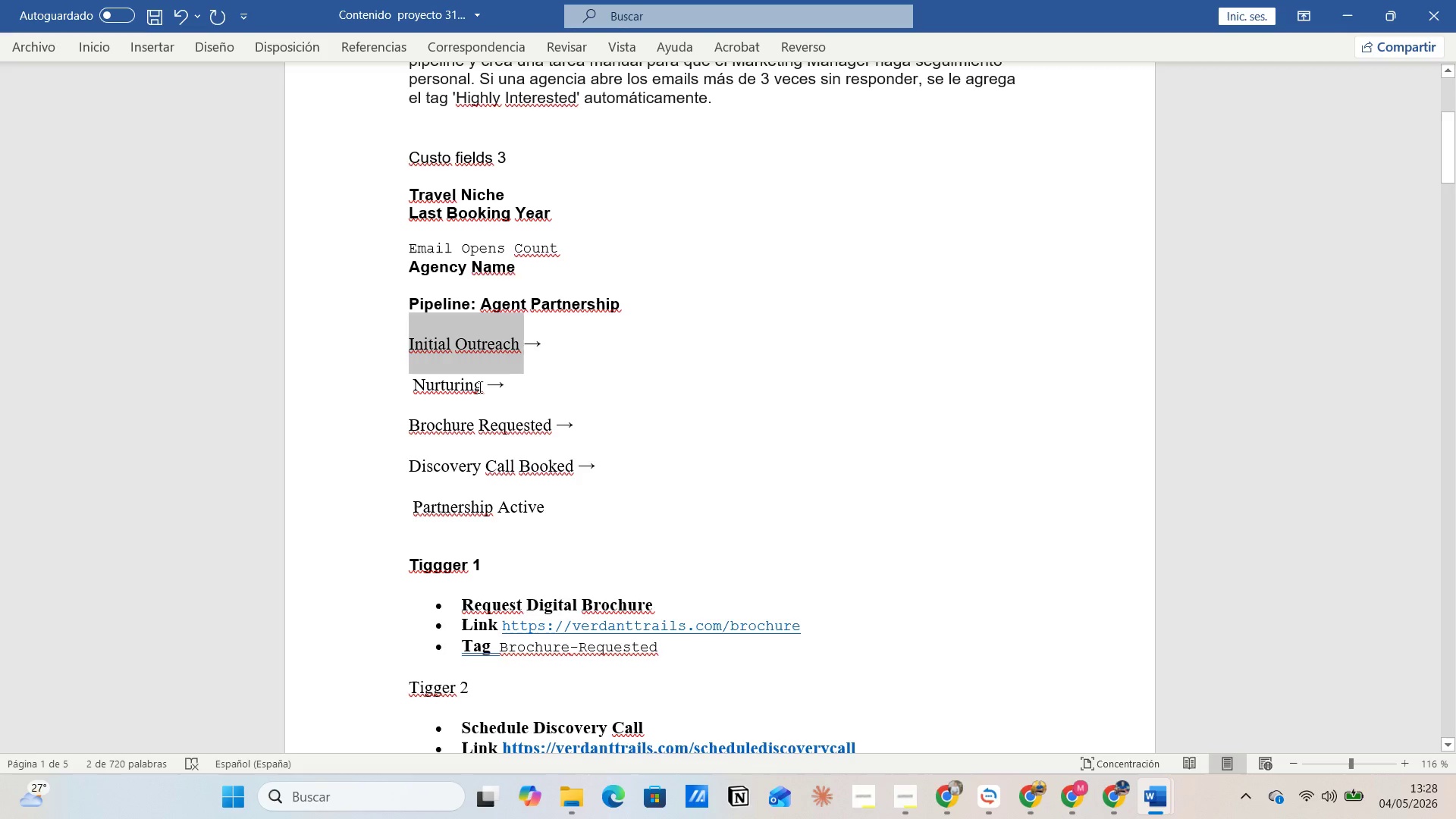 
left_click_drag(start_coordinate=[480, 387], to_coordinate=[390, 387])
 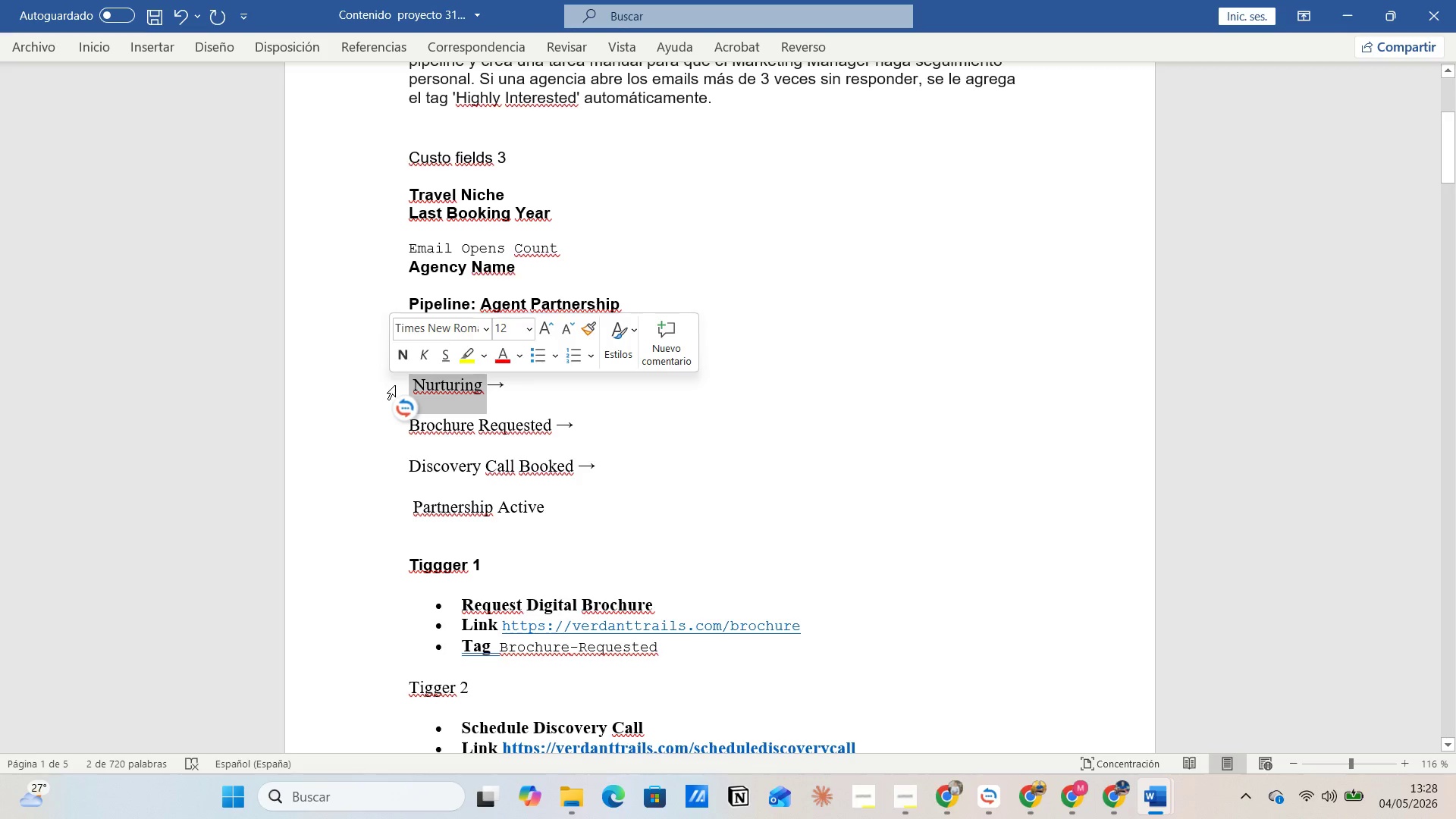 
key(Control+C)
 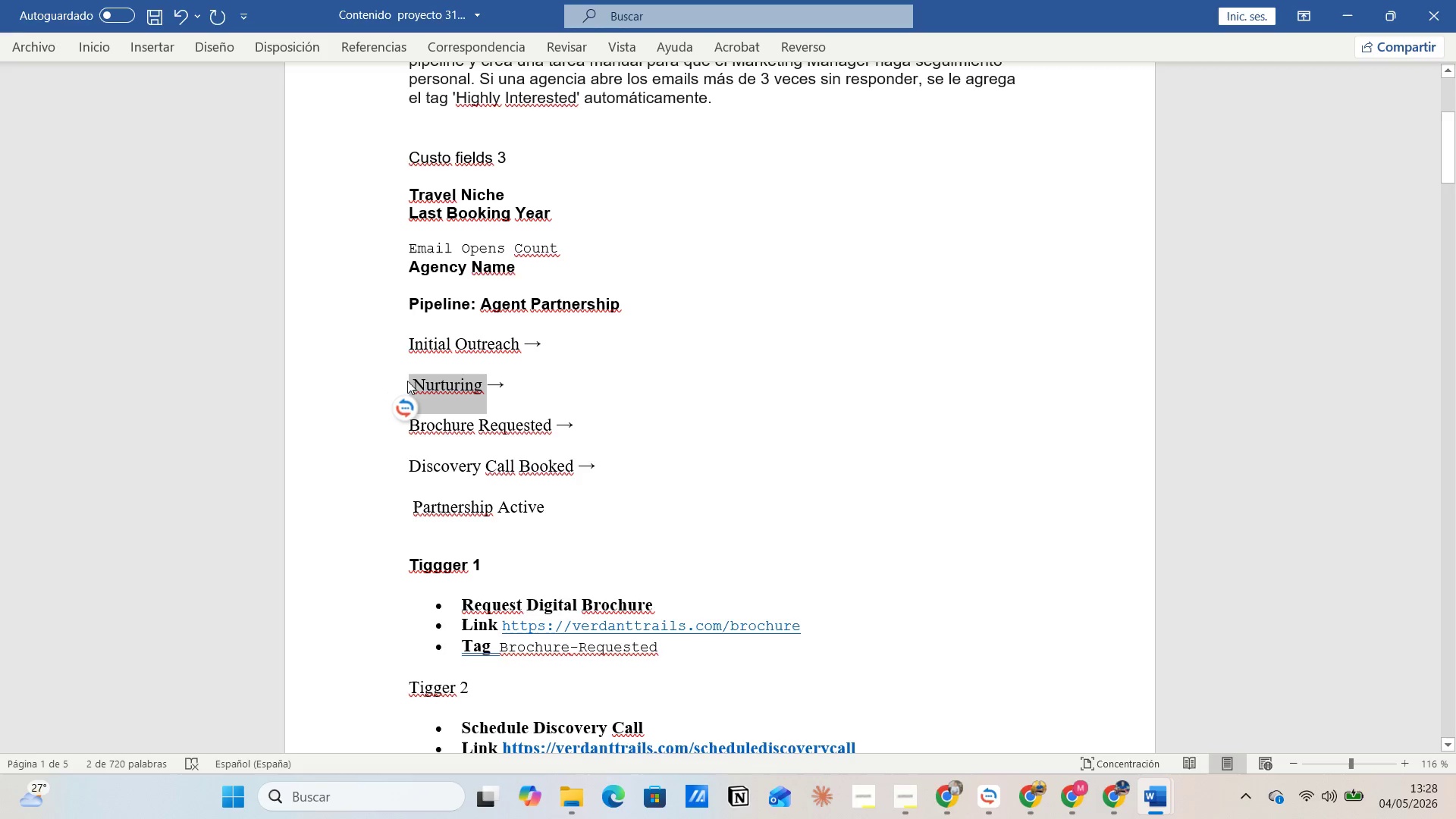 
key(Alt+AltLeft)
 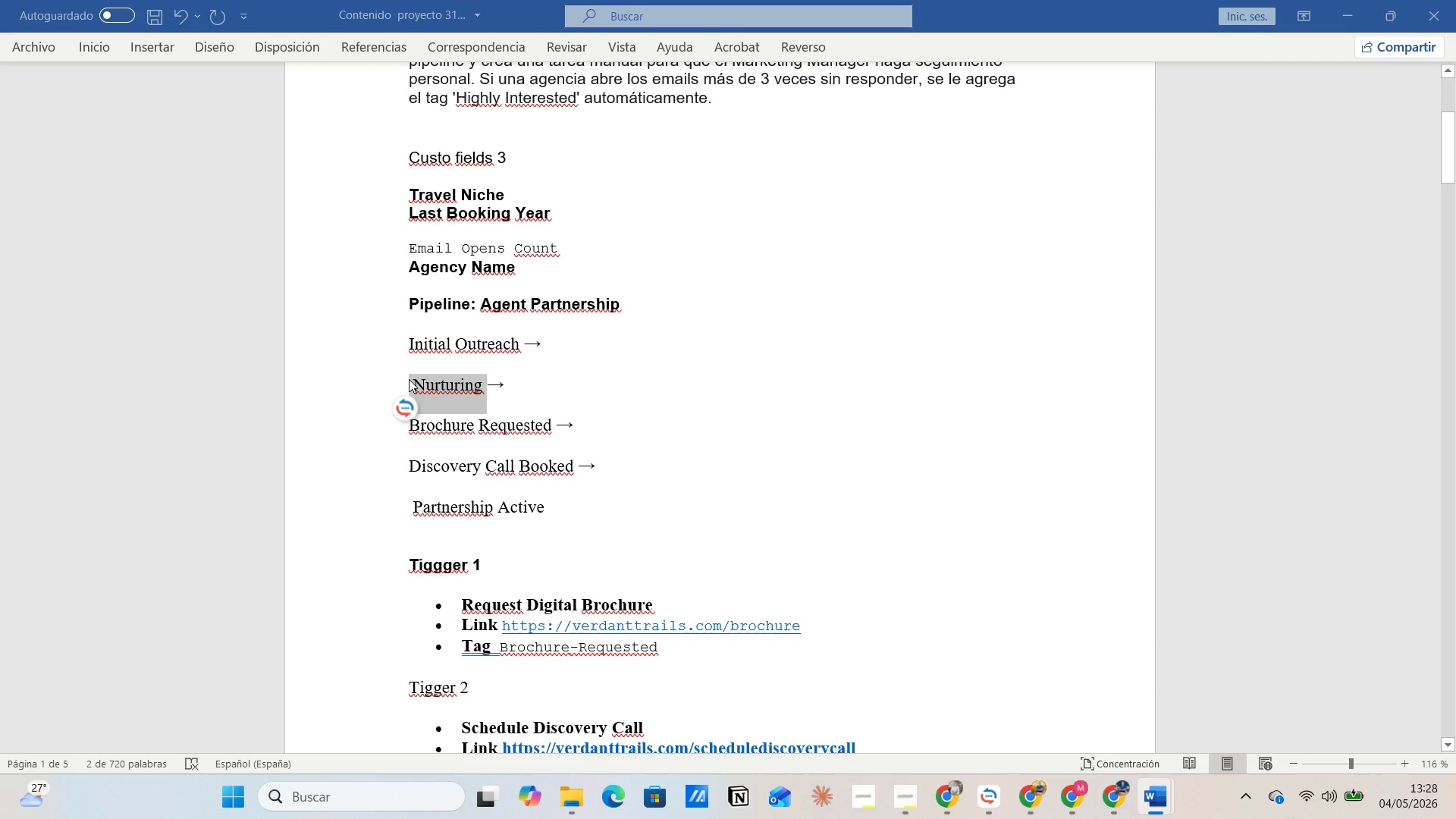 
key(Alt+Tab)
 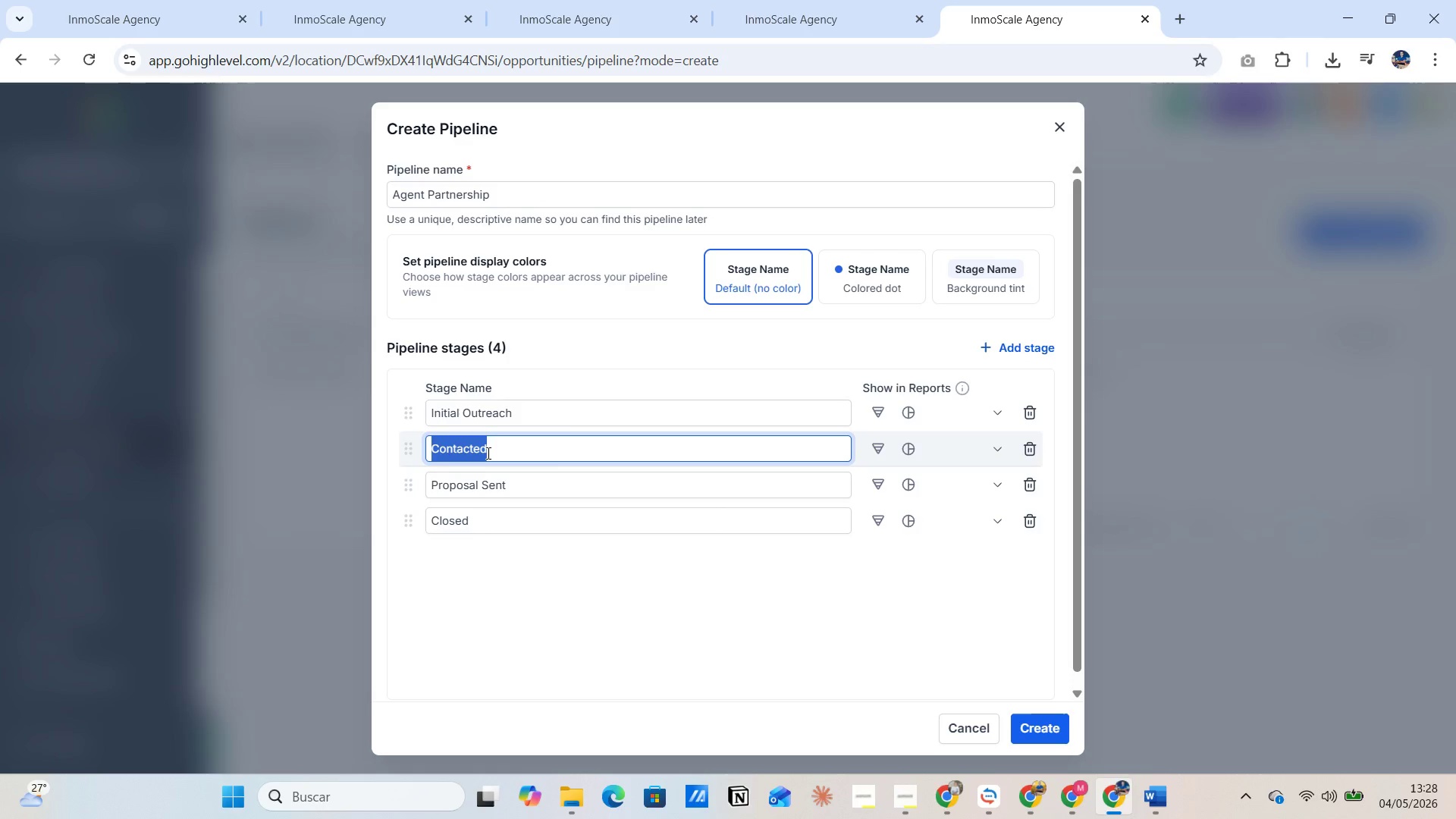 
left_click_drag(start_coordinate=[488, 450], to_coordinate=[443, 450])
 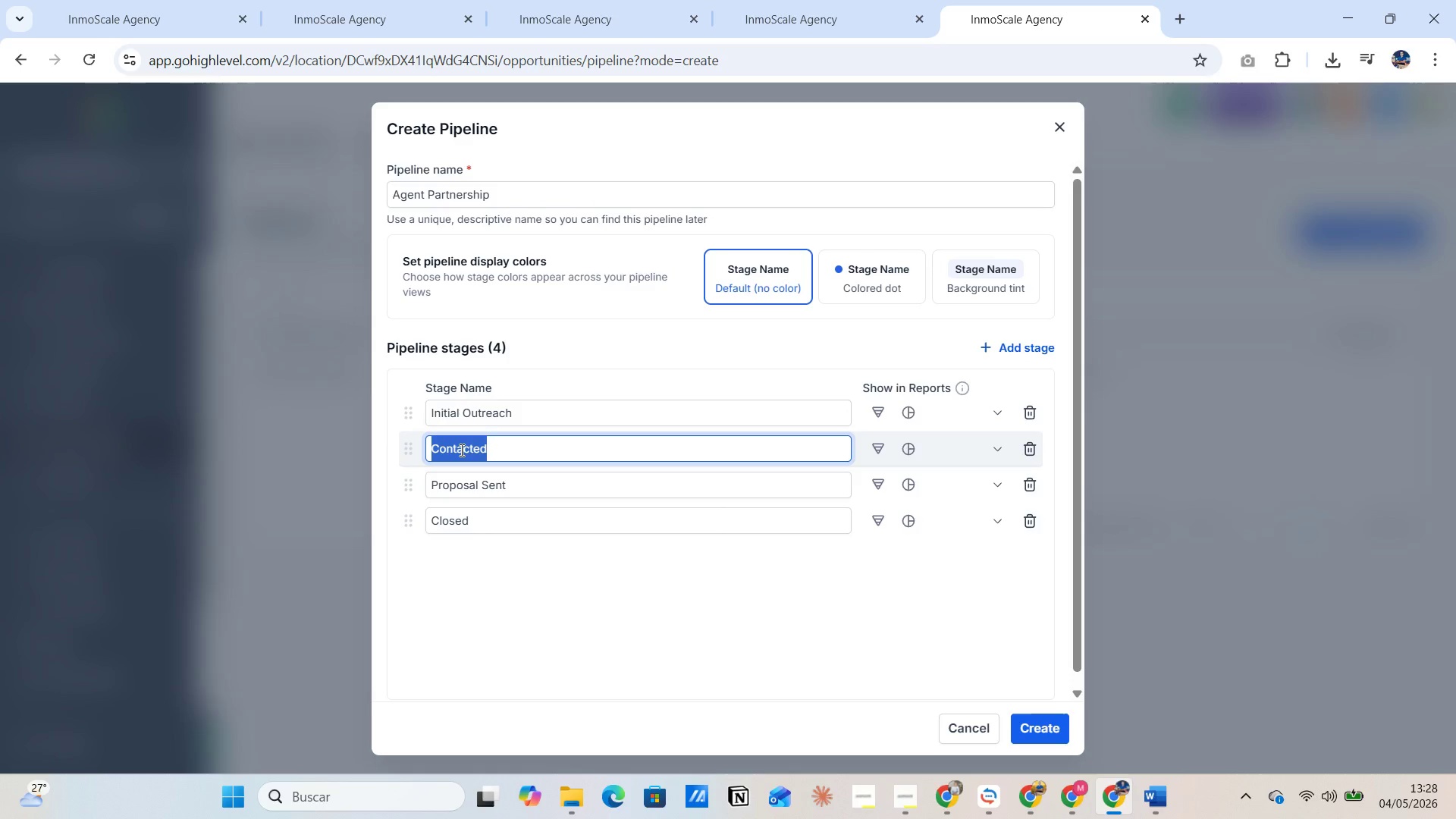 
key(Control+V)
 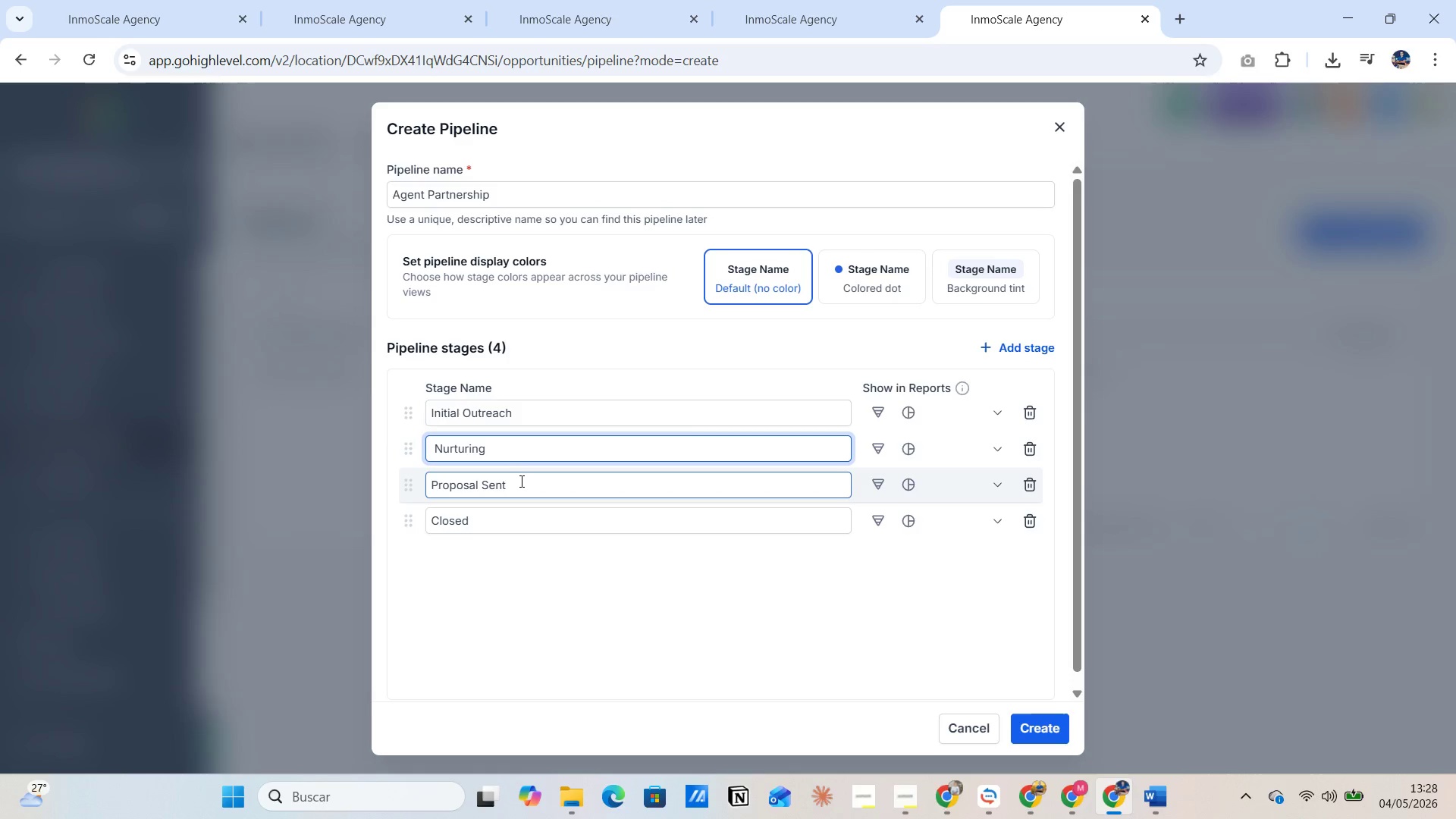 
left_click_drag(start_coordinate=[516, 483], to_coordinate=[408, 479])
 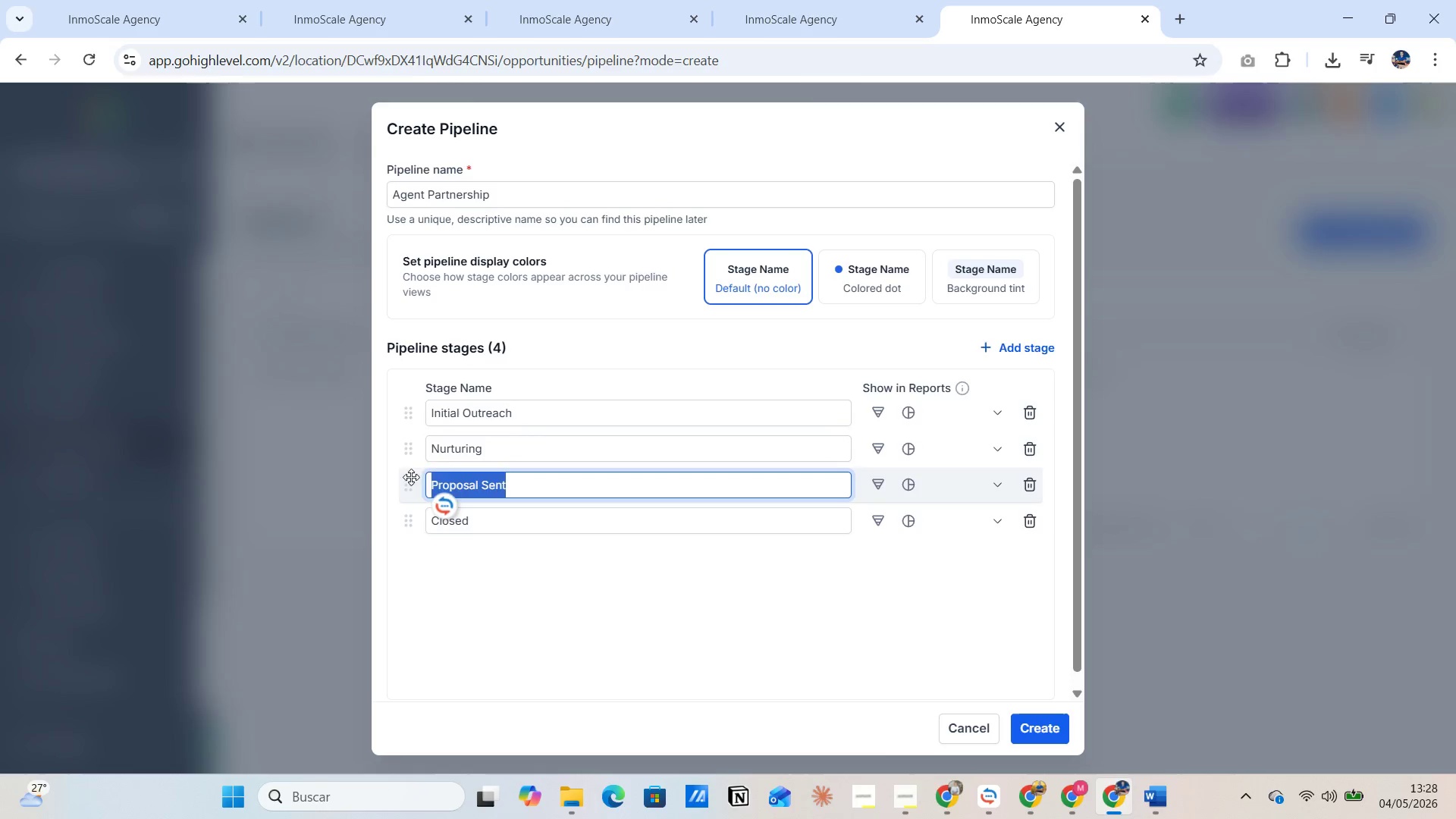 
key(Alt+AltLeft)
 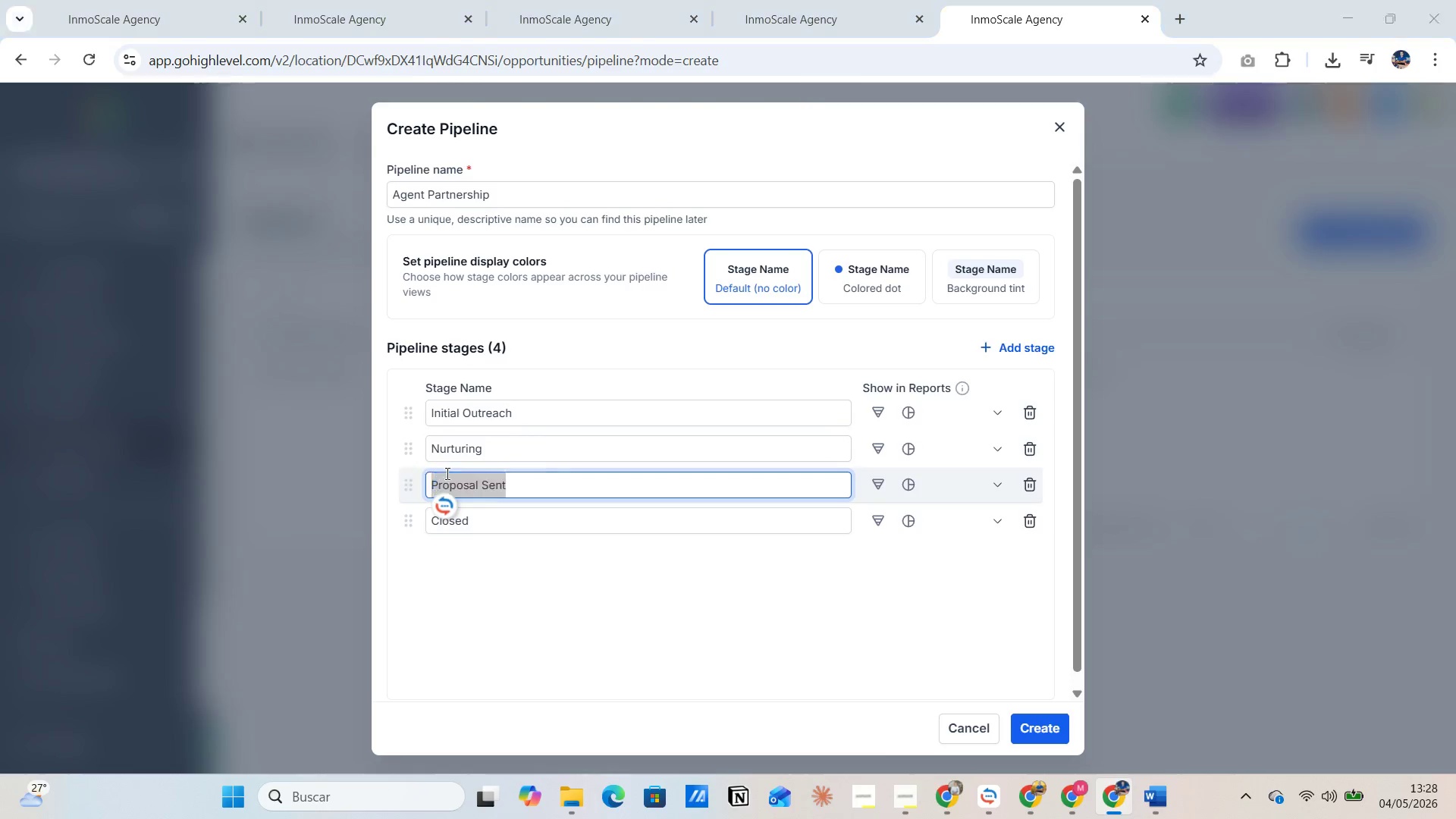 
key(Alt+Tab)
 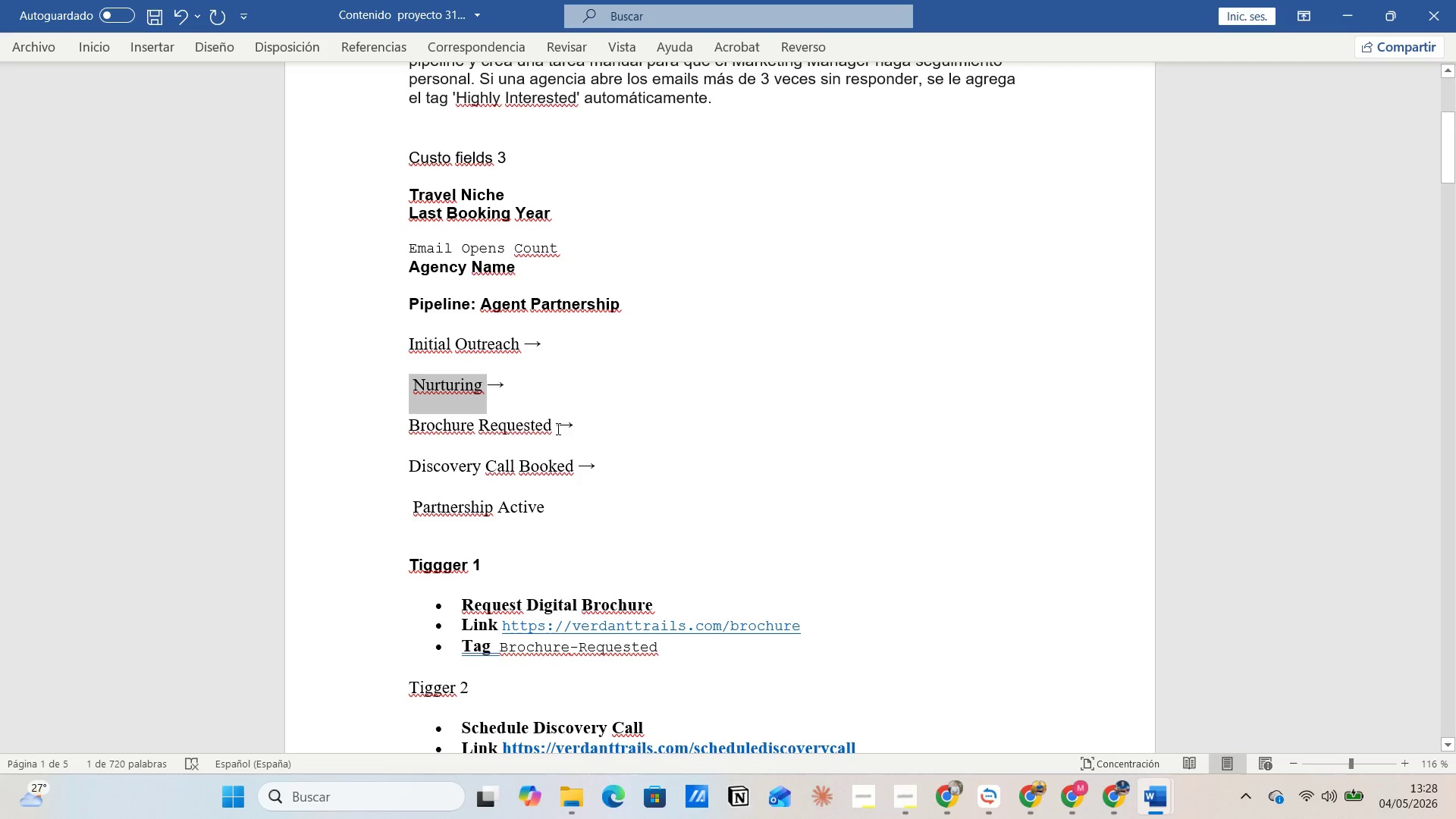 
left_click_drag(start_coordinate=[554, 427], to_coordinate=[413, 427])
 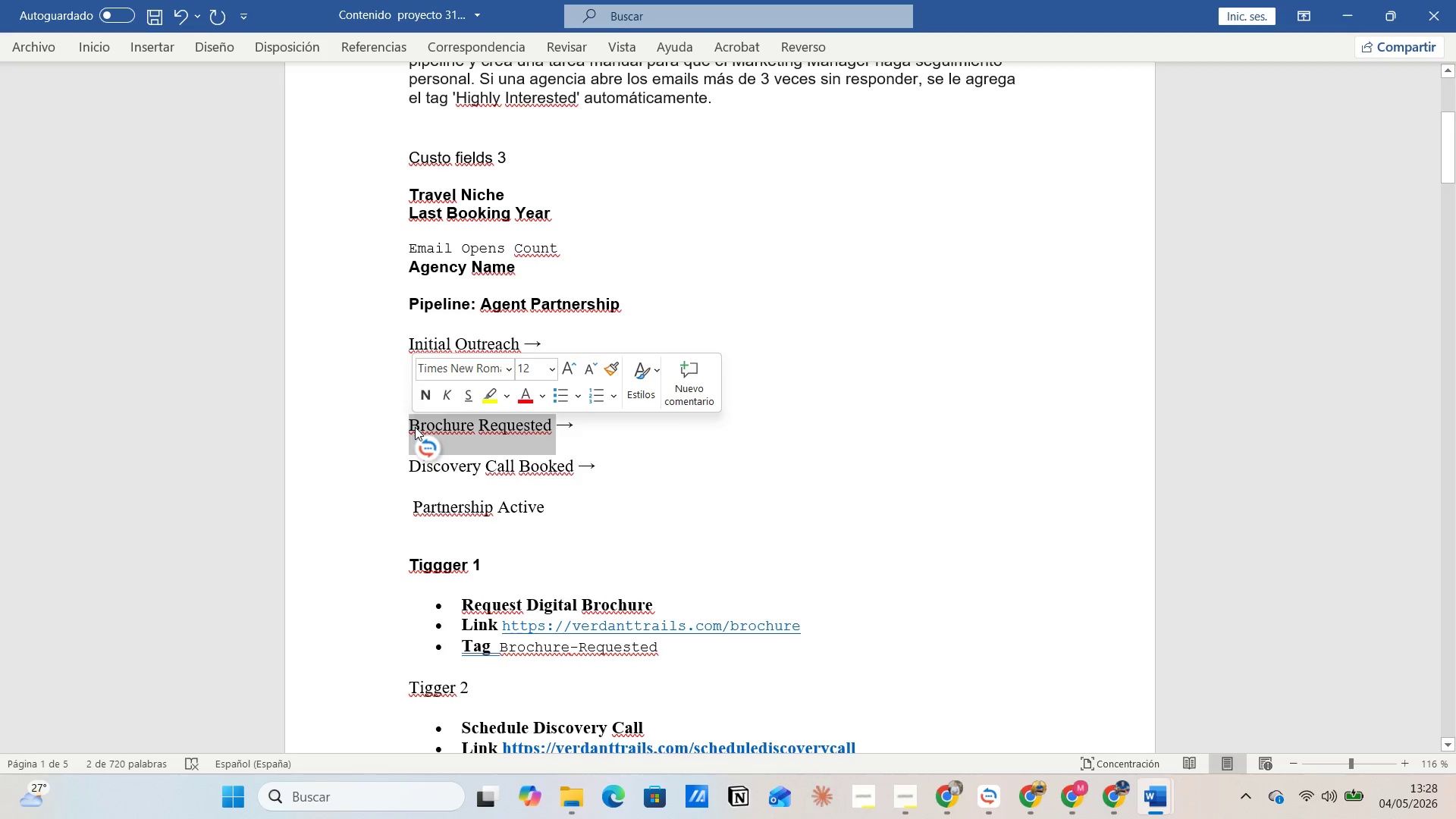 
key(Control+C)
 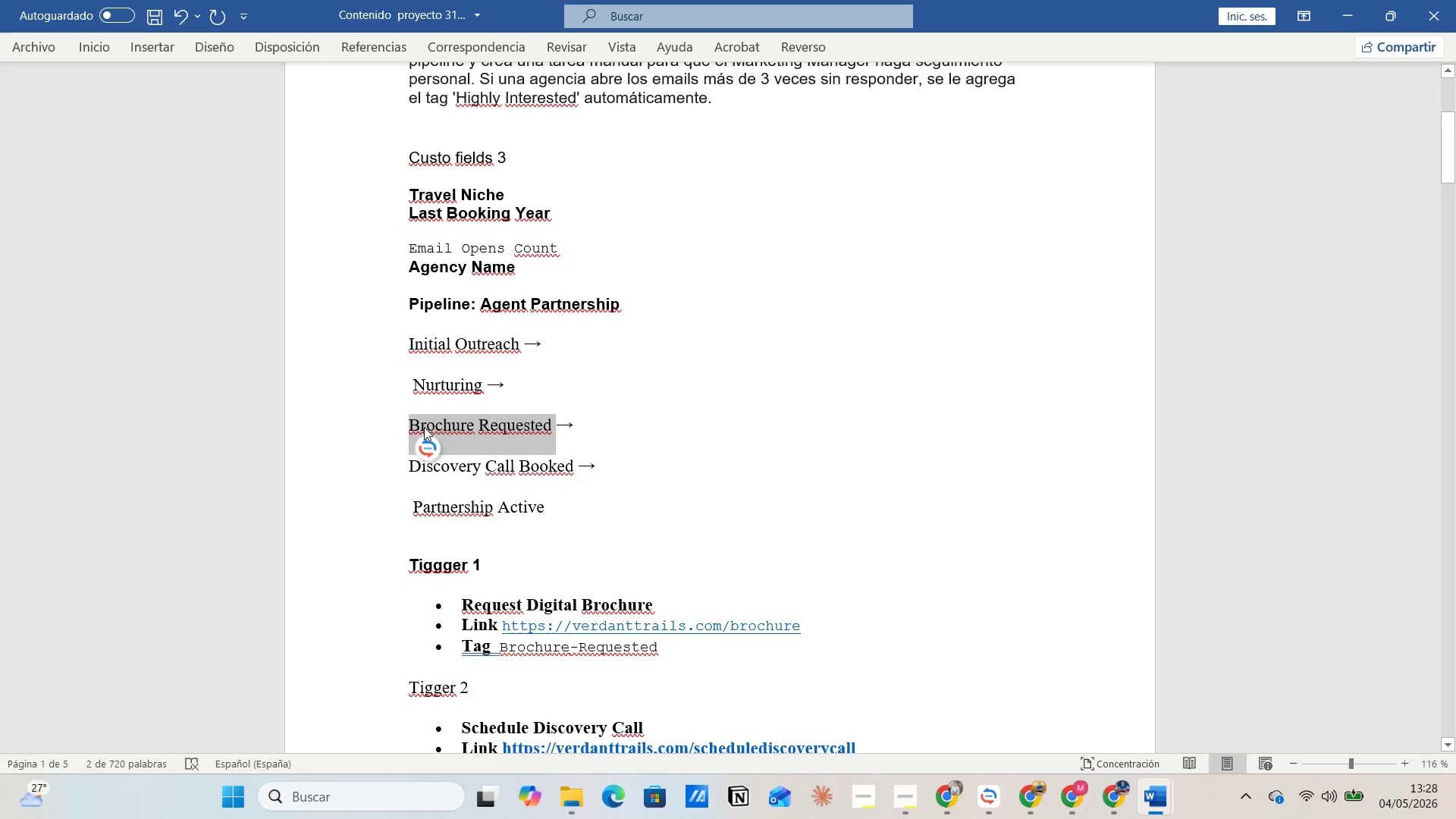 
key(Alt+AltLeft)
 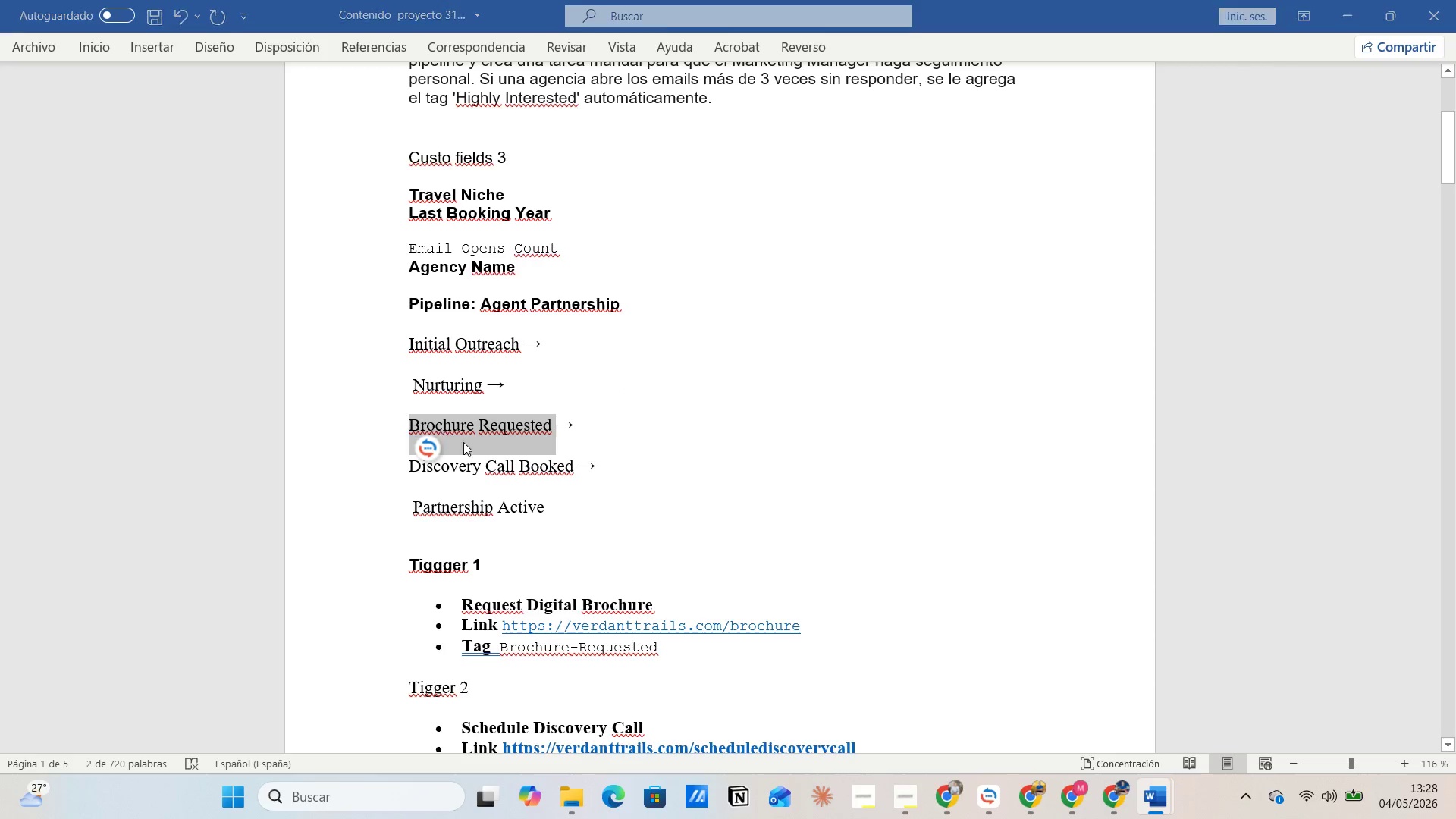 
key(Alt+Tab)
 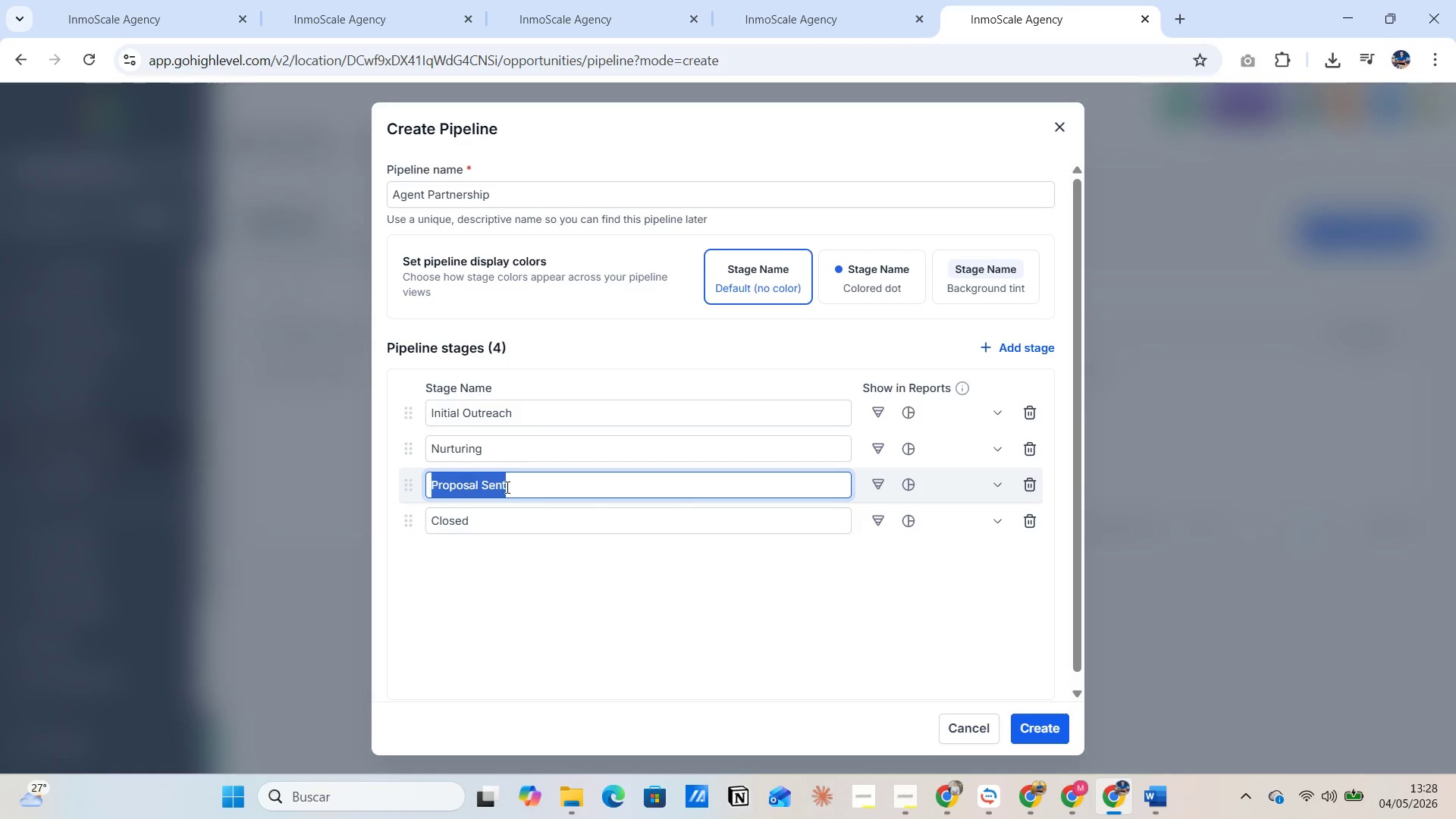 
left_click([506, 487])
 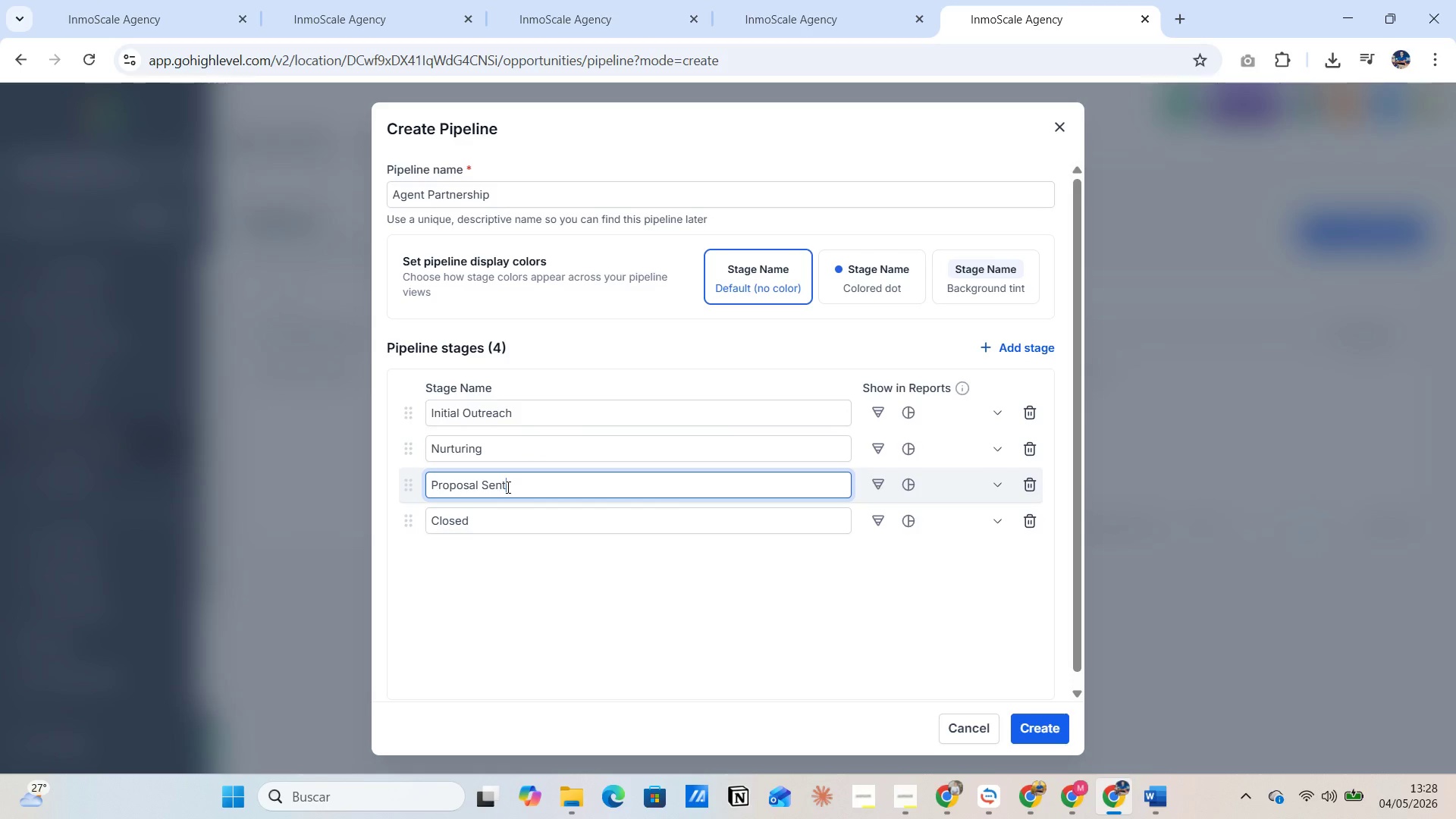 
left_click_drag(start_coordinate=[507, 487], to_coordinate=[425, 486])
 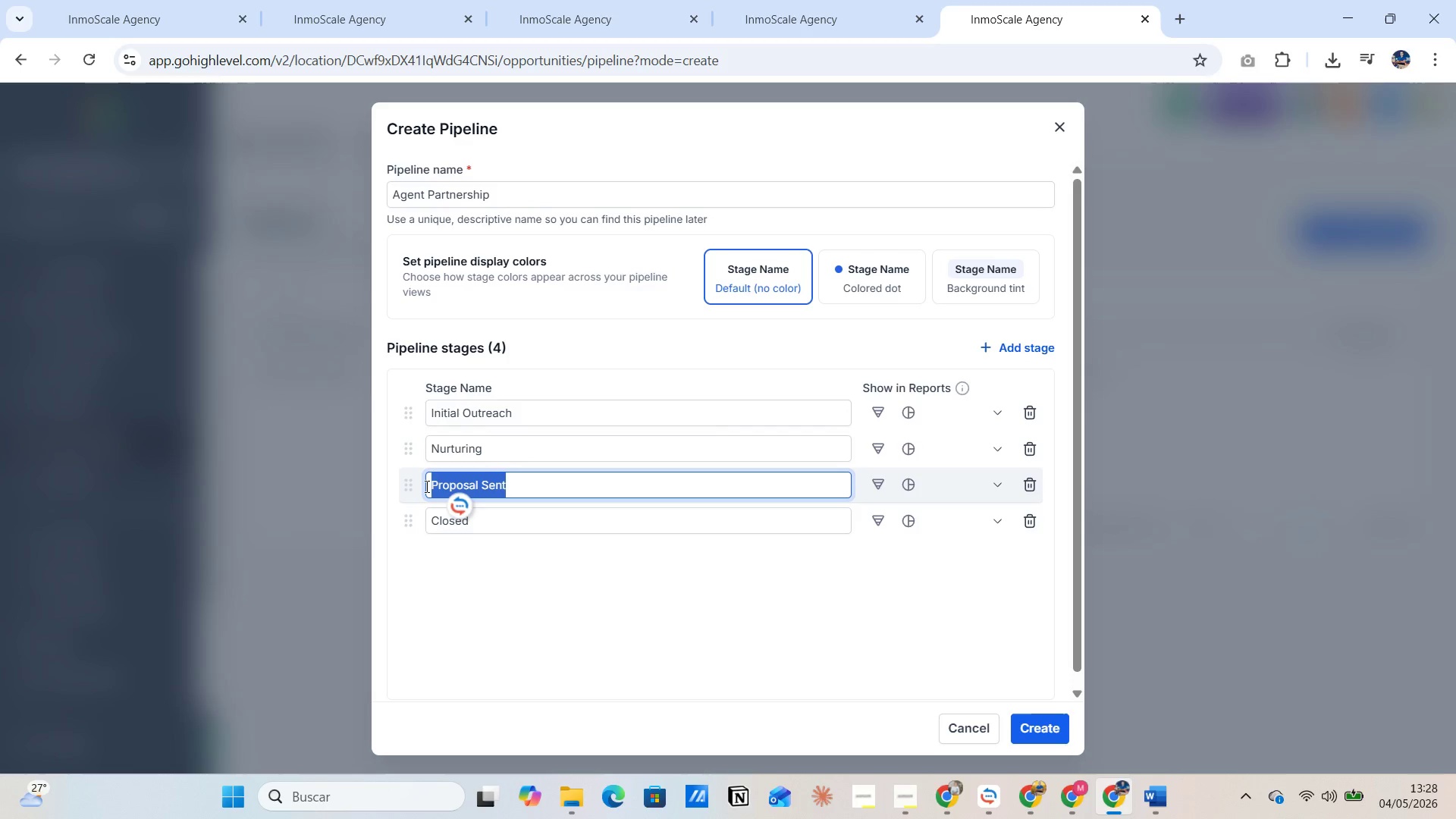 
key(Control+V)
 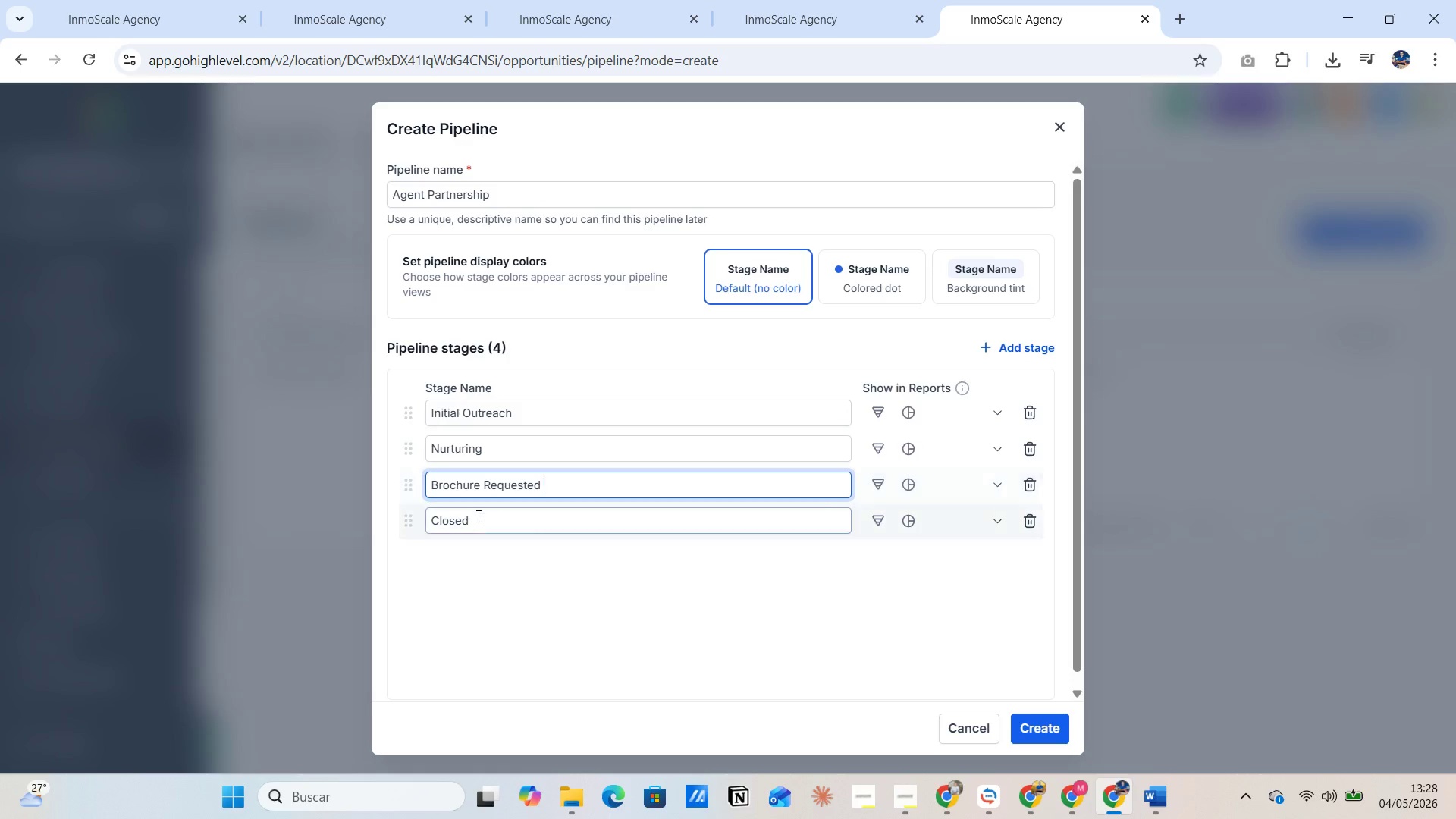 
left_click([477, 516])
 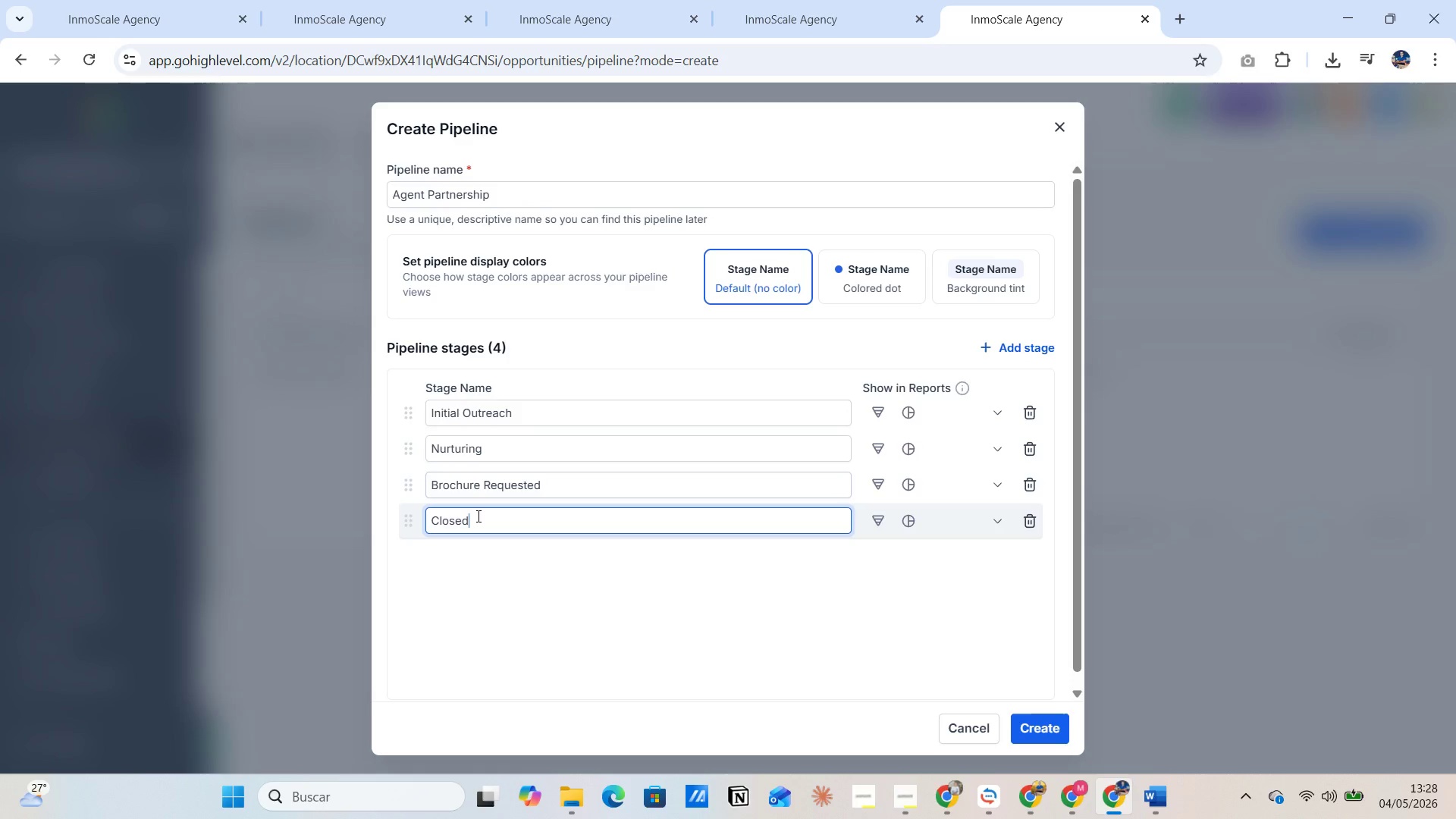 
key(Alt+AltLeft)
 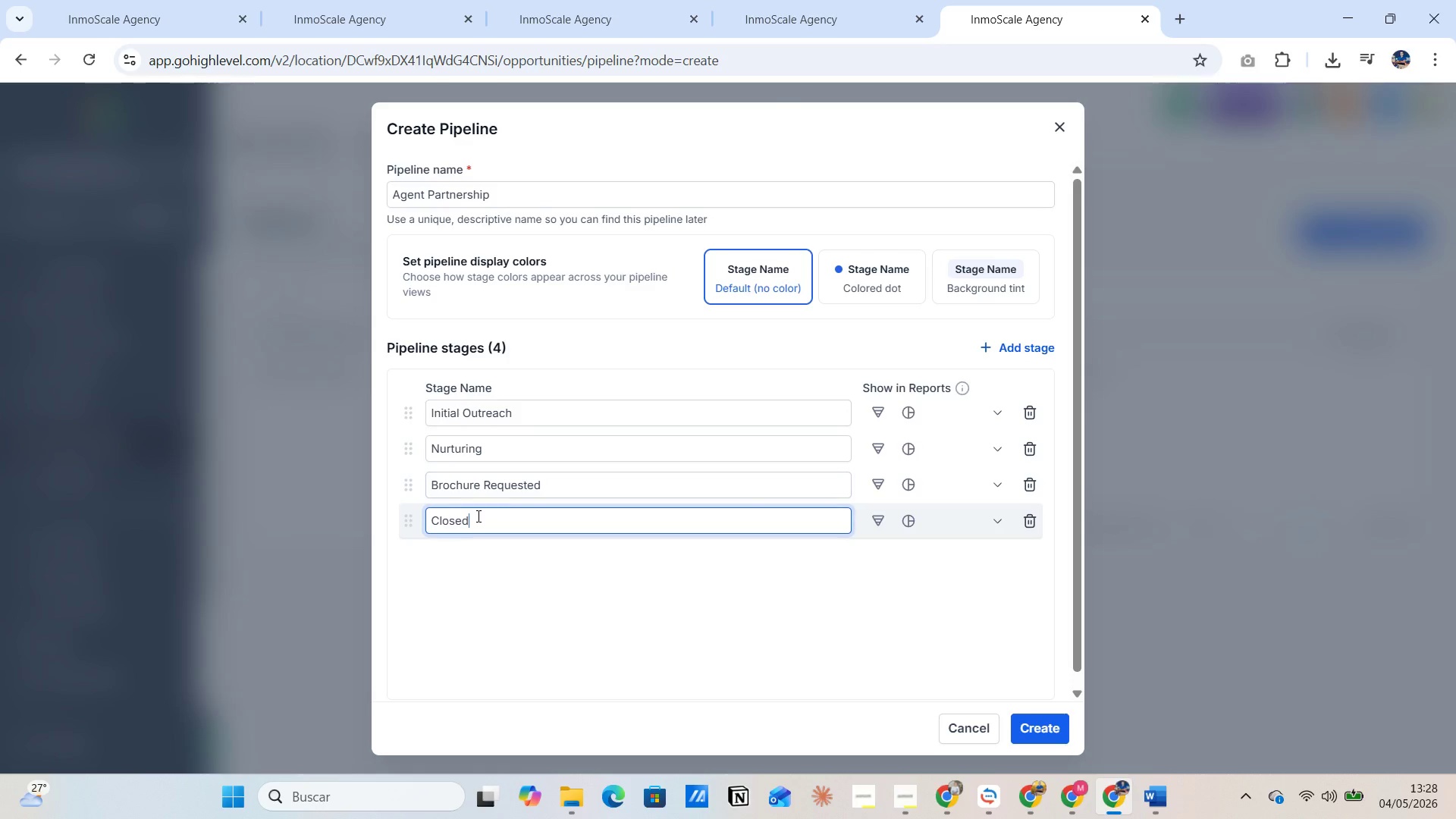 
key(Alt+Tab)
 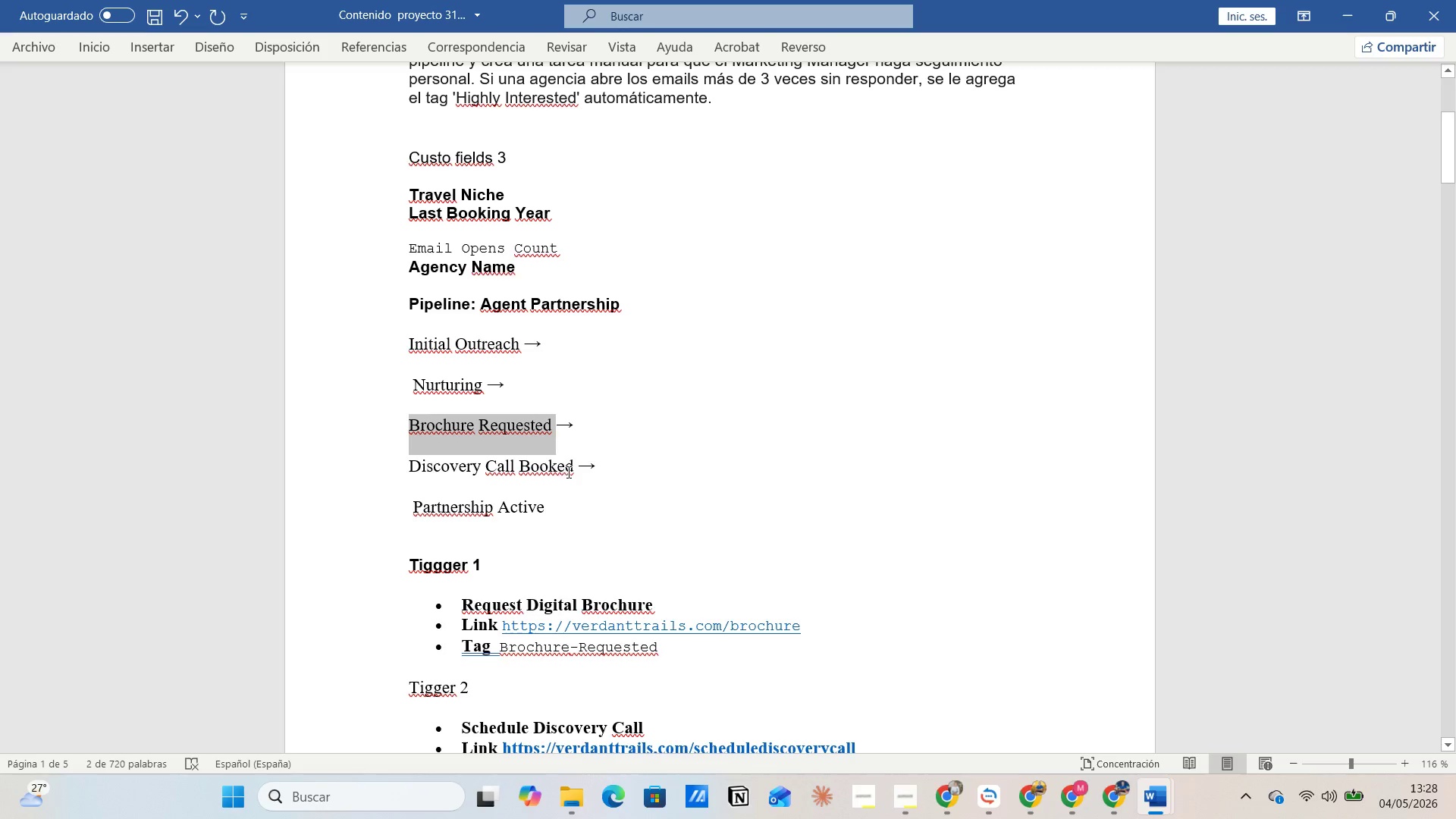 
left_click_drag(start_coordinate=[572, 471], to_coordinate=[419, 472])
 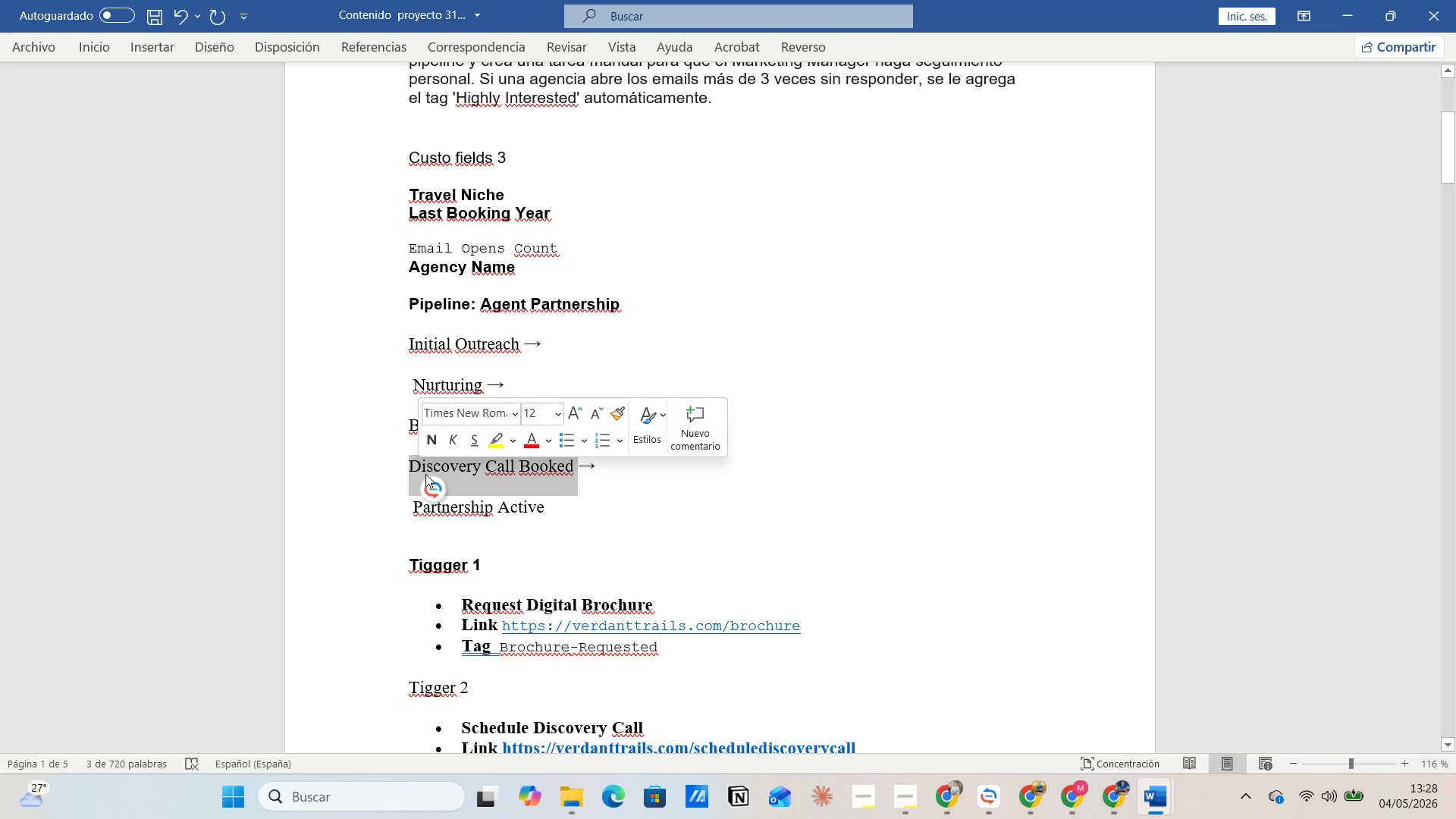 
key(Control+C)
 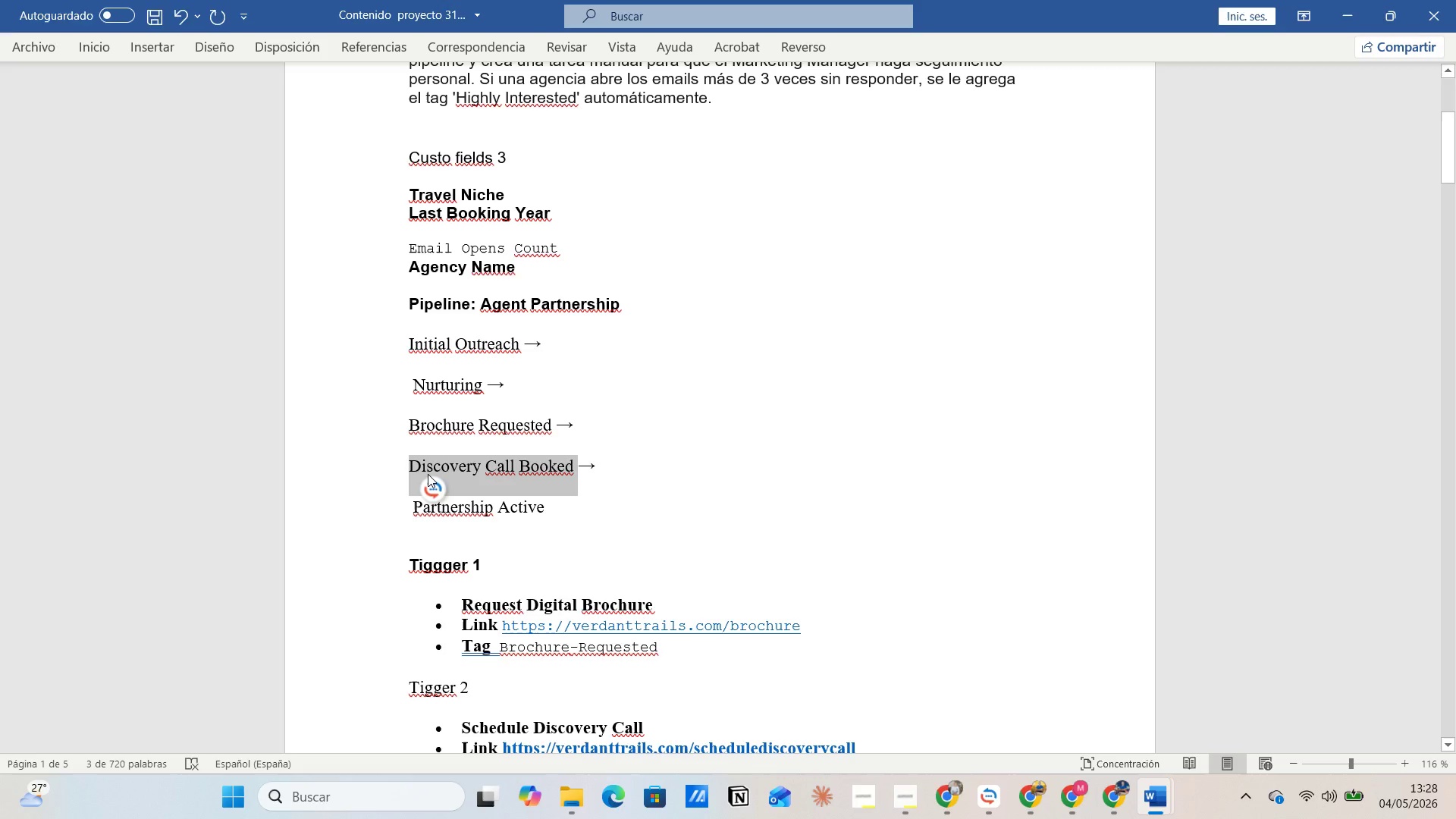 
key(Alt+AltLeft)
 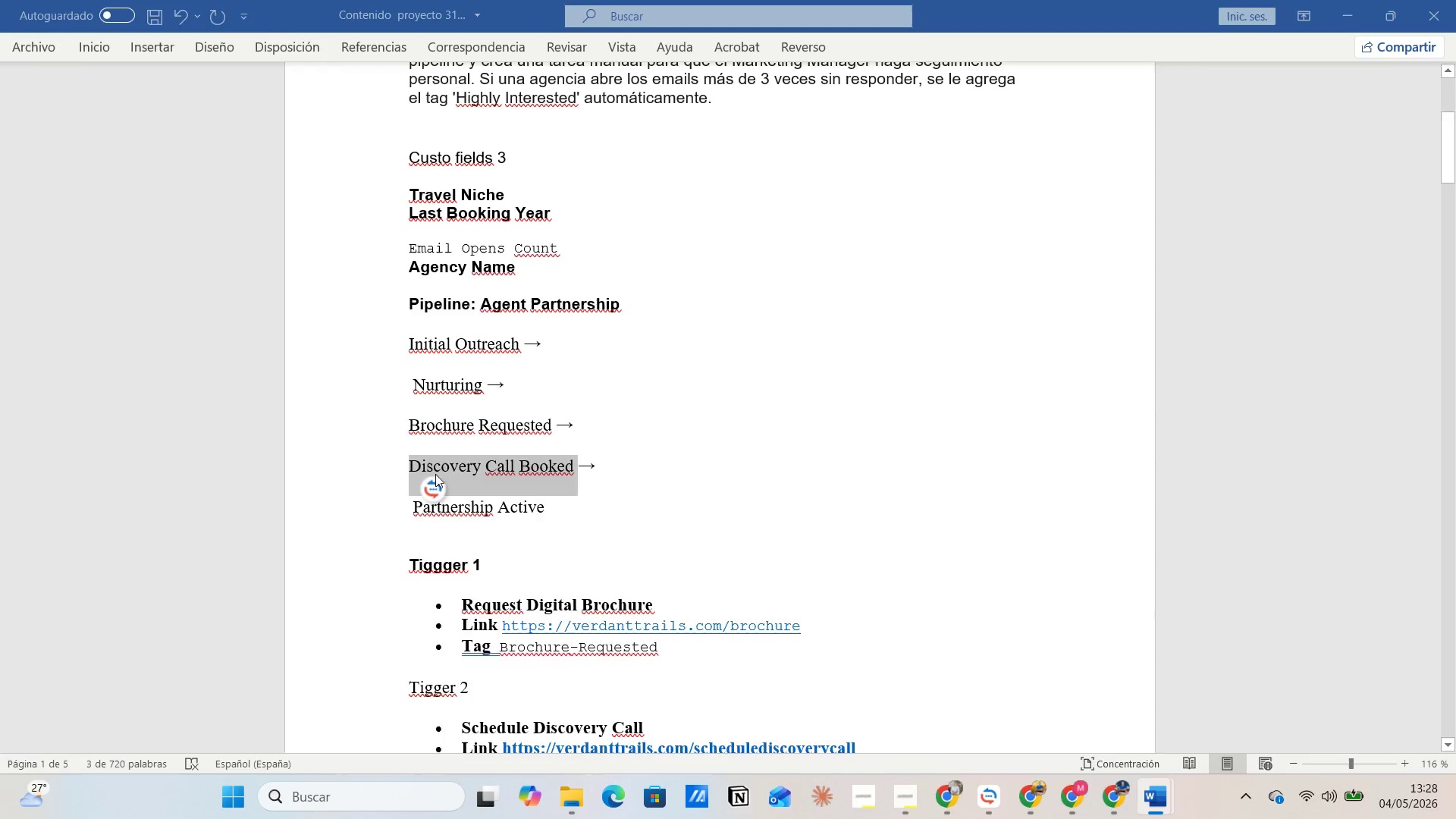 
key(Alt+Tab)
 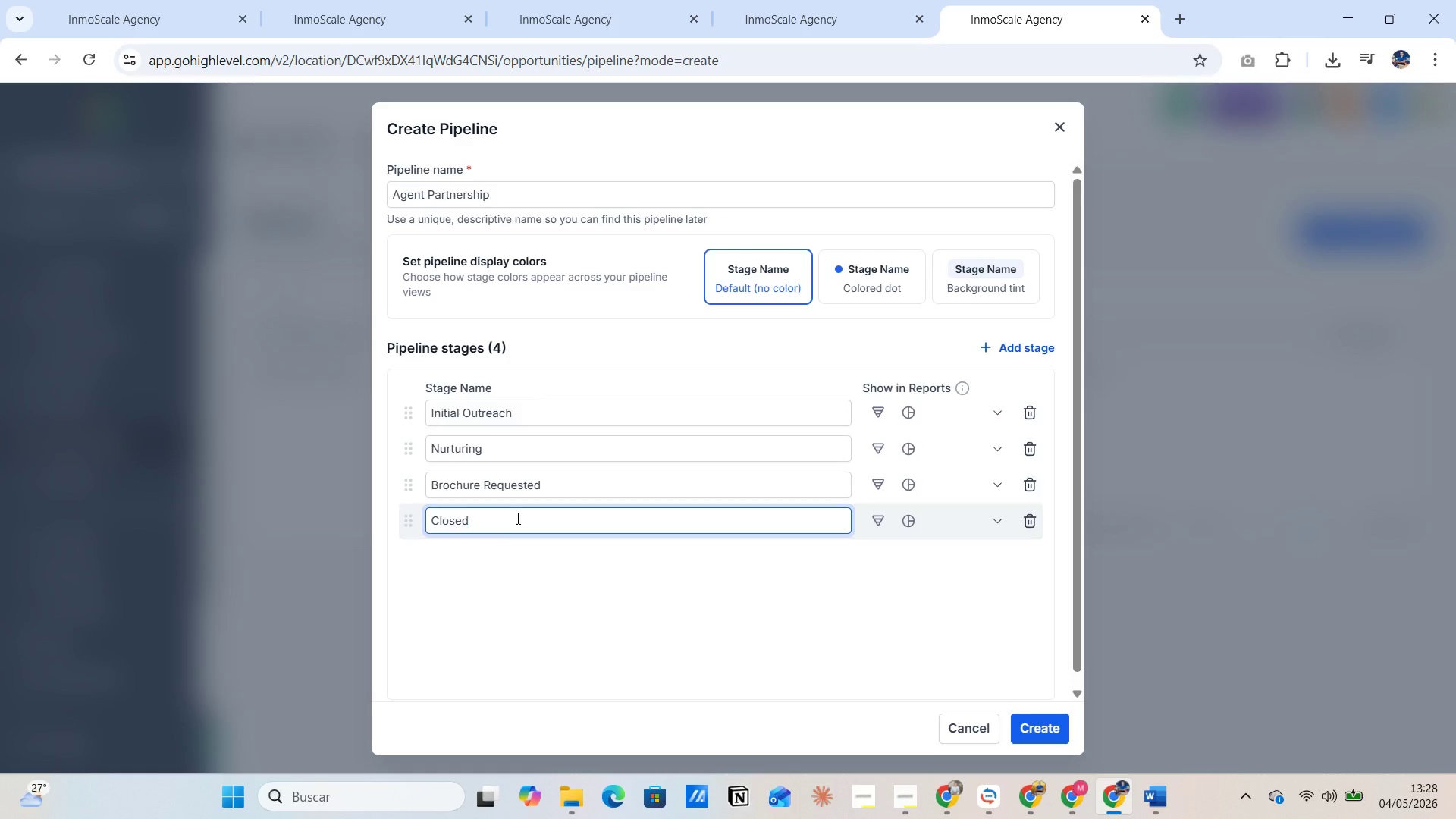 
left_click_drag(start_coordinate=[516, 518], to_coordinate=[421, 518])
 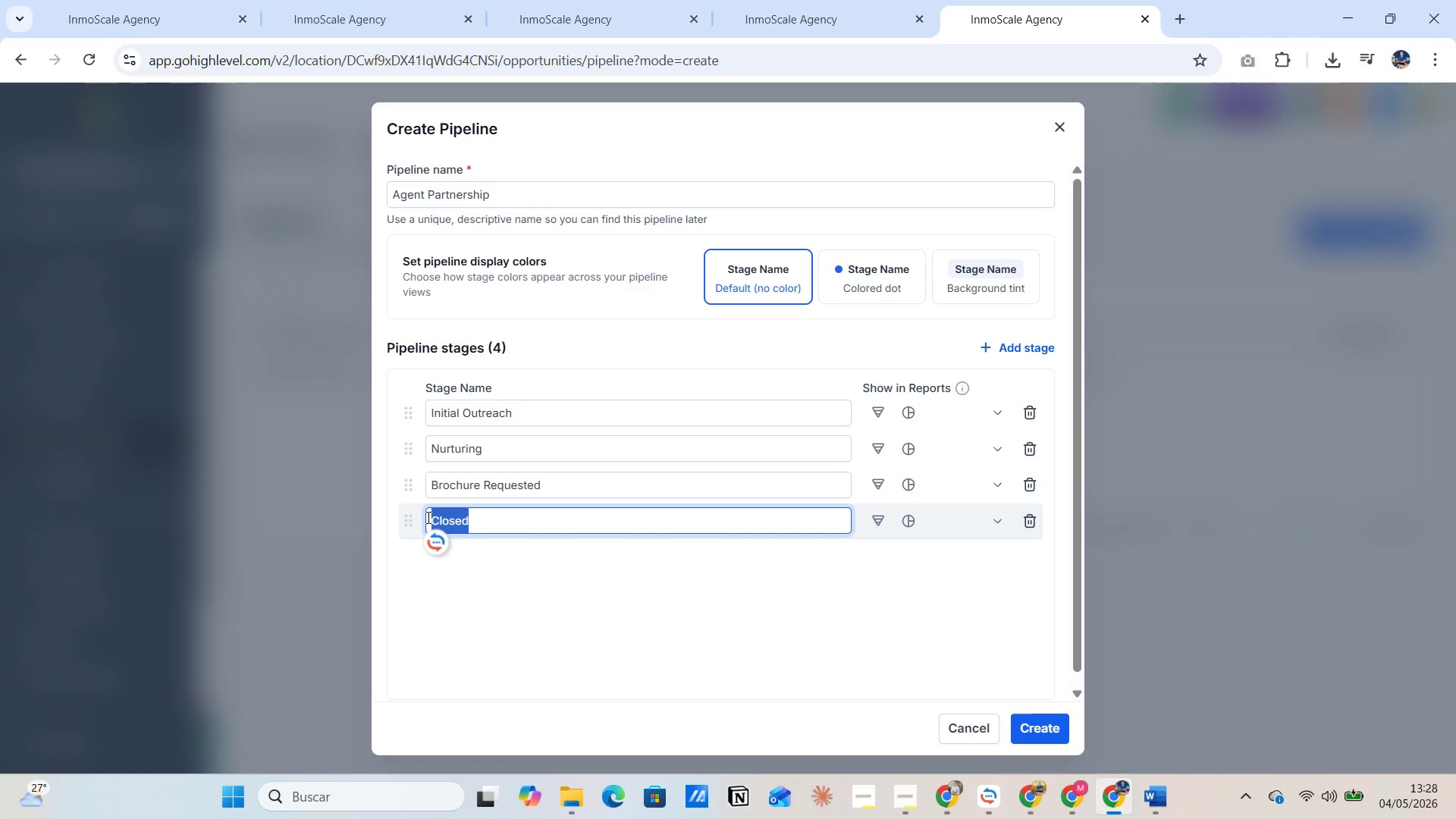 
key(Control+V)
 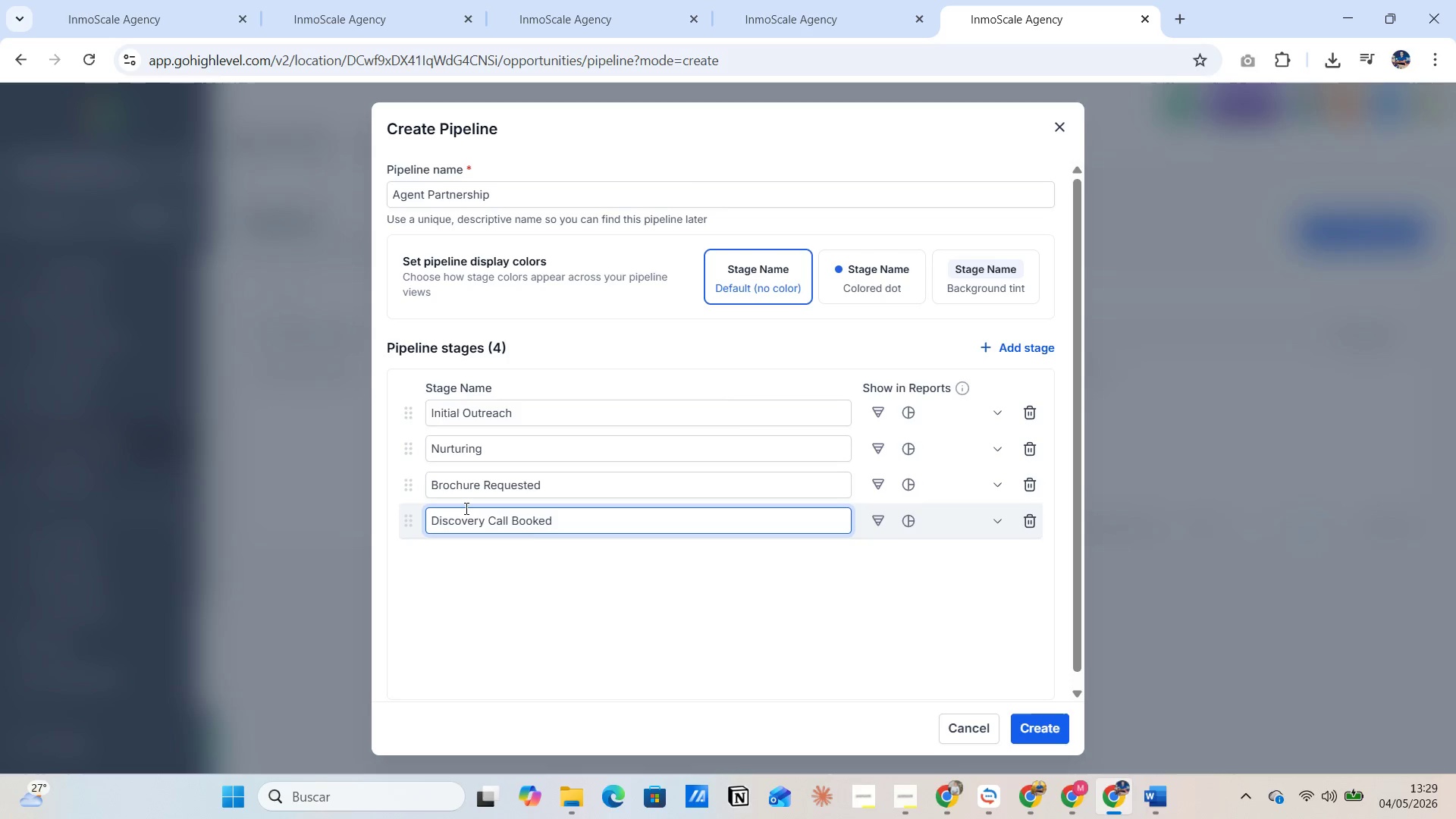 
left_click([561, 629])
 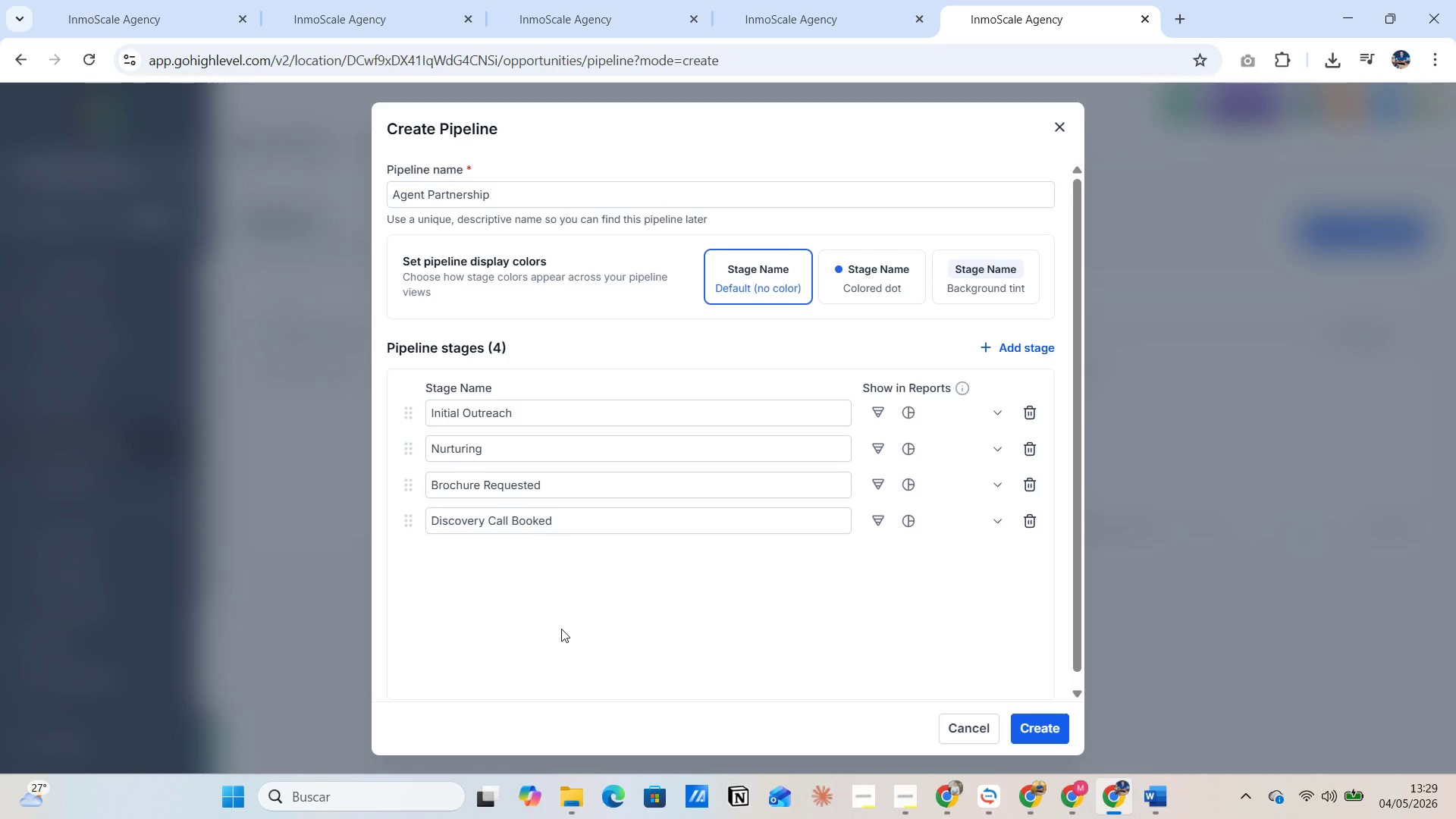 
key(PrintScreen)
 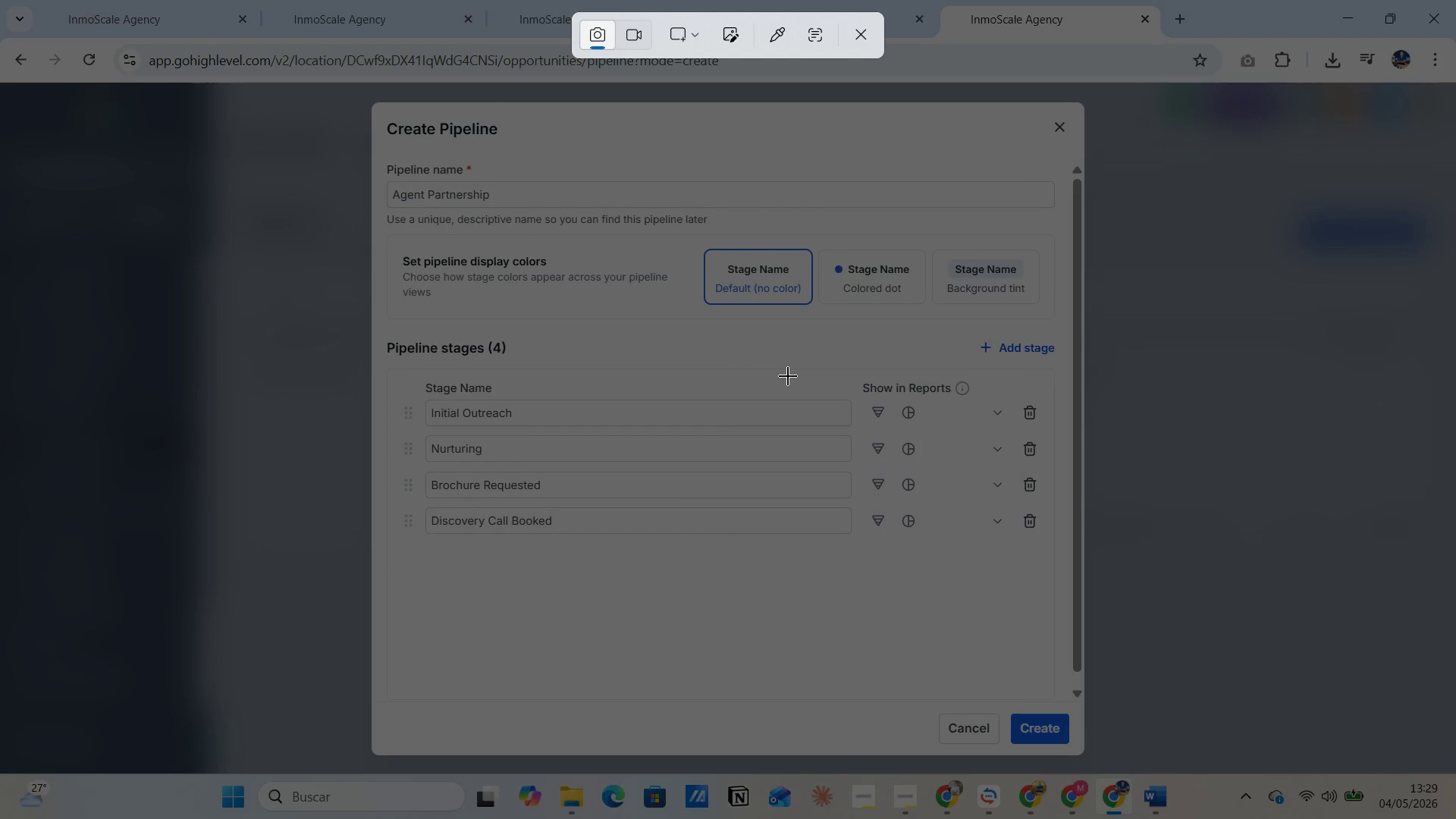 
left_click([865, 42])
 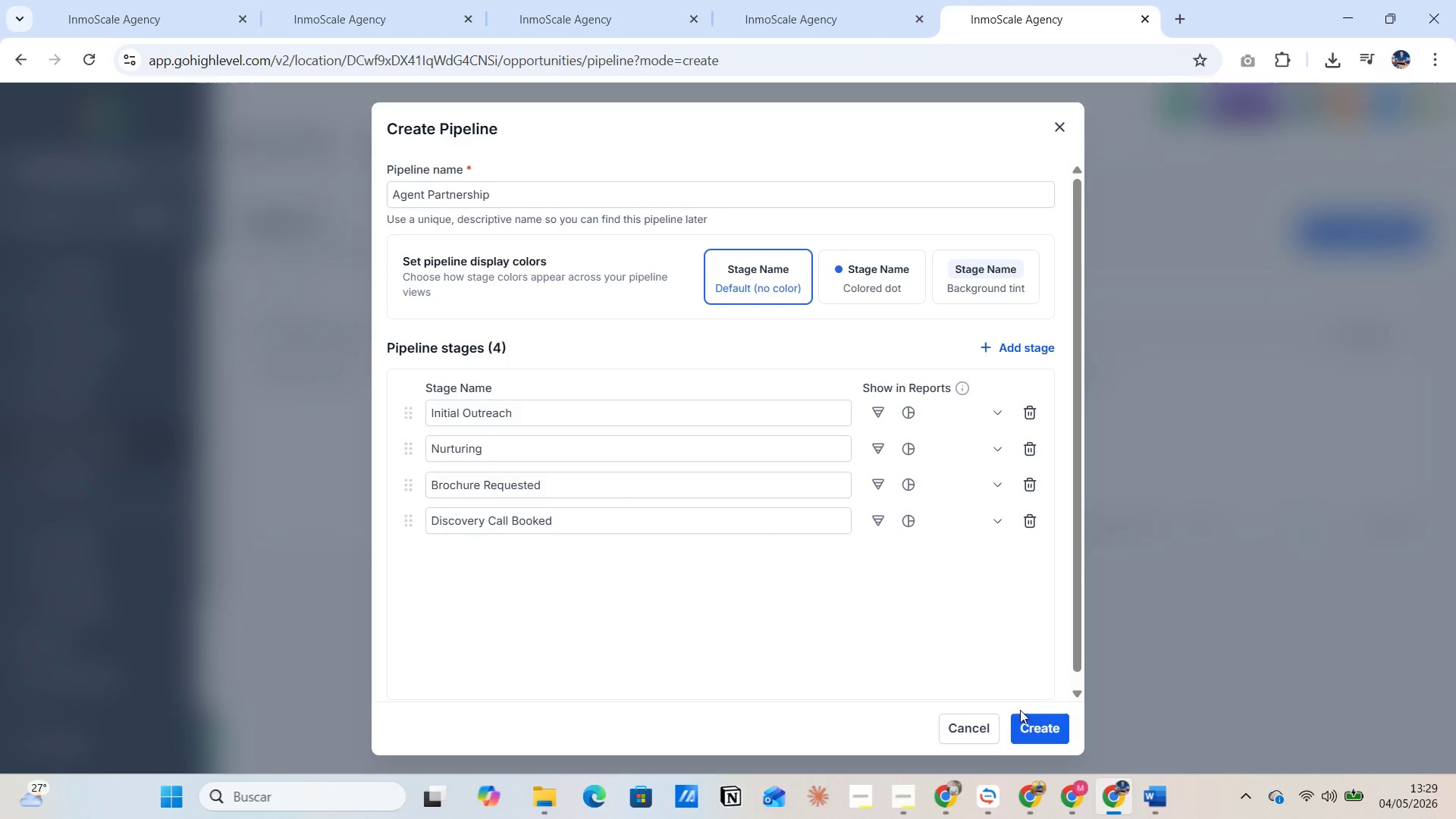 
left_click([1035, 730])
 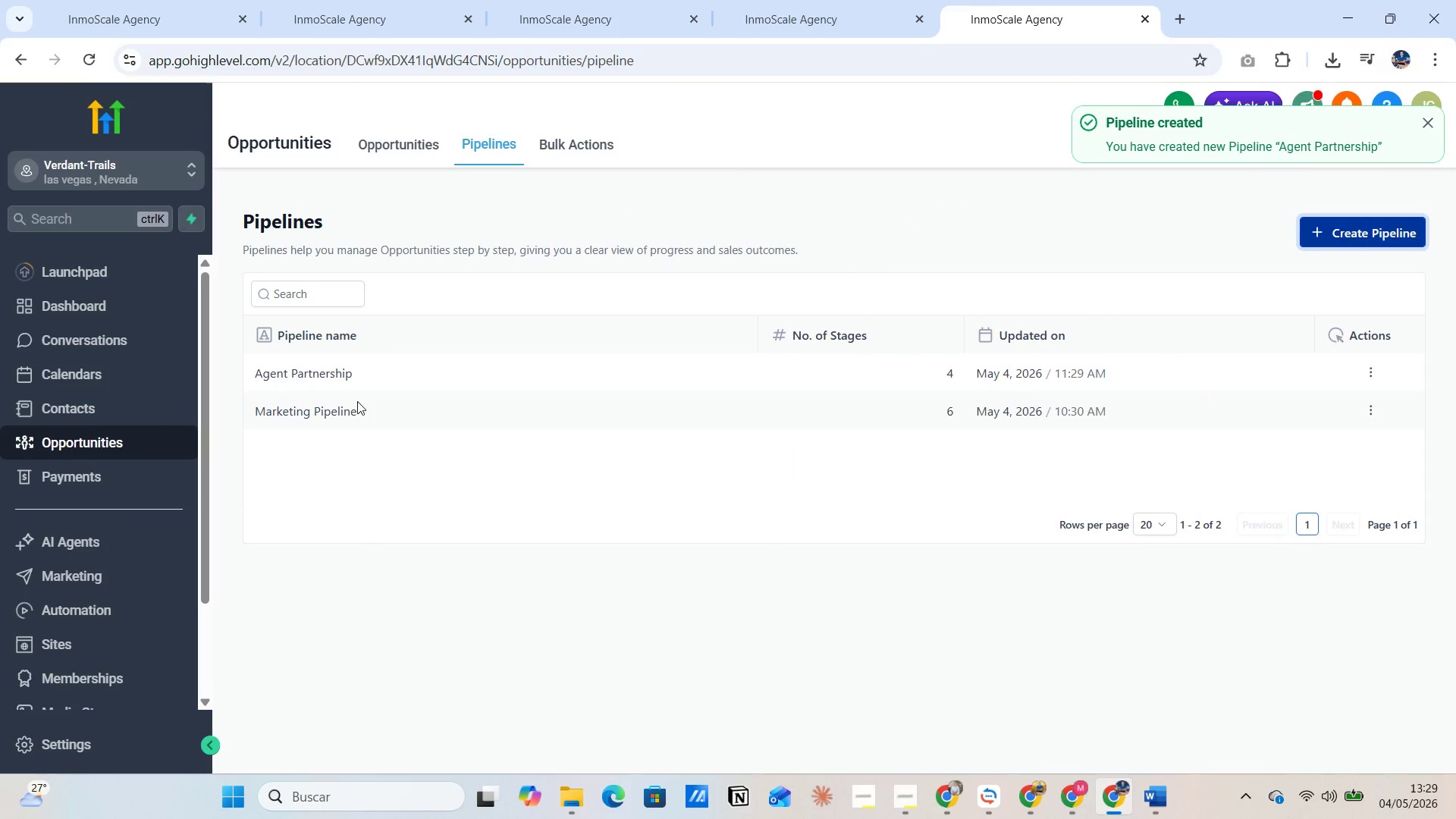 
left_click([331, 372])
 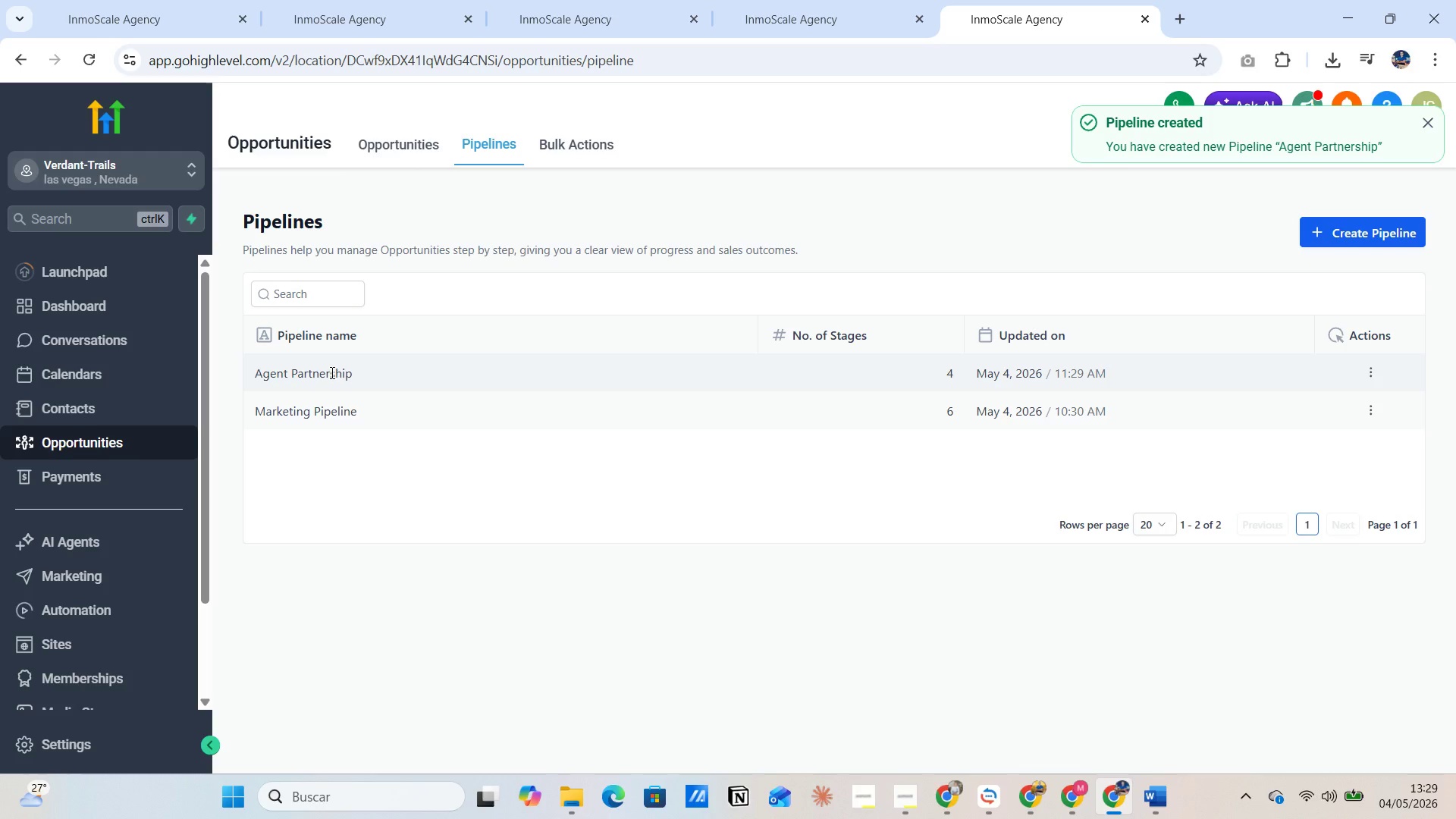 
key(PrintScreen)
 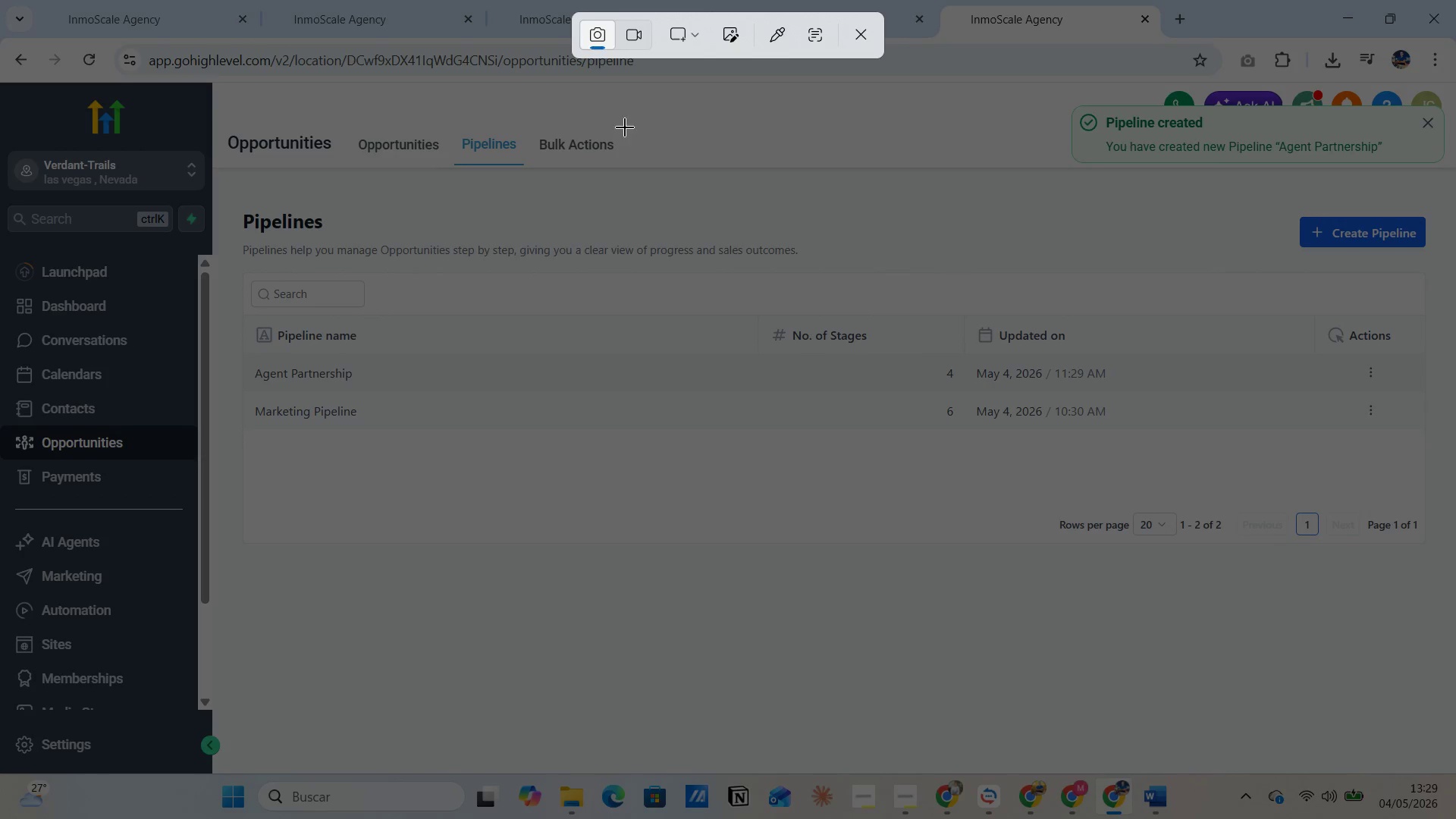 
left_click([700, 26])
 